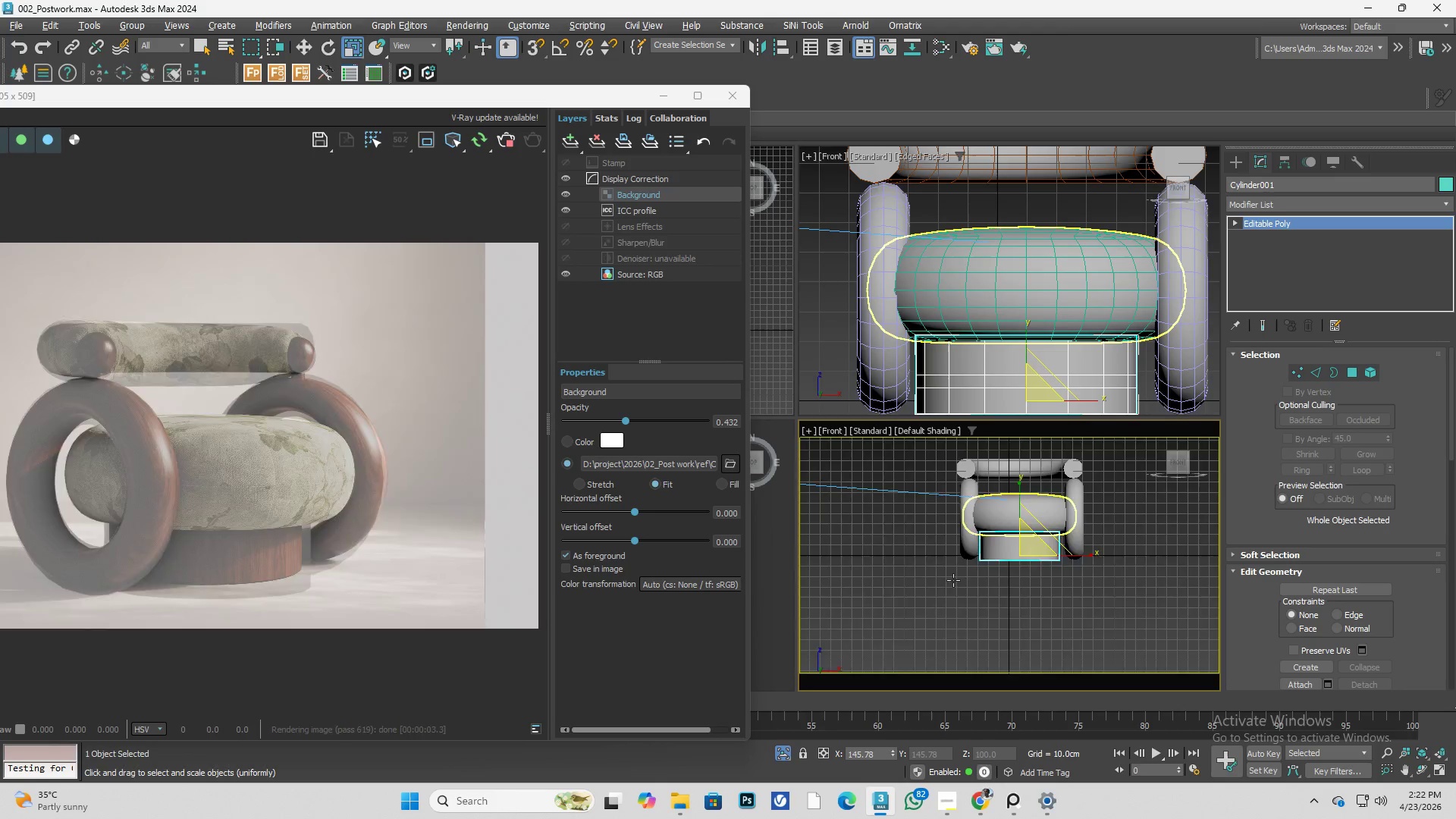 
scroll: coordinate [946, 586], scroll_direction: down, amount: 1.0
 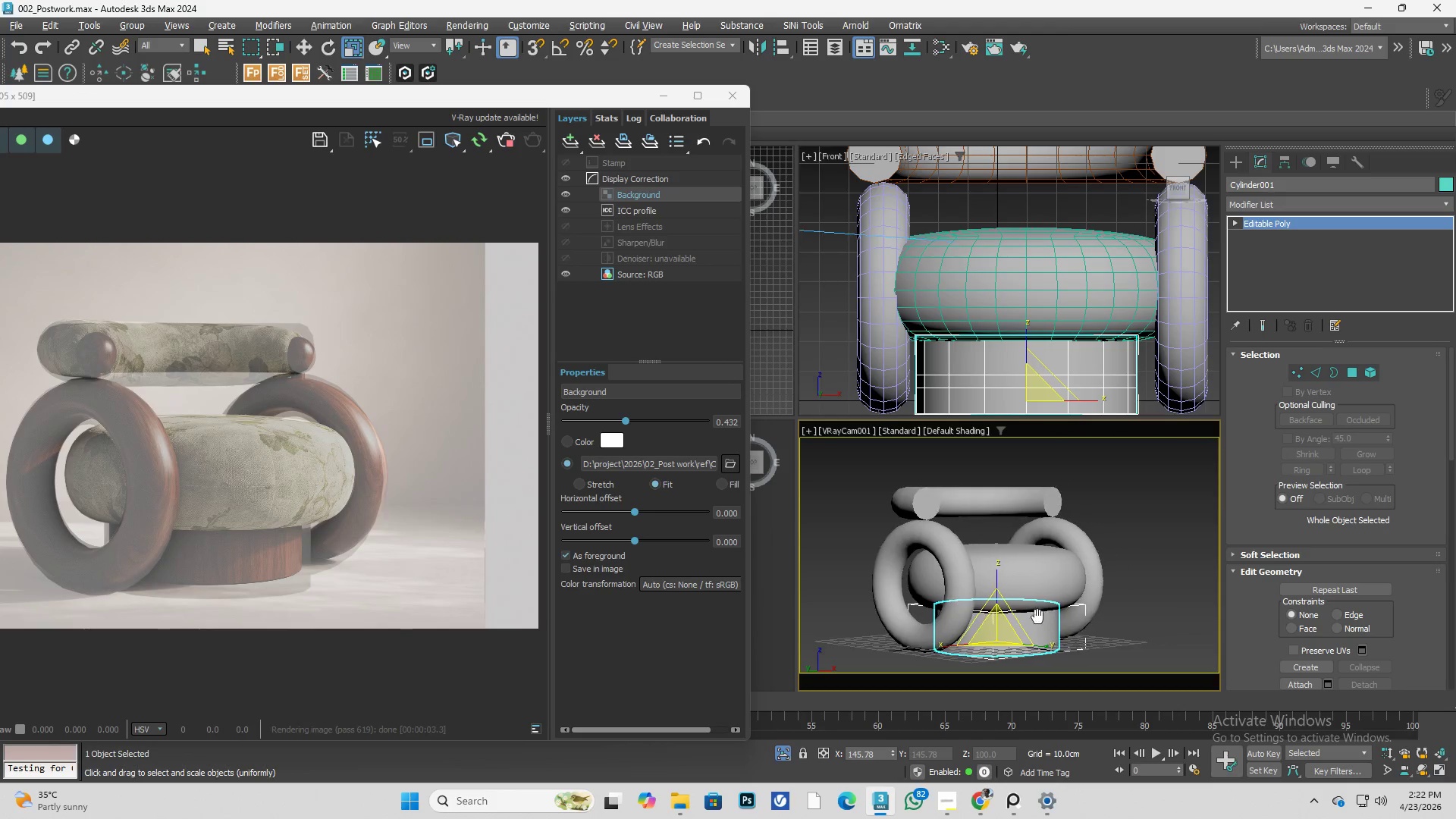 
scroll: coordinate [984, 588], scroll_direction: none, amount: 0.0
 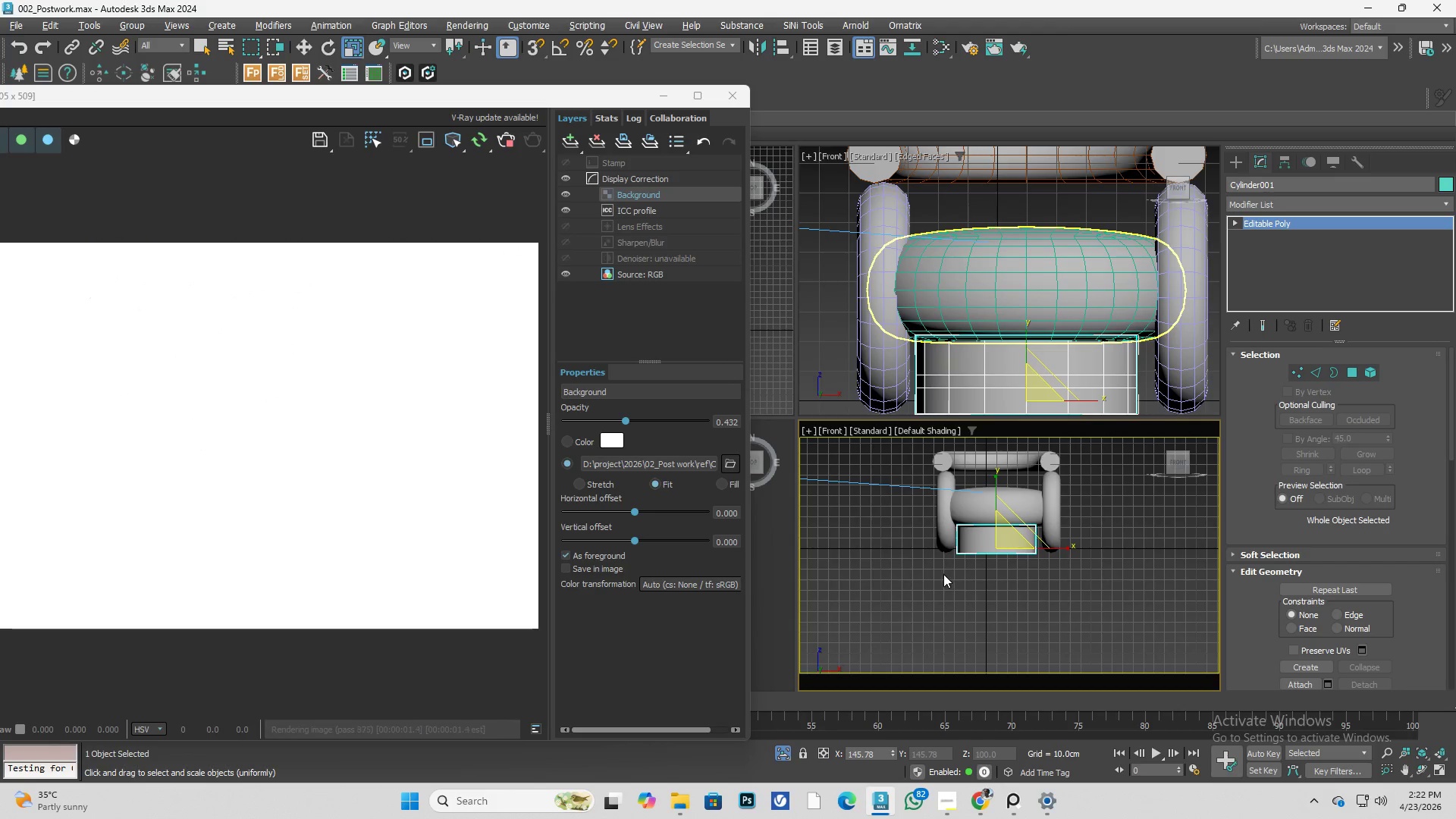 
key(Control+Z)
 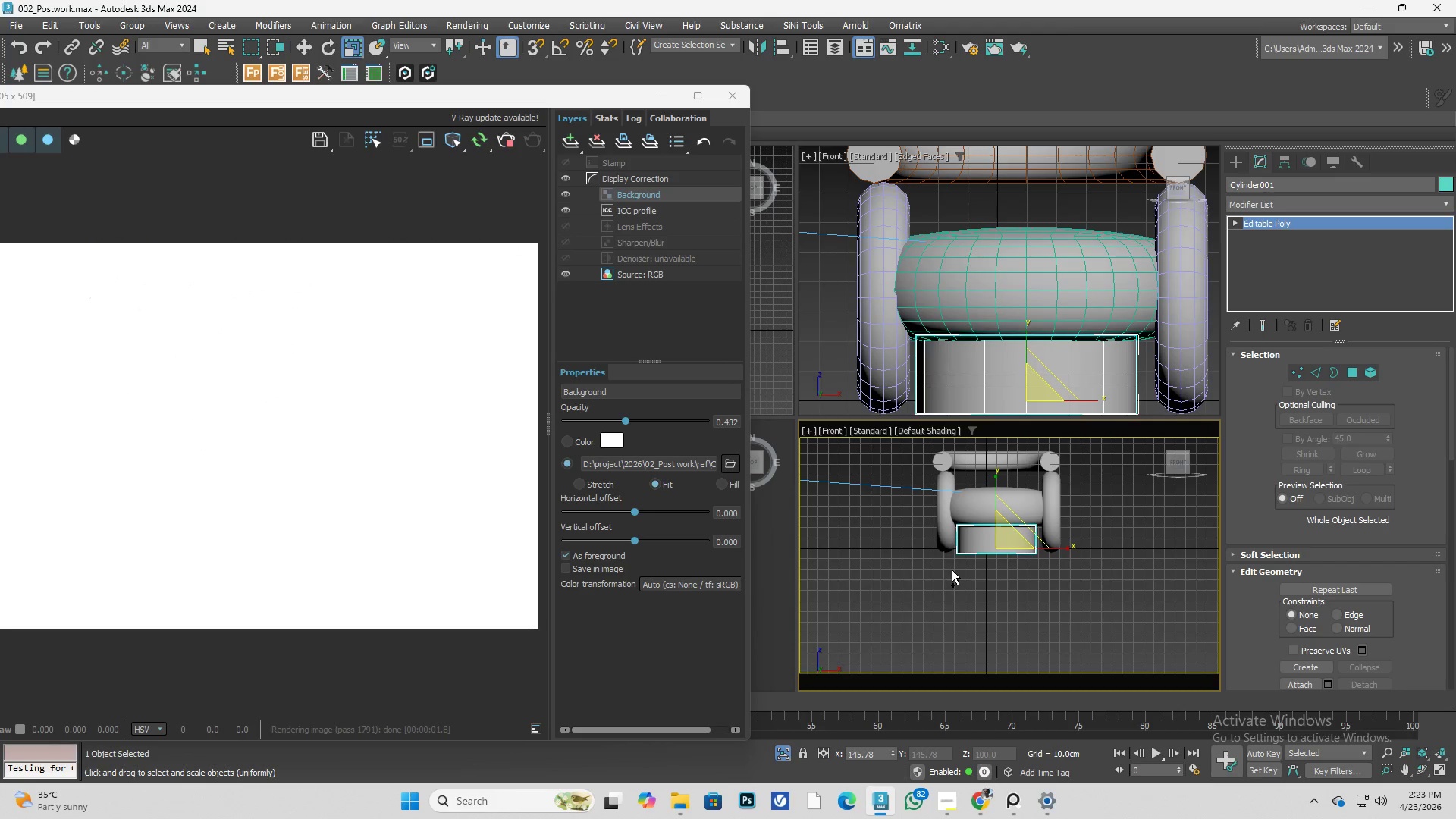 
left_click([945, 570])
 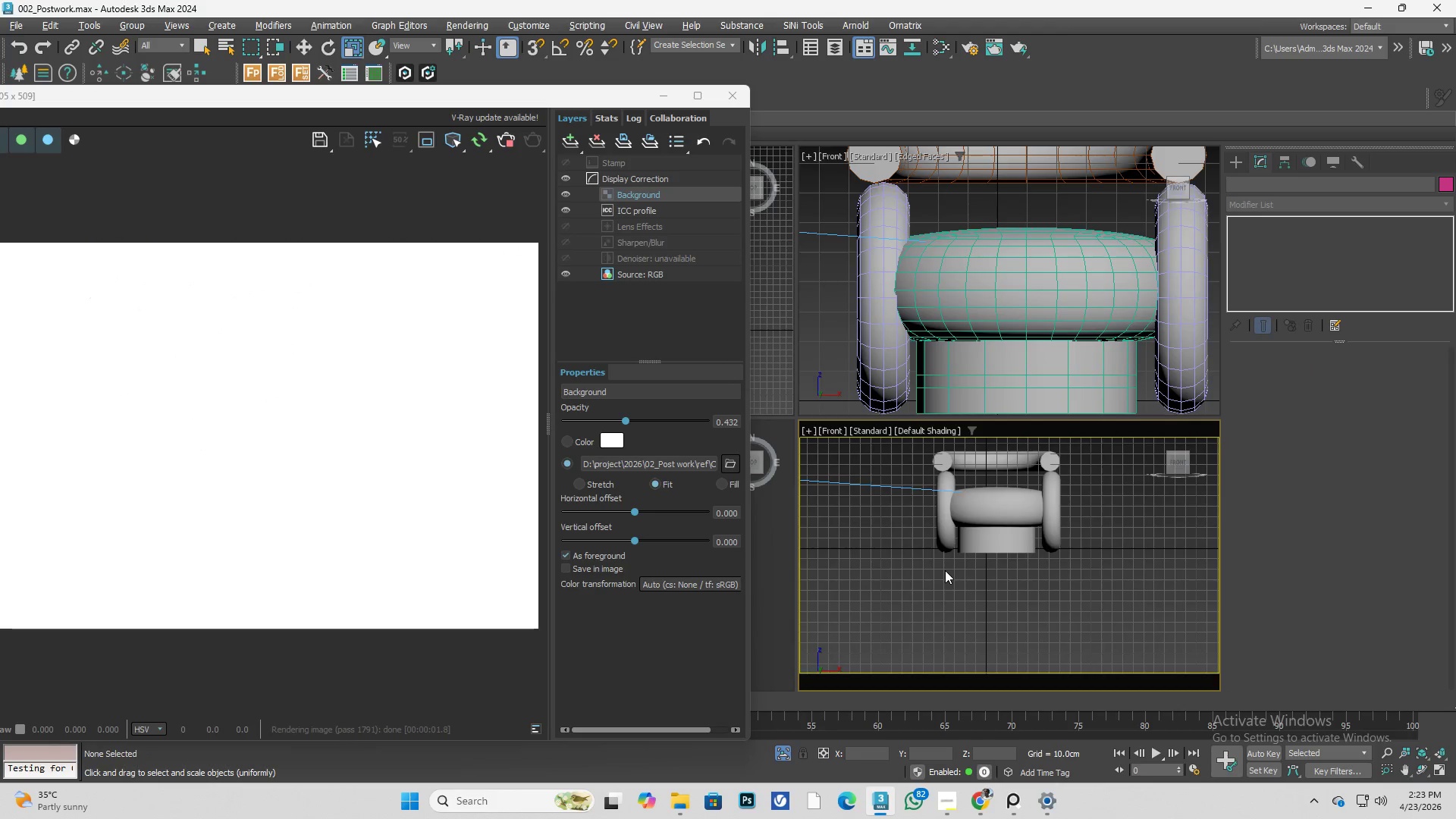 
key(C)
 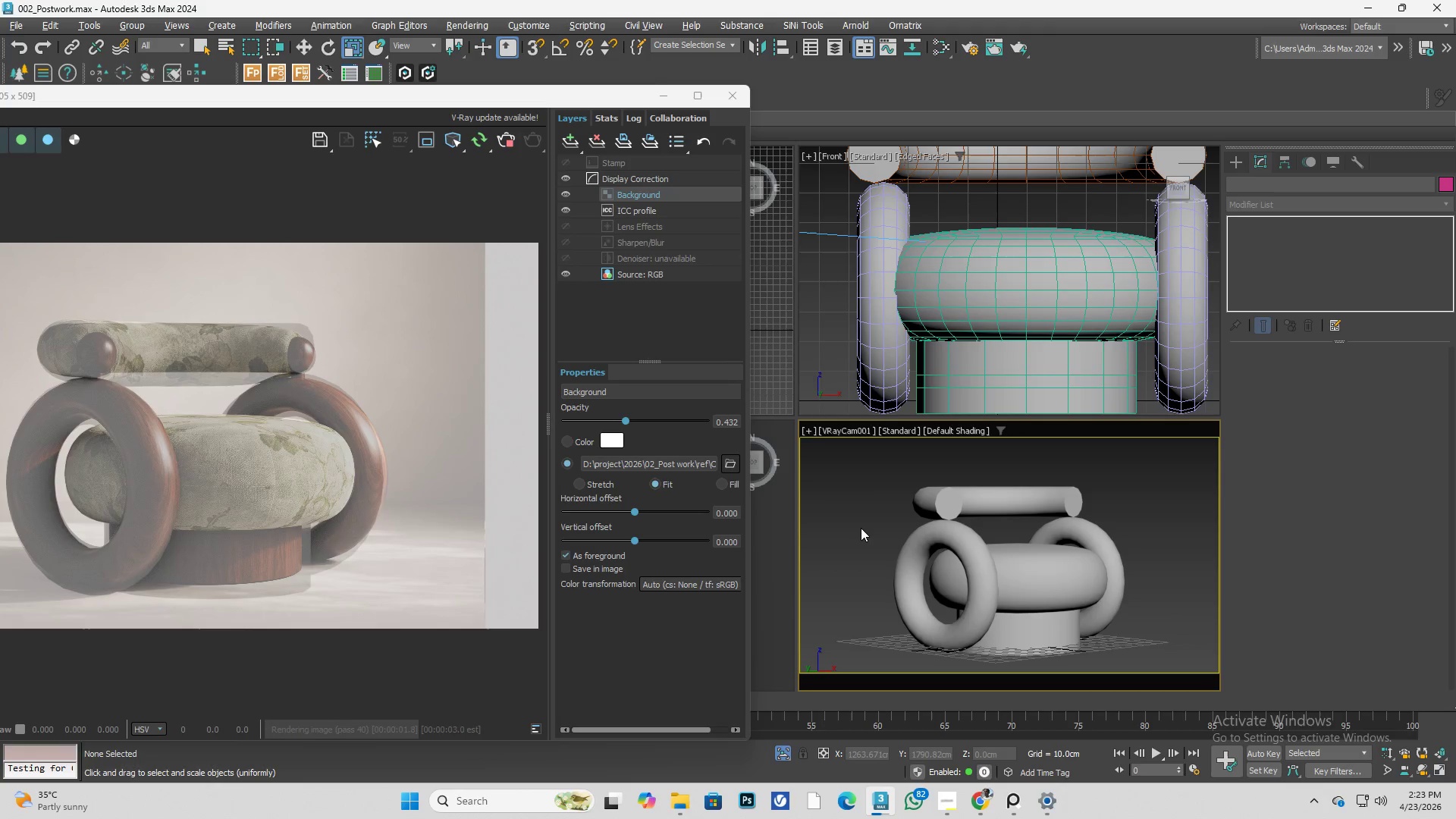 
left_click([853, 527])
 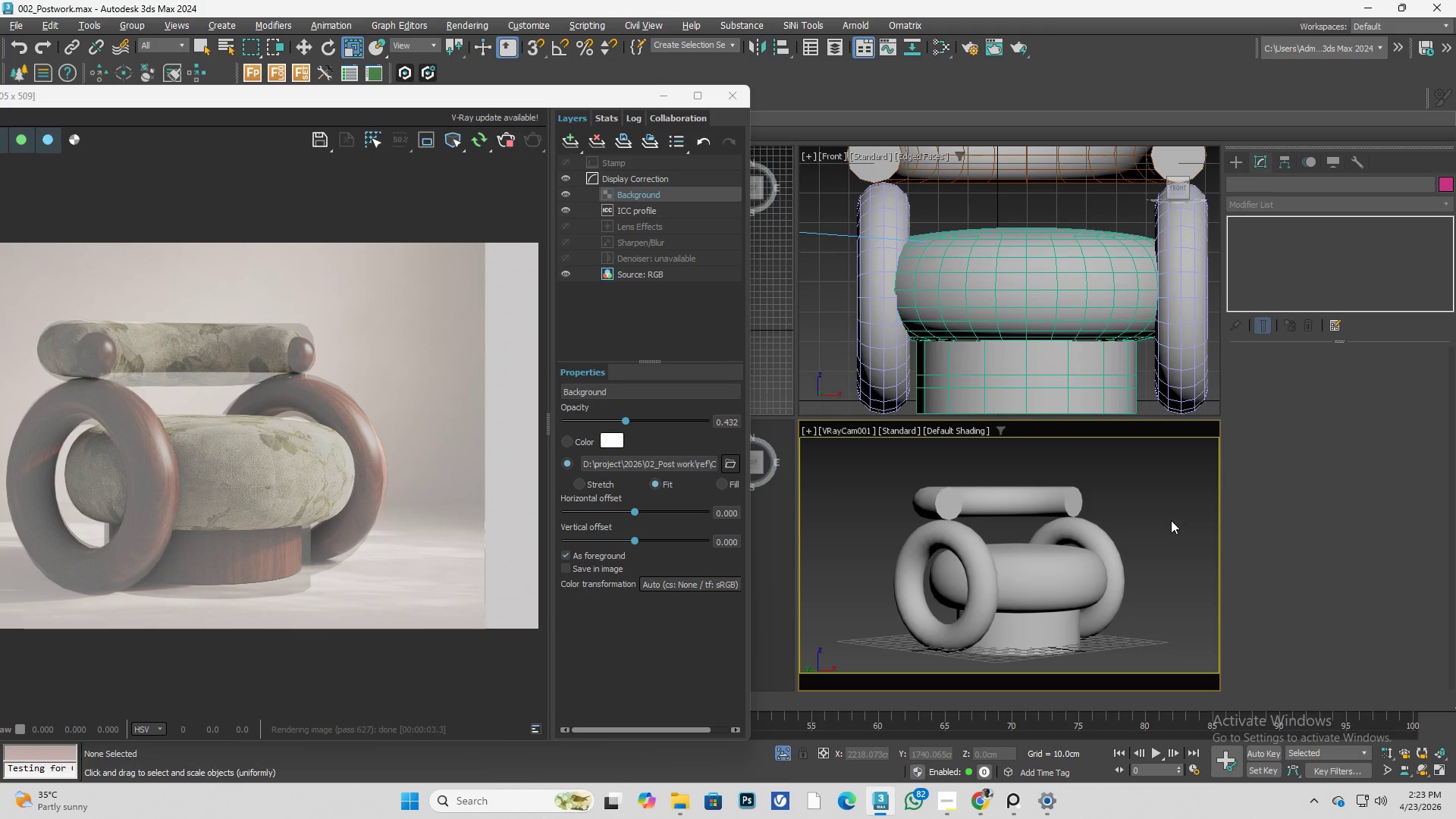 
wait(7.11)
 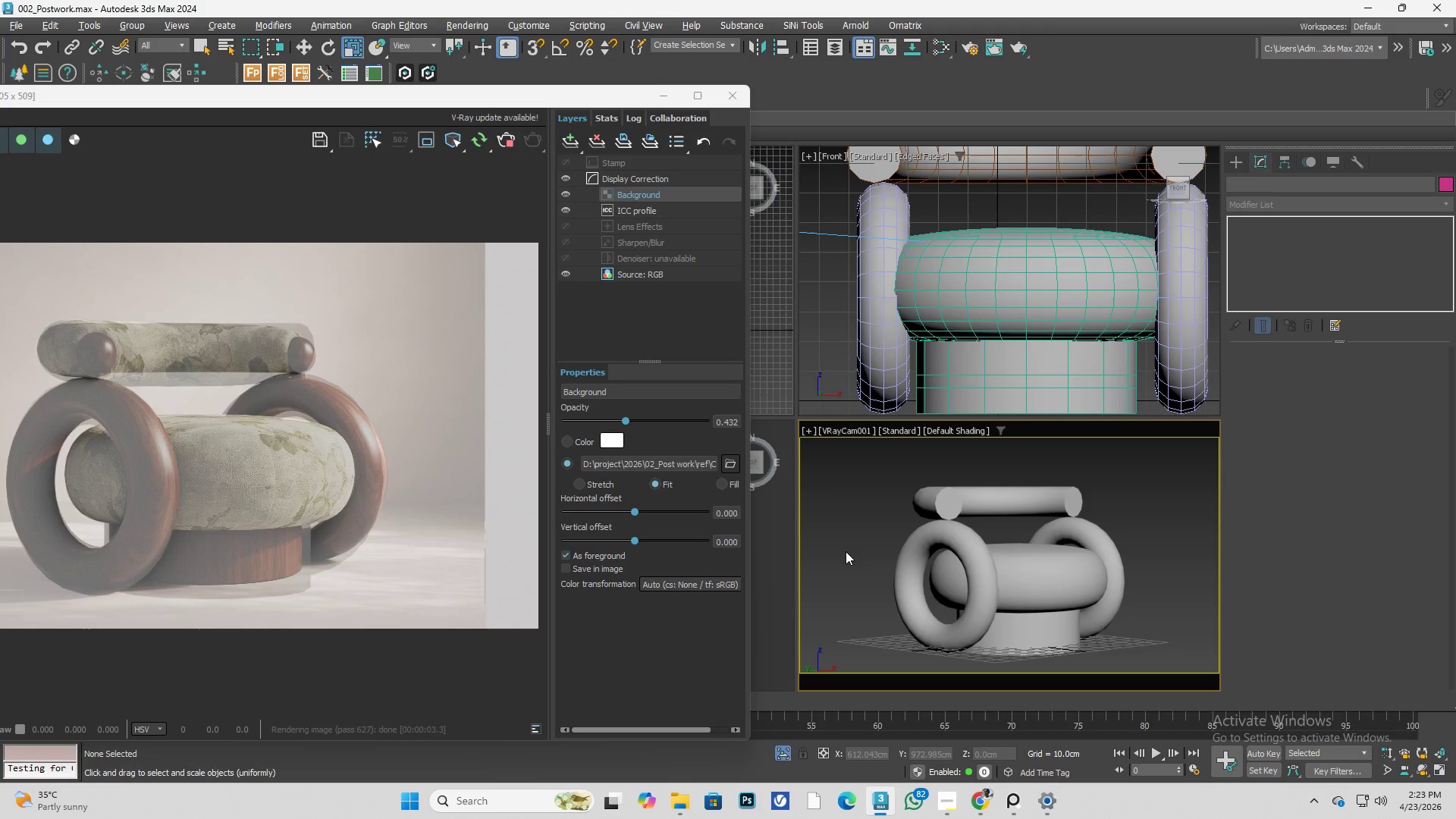 
scroll: coordinate [974, 335], scroll_direction: down, amount: 2.0
 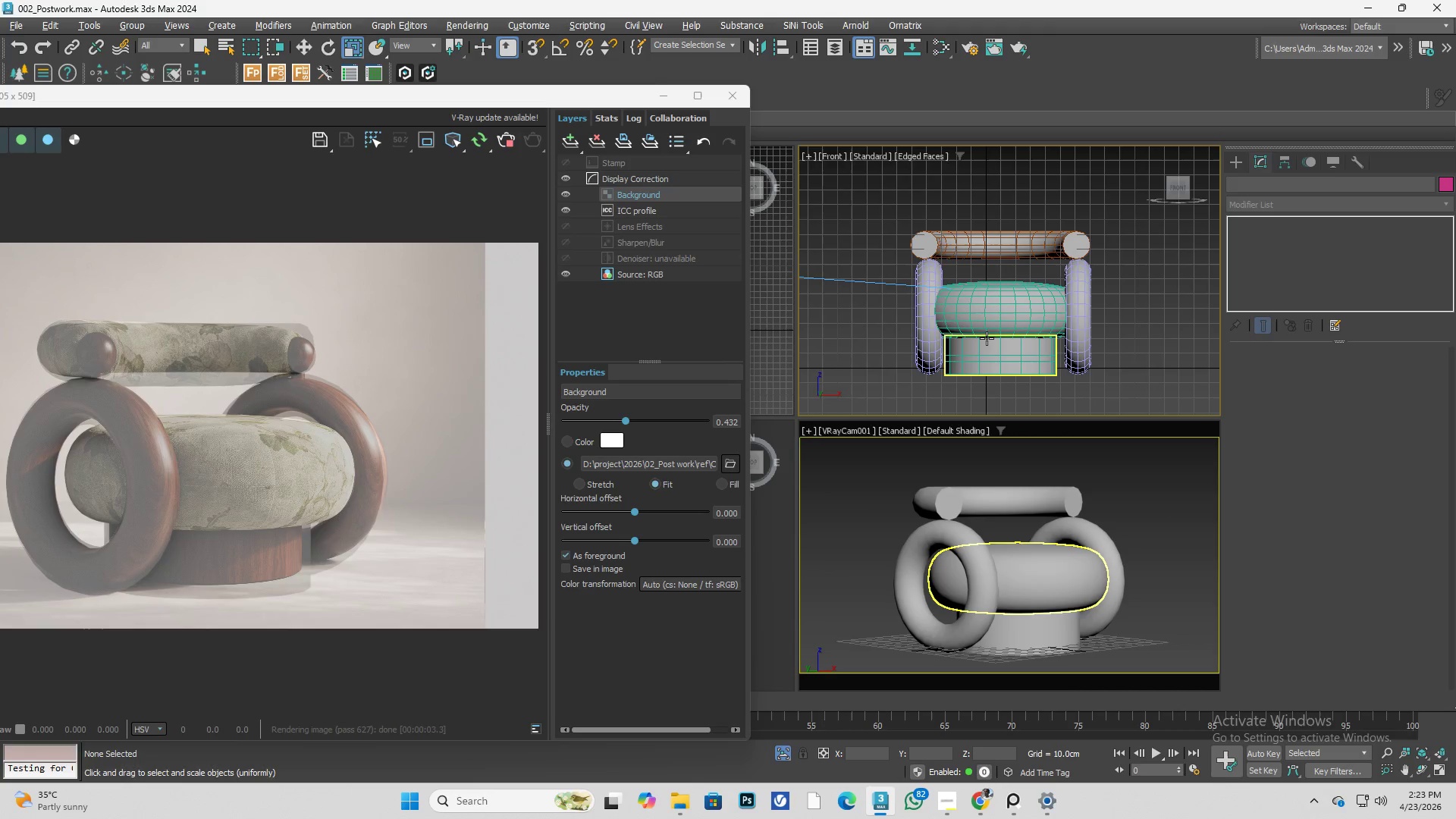 
key(L)
 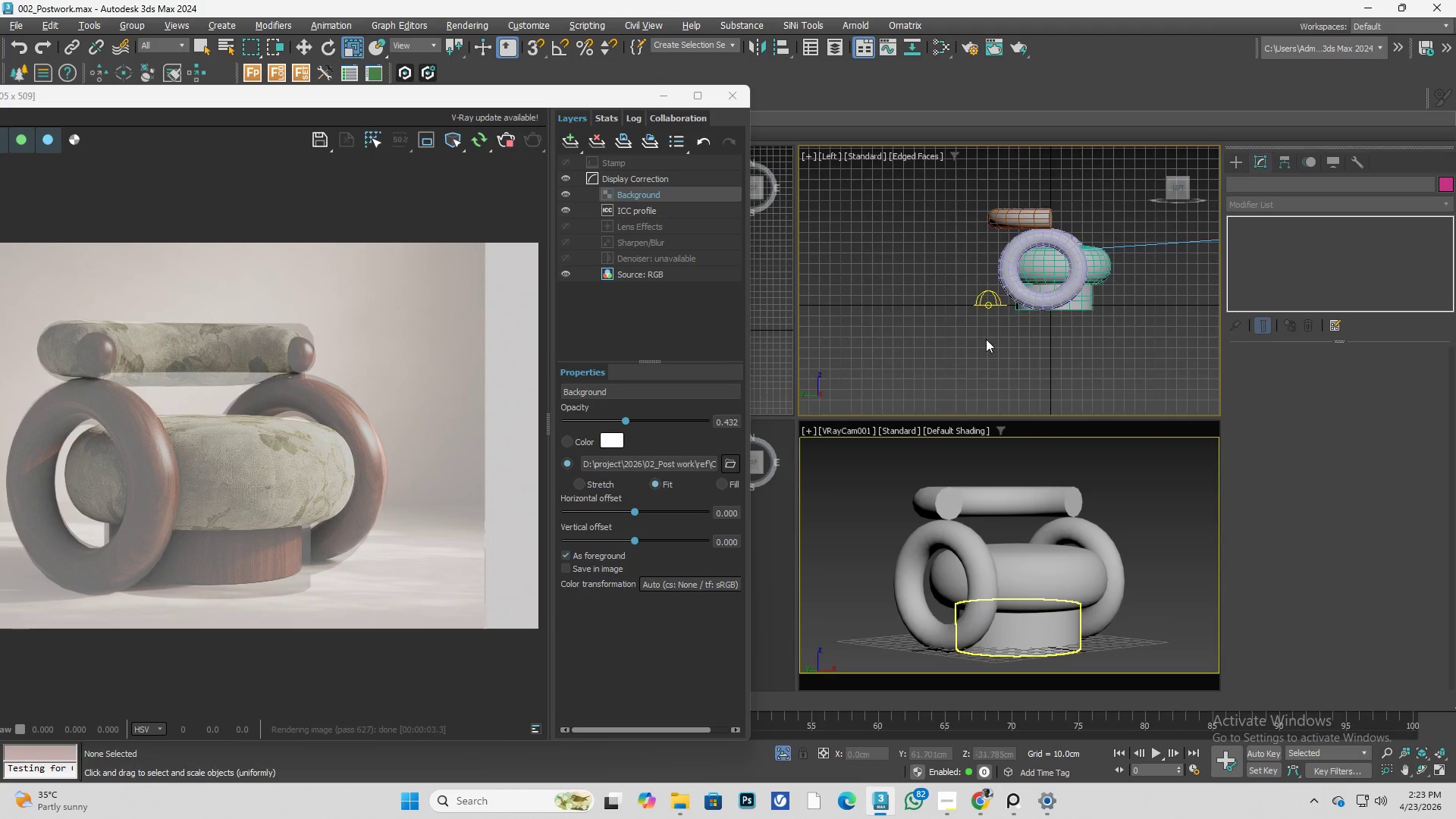 
left_click([1016, 297])
 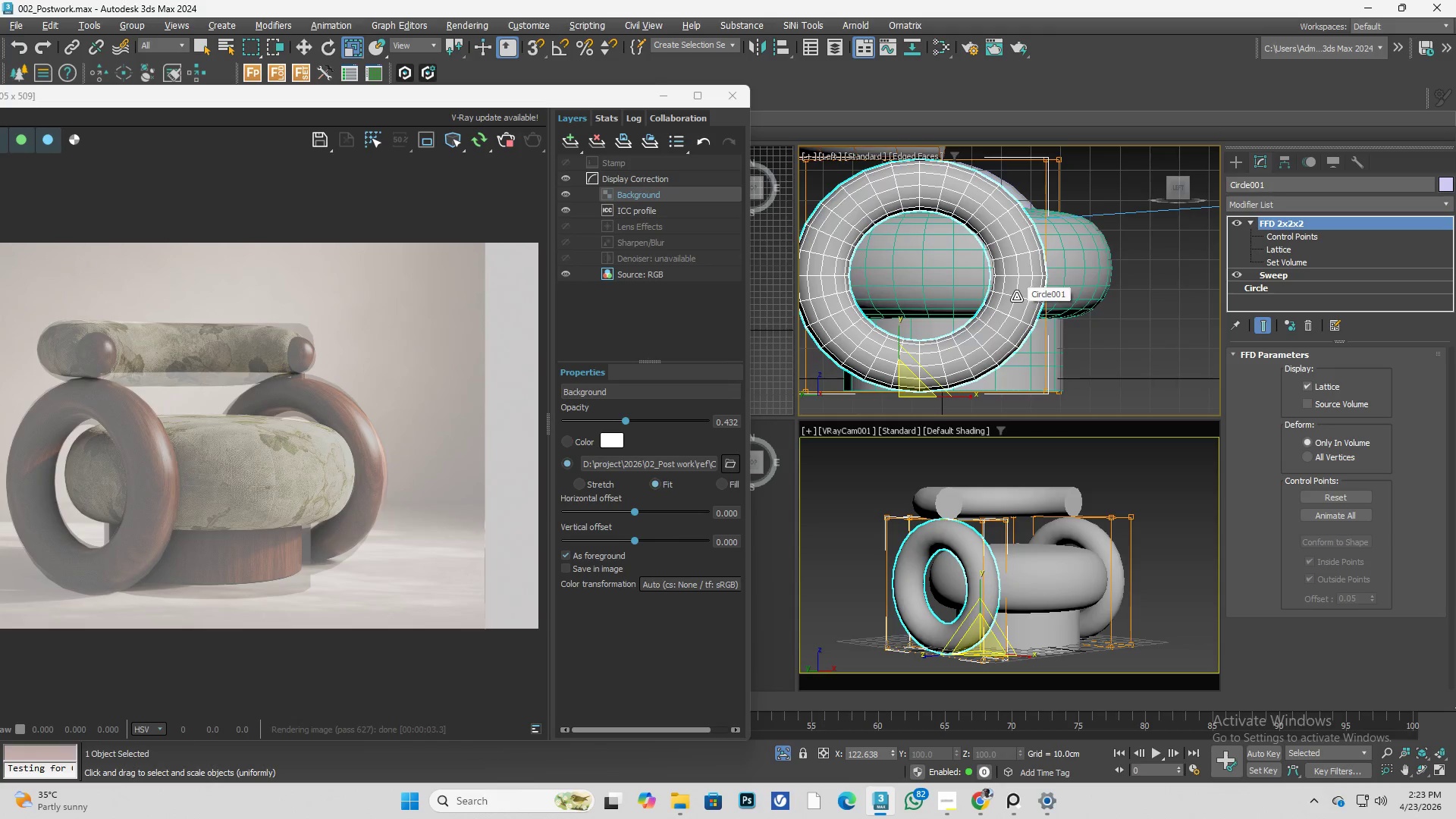 
scroll: coordinate [1016, 297], scroll_direction: up, amount: 3.0
 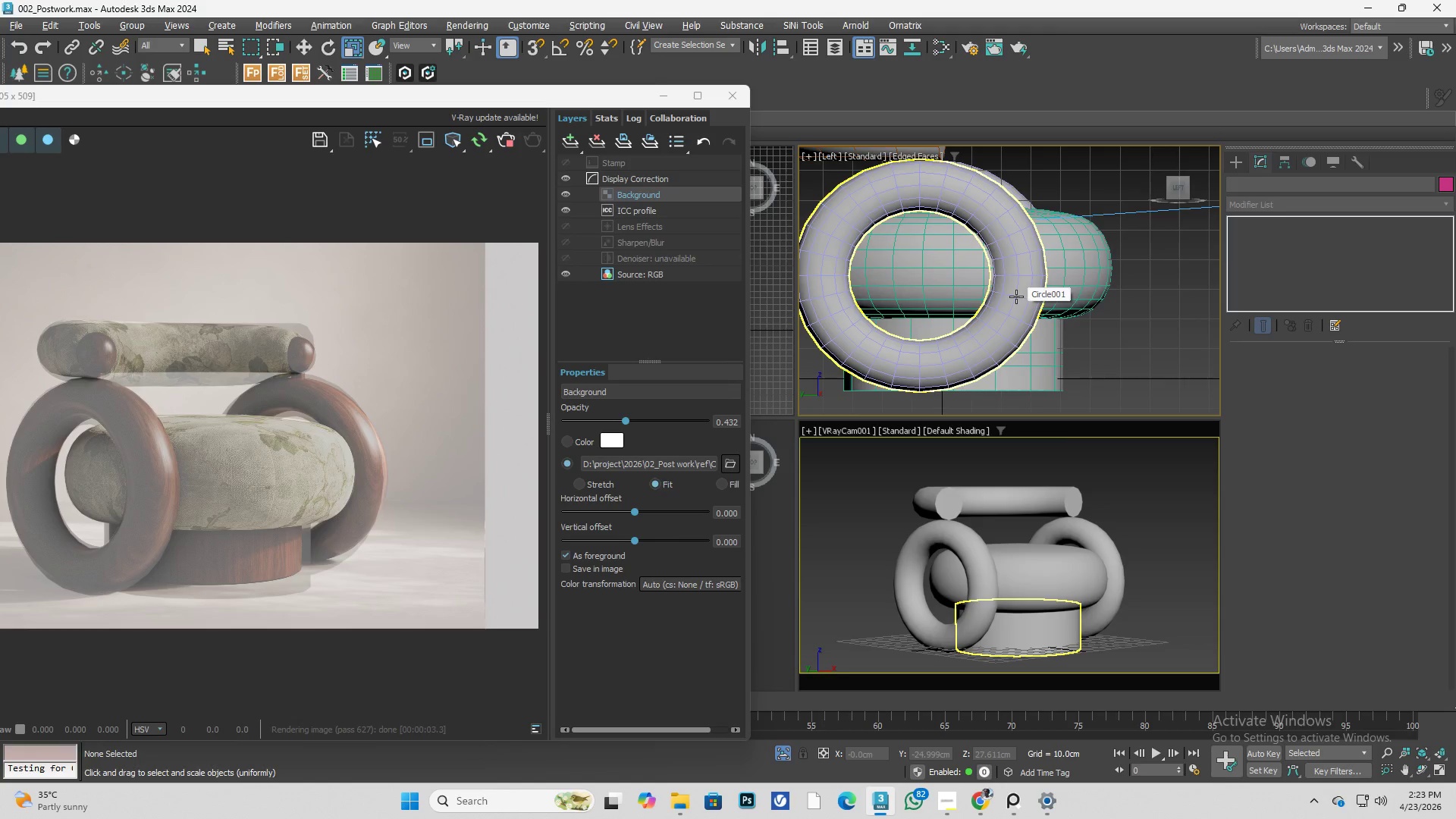 
hold_key(key=AltLeft, duration=3.19)
 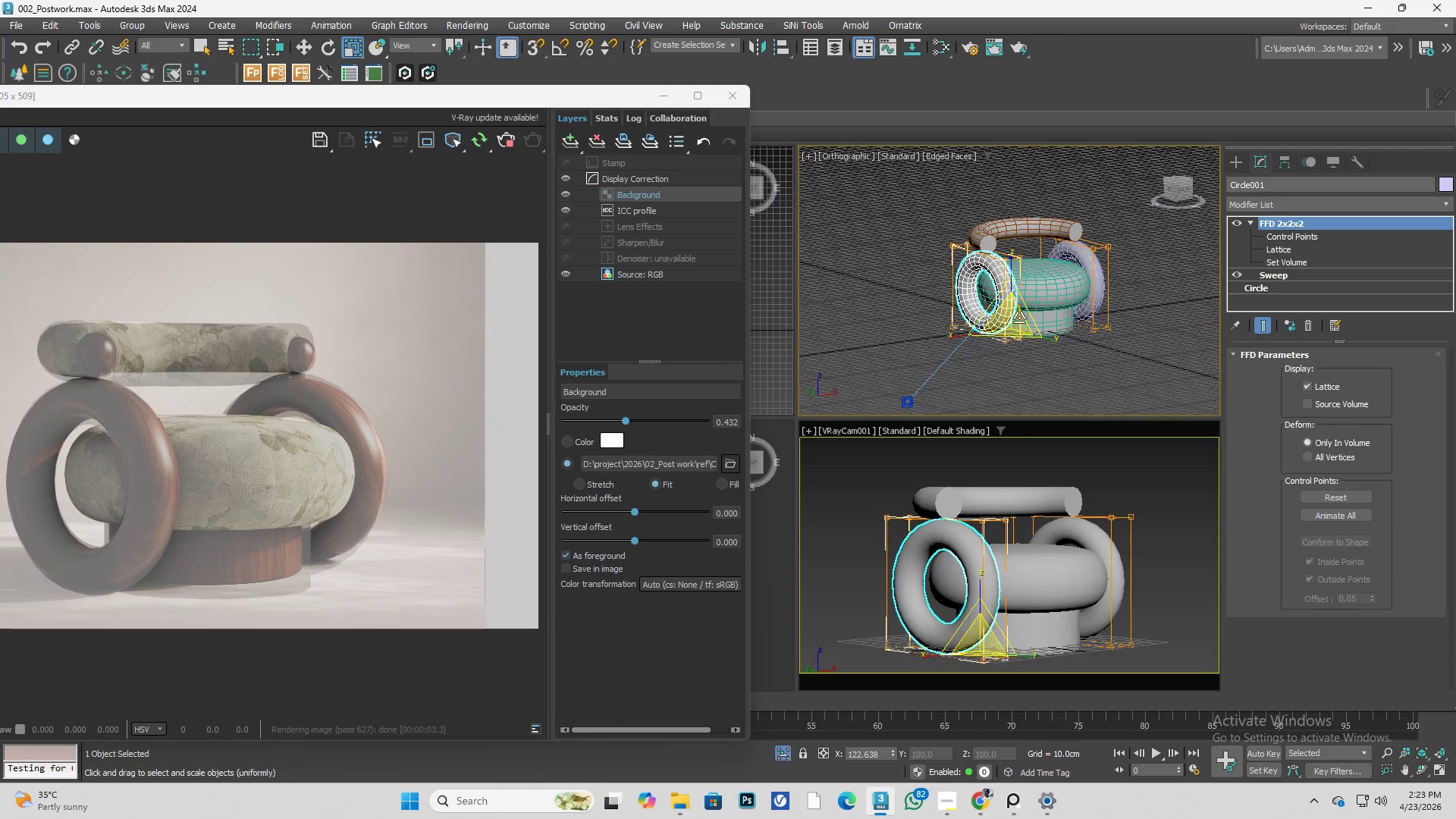 
scroll: coordinate [1031, 307], scroll_direction: down, amount: 3.0
 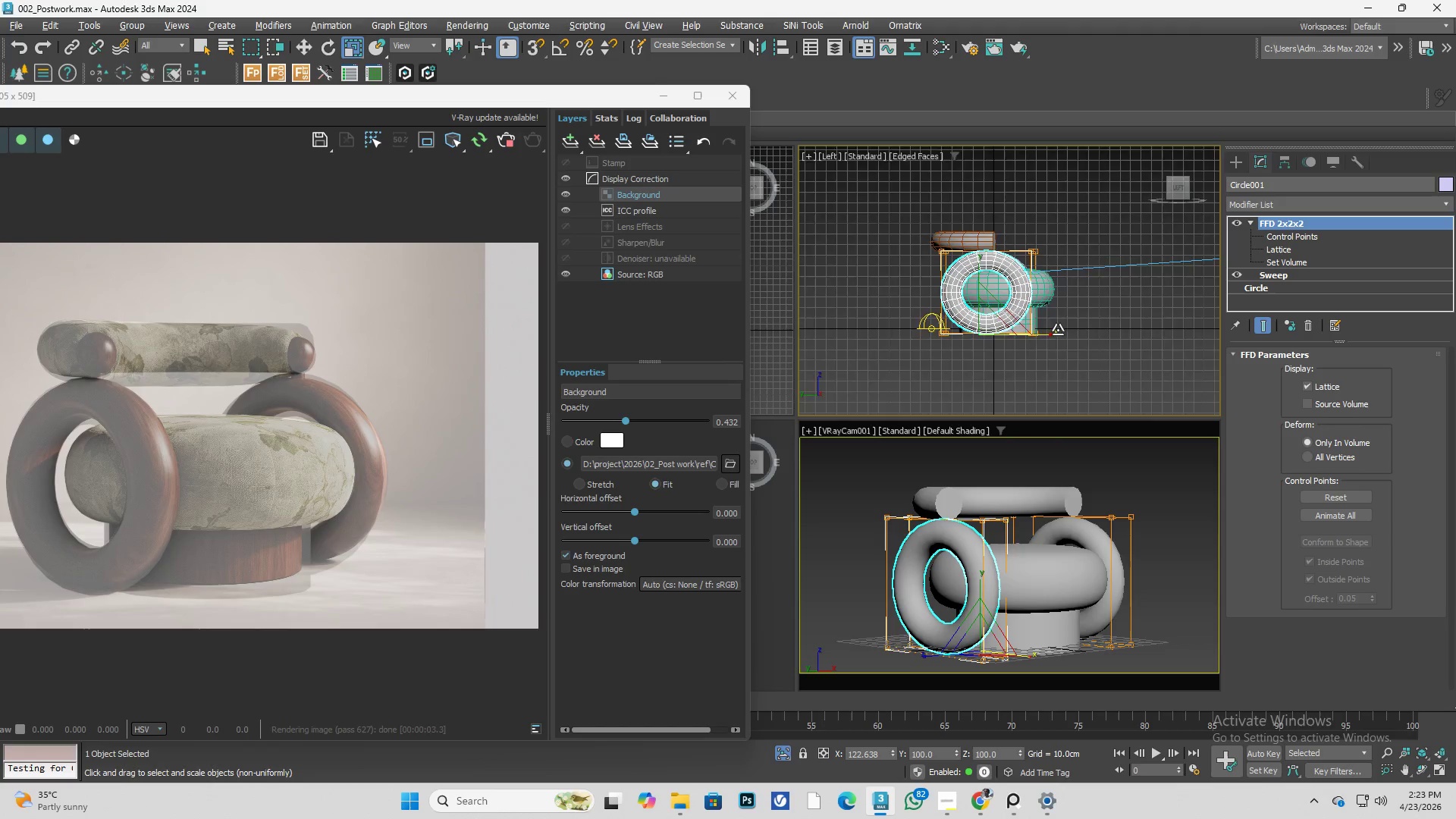 
hold_key(key=AltLeft, duration=0.55)
 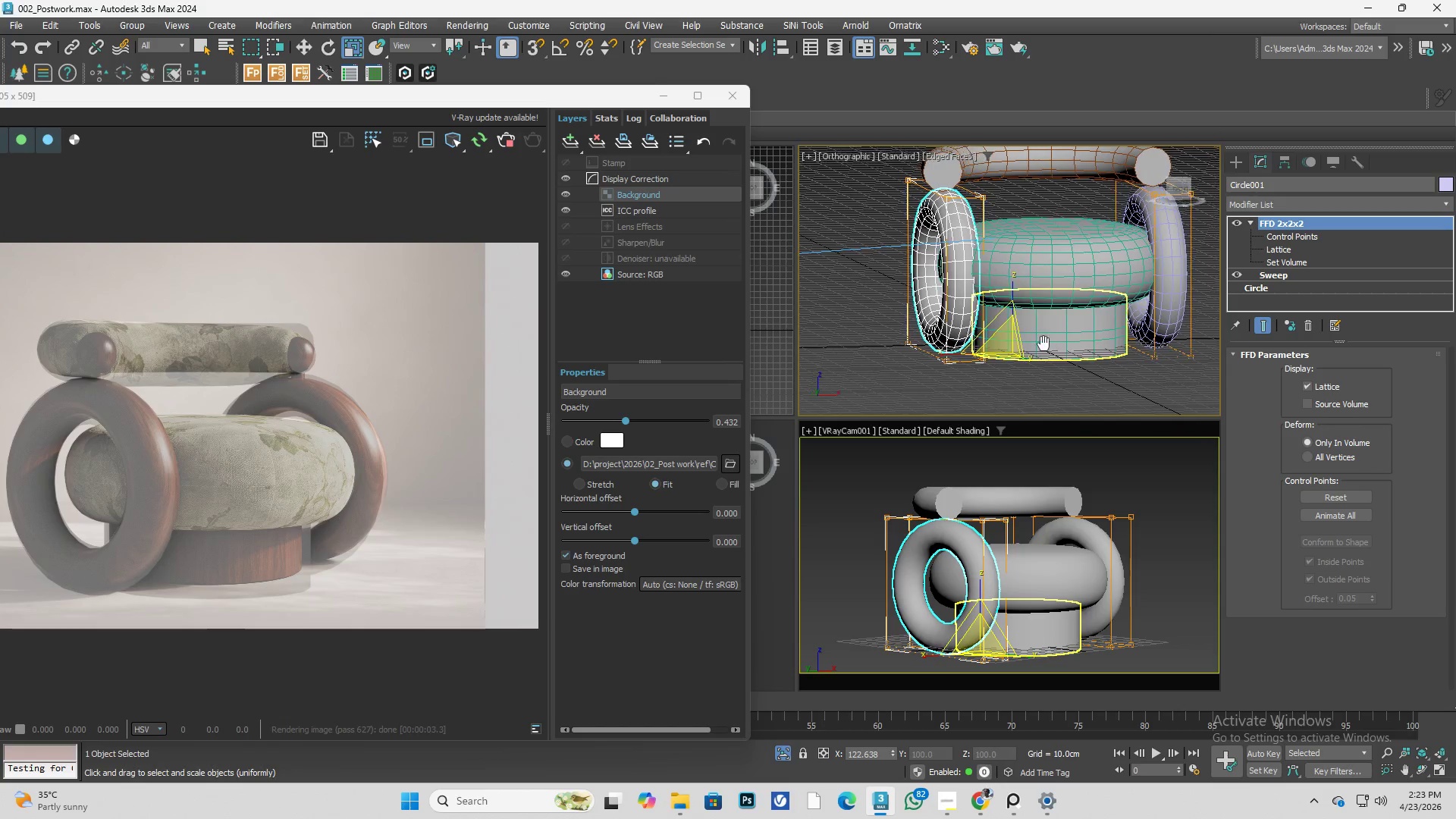 
scroll: coordinate [1021, 314], scroll_direction: up, amount: 2.0
 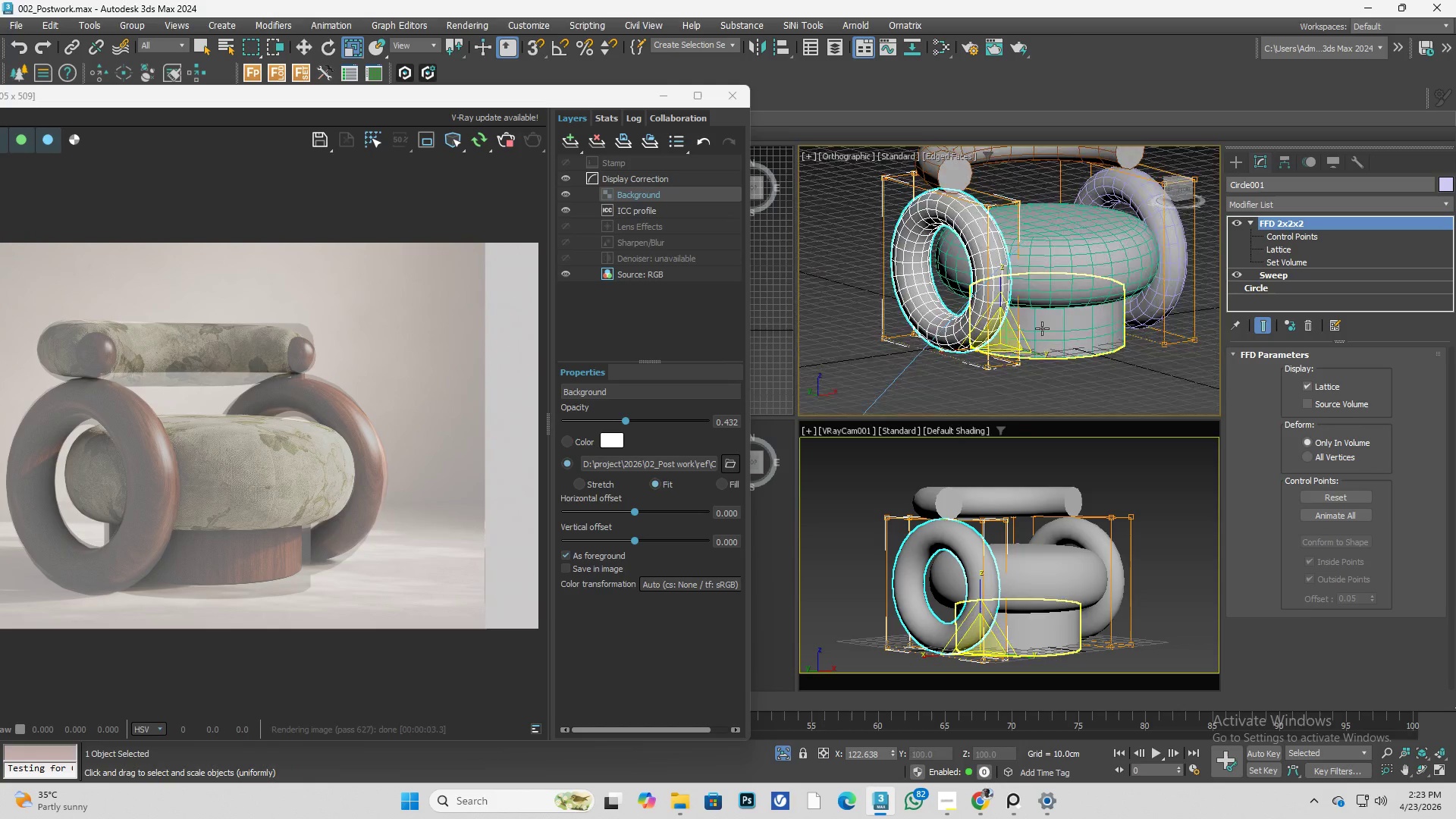 
key(Alt+AltLeft)
 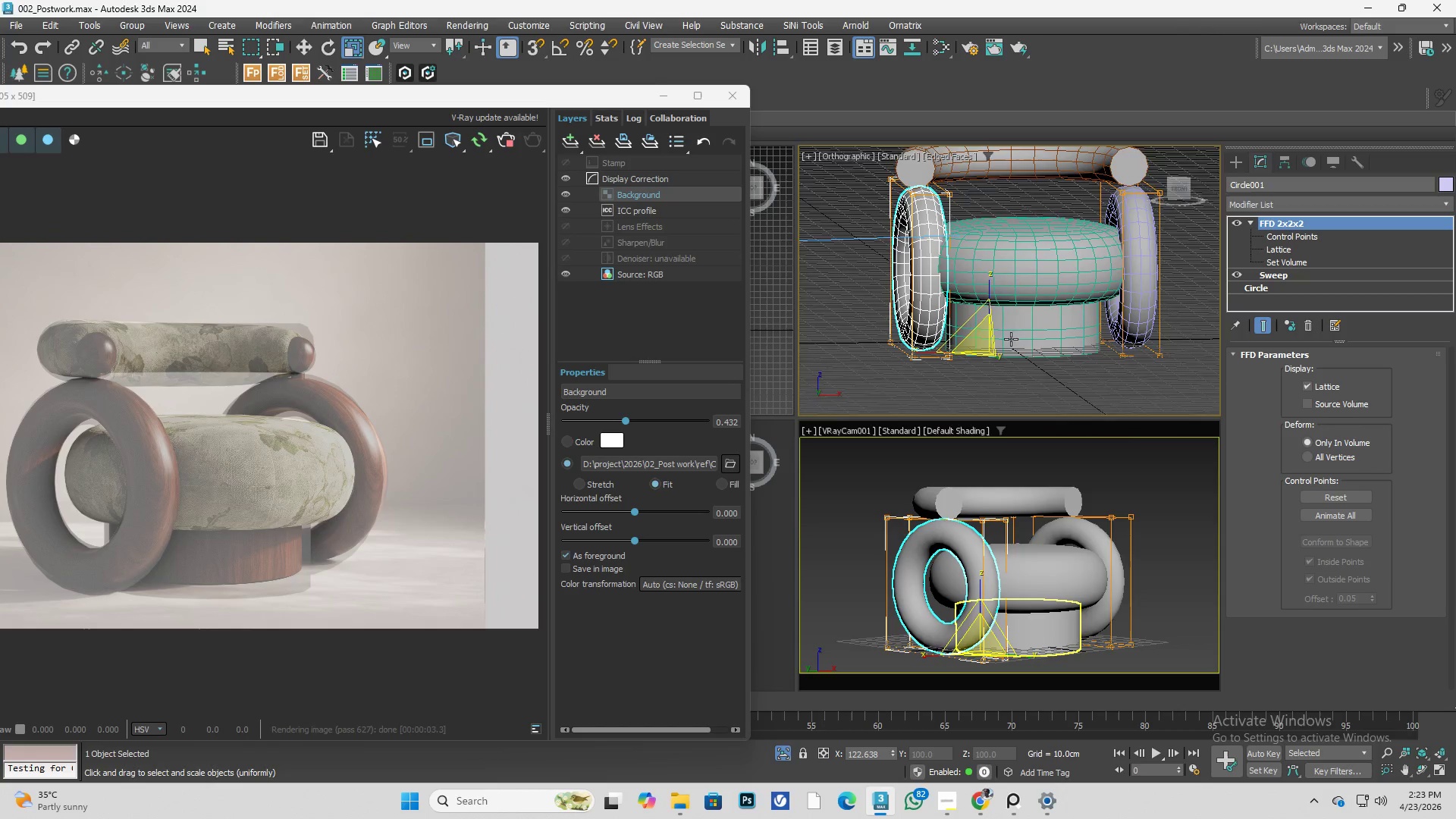 
key(F)
 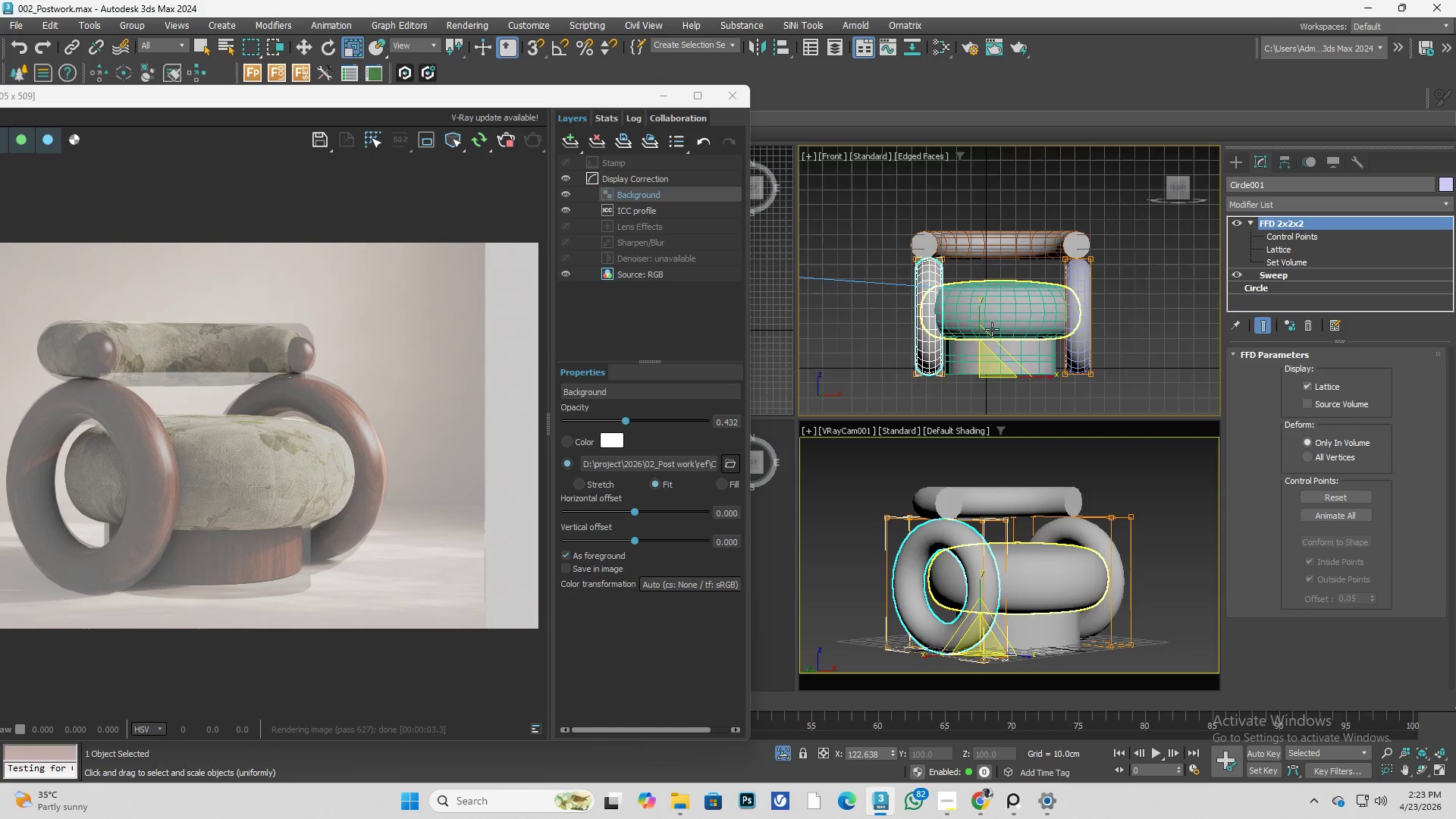 
scroll: coordinate [998, 325], scroll_direction: up, amount: 3.0
 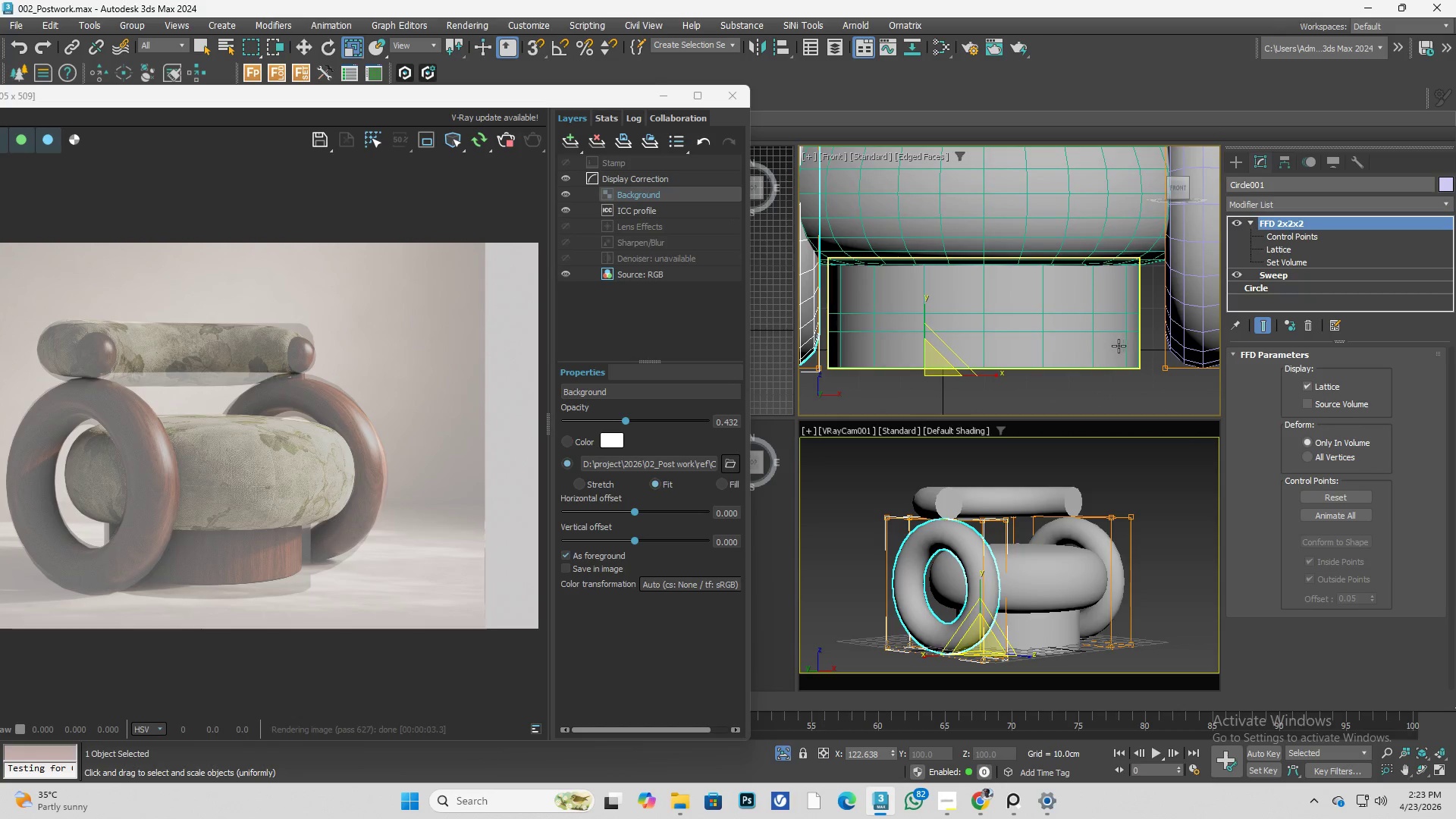 
left_click([1041, 375])
 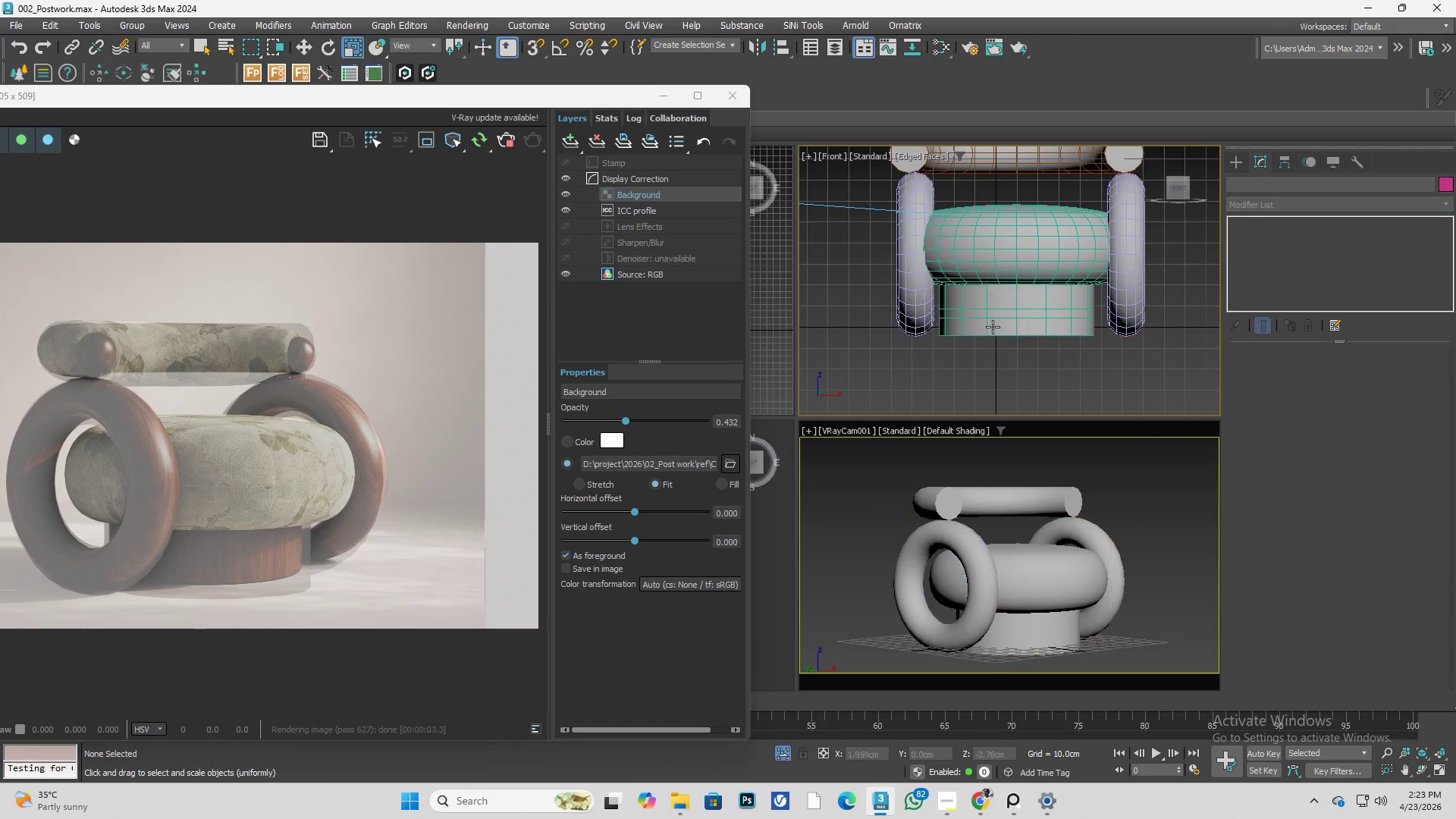 
scroll: coordinate [1050, 304], scroll_direction: down, amount: 2.0
 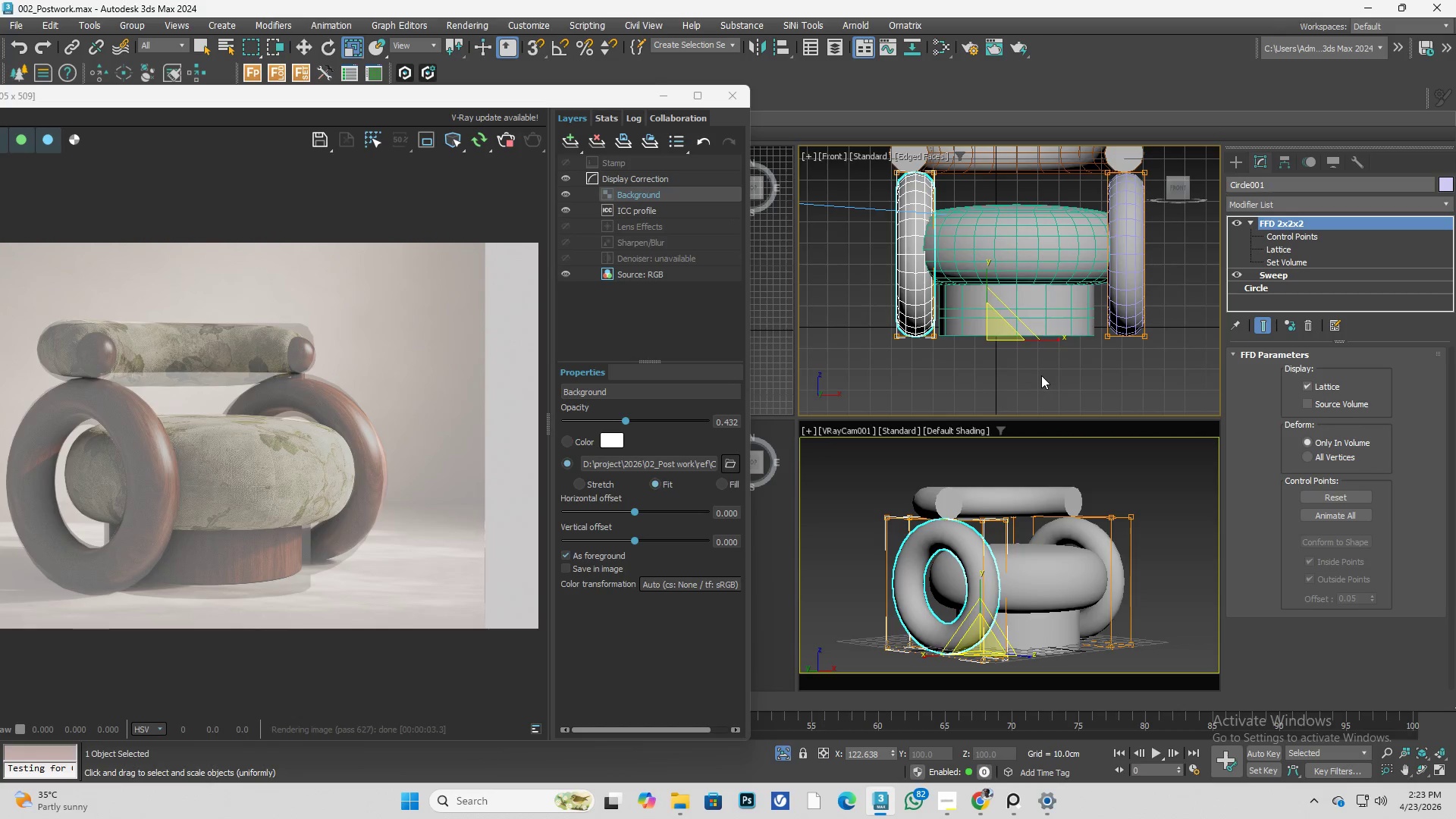 
left_click([987, 322])
 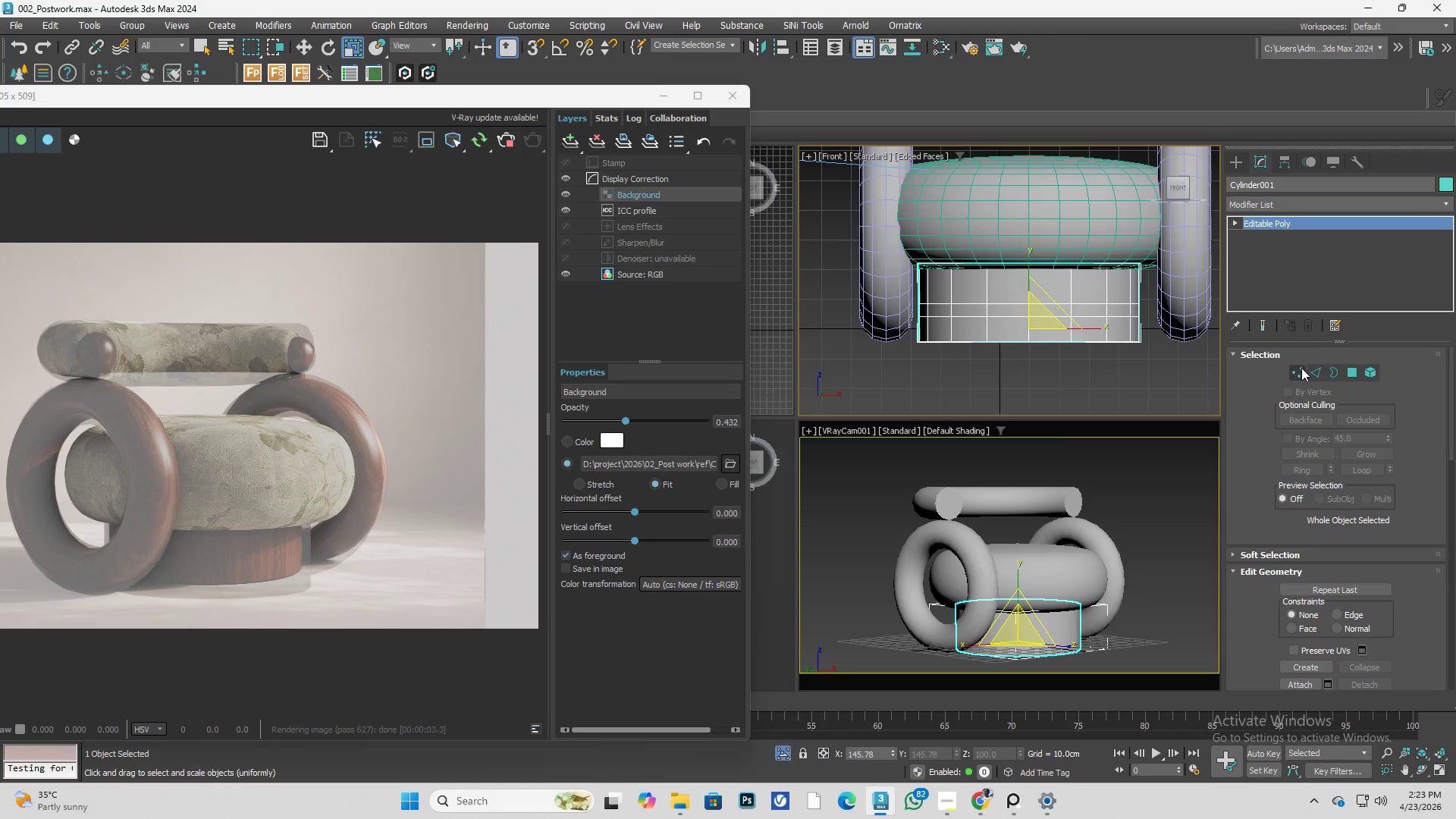 
scroll: coordinate [987, 322], scroll_direction: up, amount: 1.0
 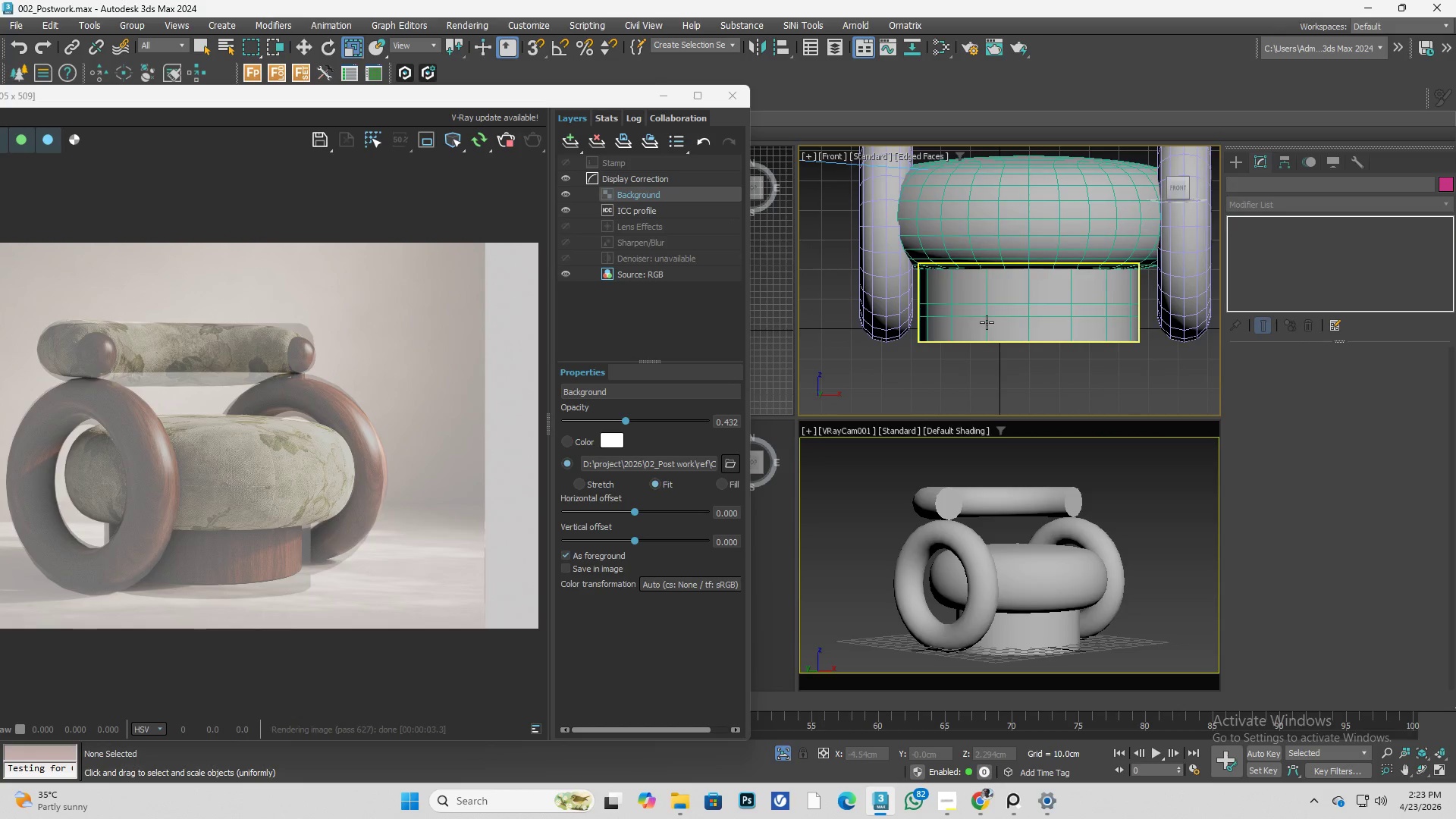 
left_click([1297, 372])
 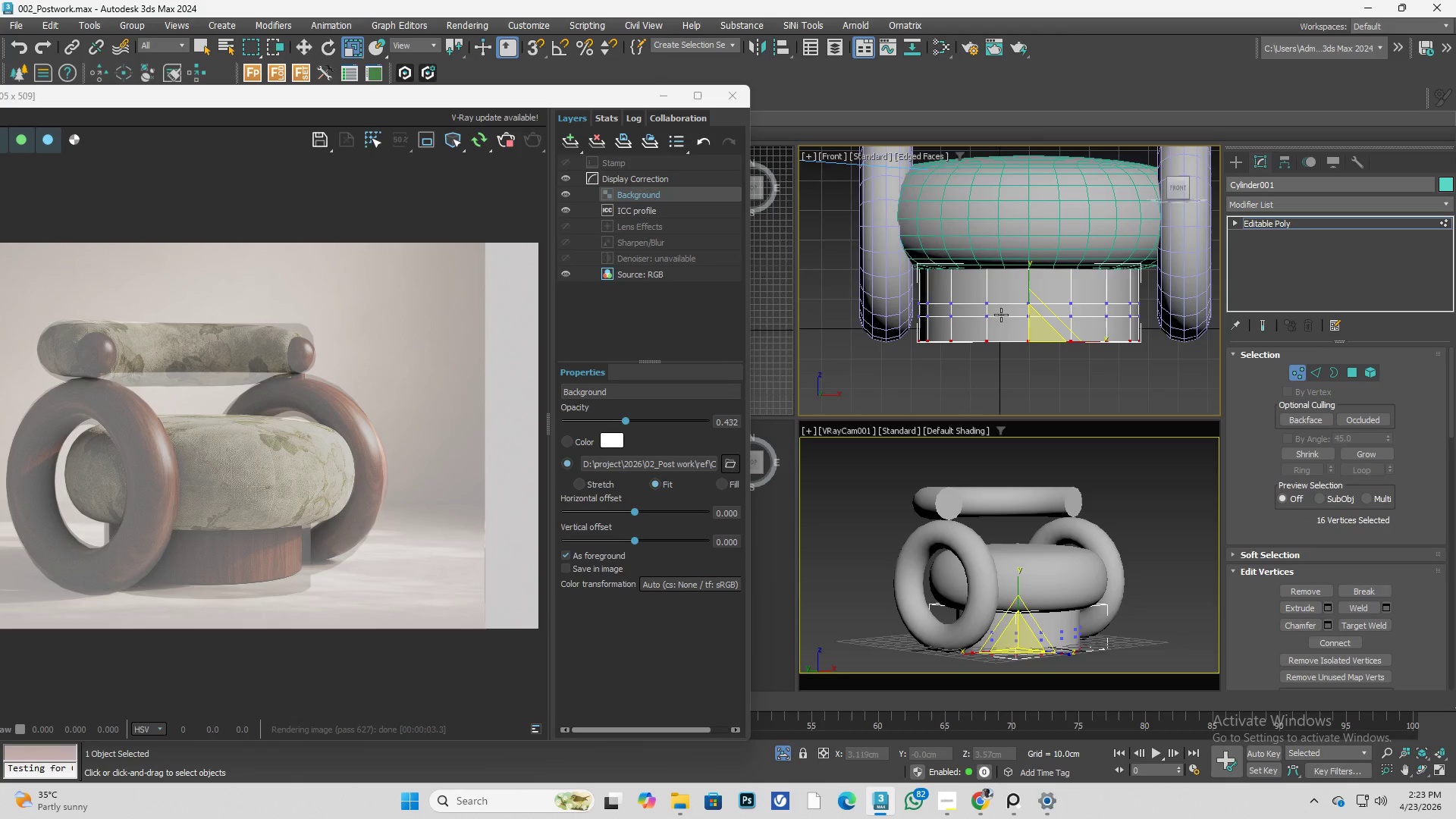 
left_click_drag(start_coordinate=[906, 383], to_coordinate=[1188, 269])
 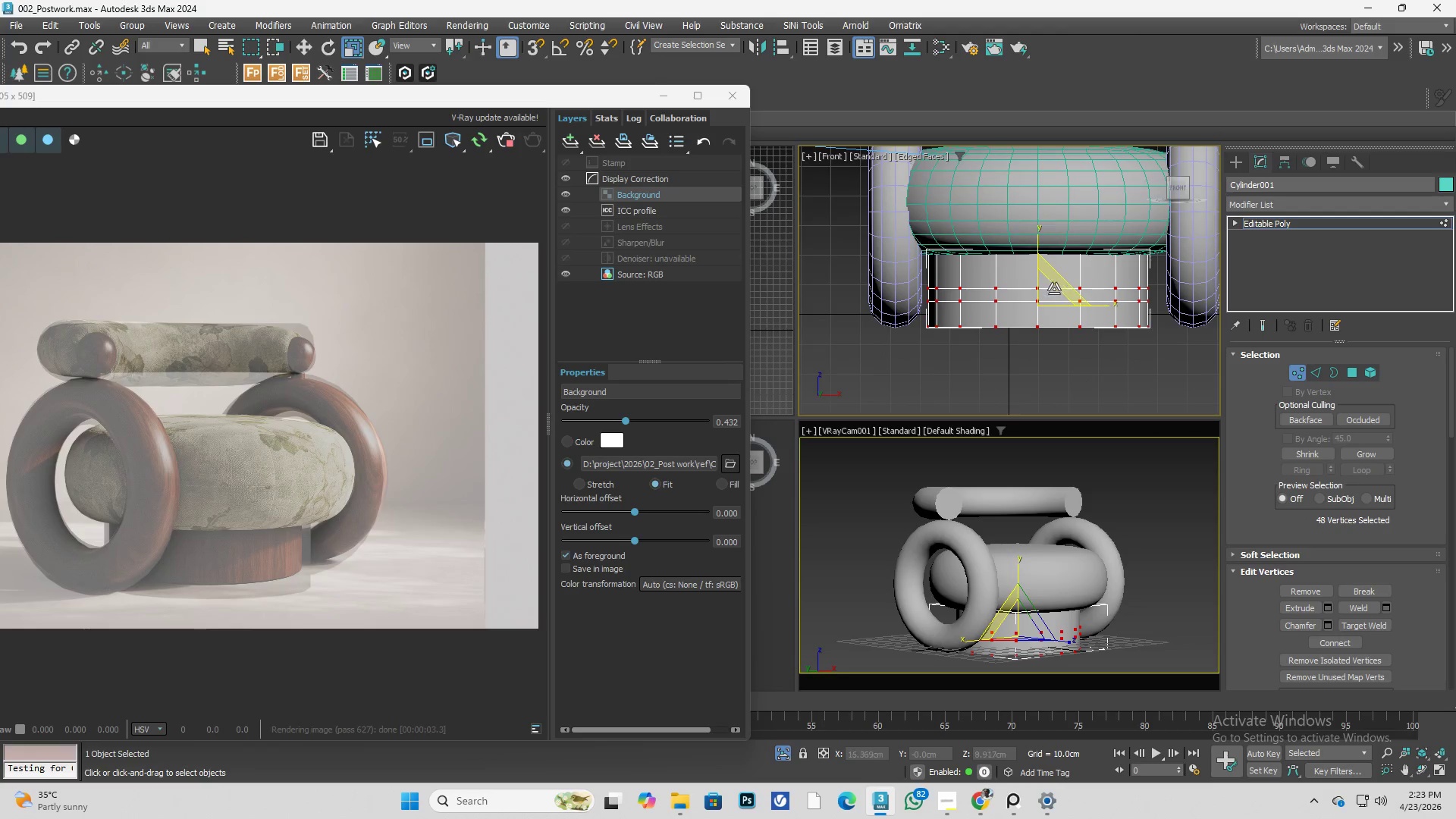 
scroll: coordinate [927, 331], scroll_direction: none, amount: 0.0
 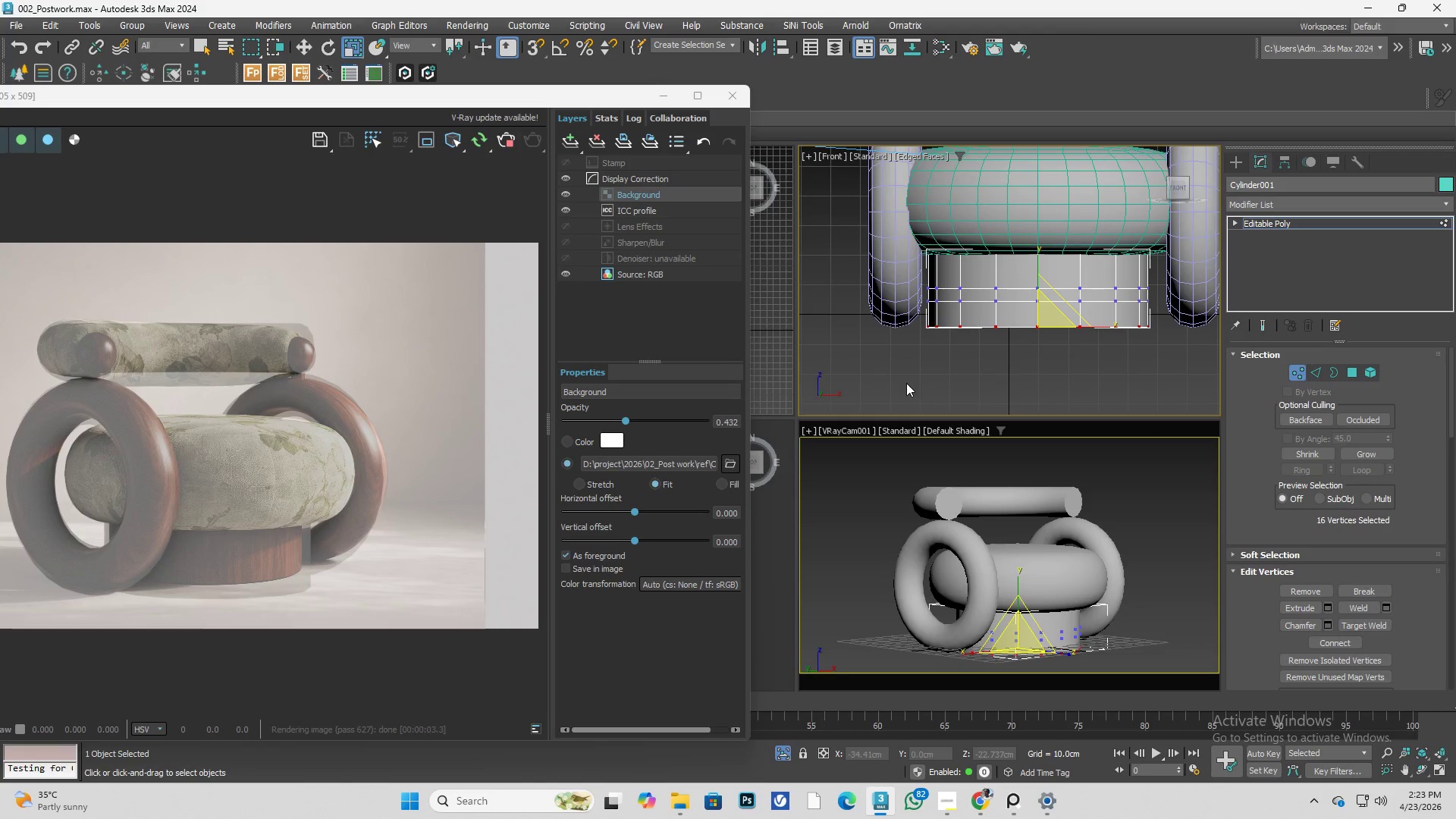 
scroll: coordinate [1053, 292], scroll_direction: up, amount: 1.0
 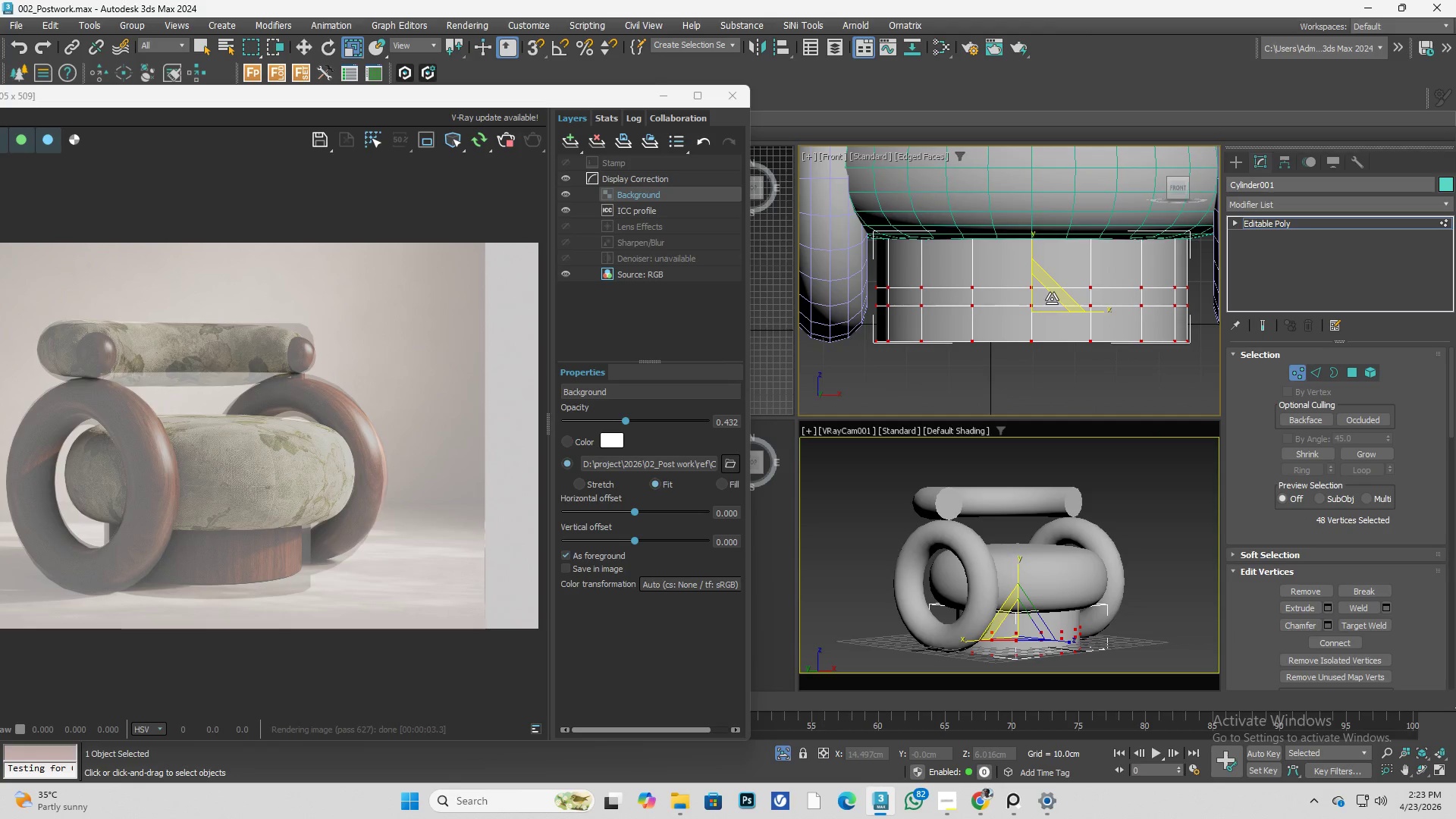 
key(W)
 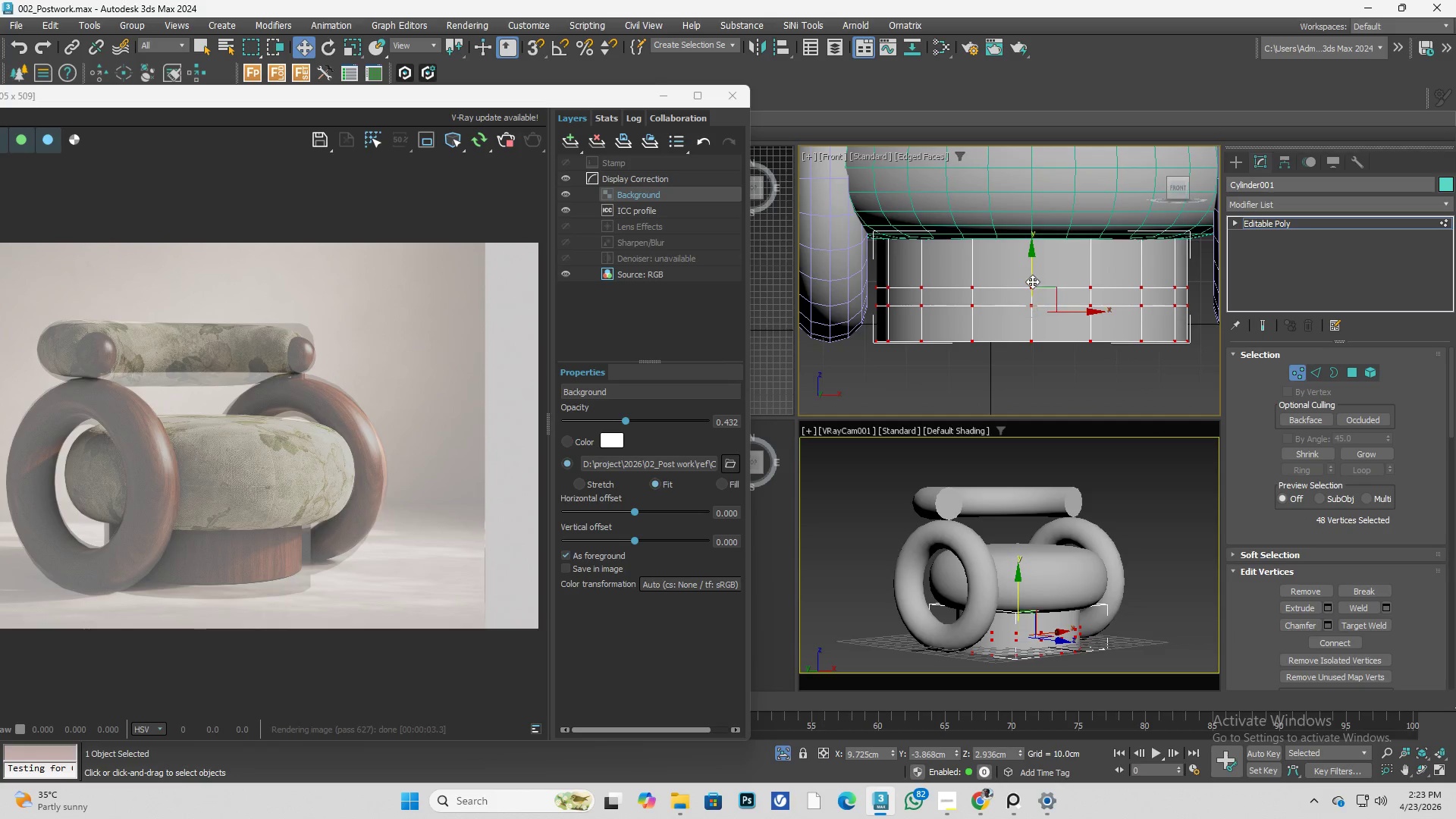 
left_click_drag(start_coordinate=[1032, 281], to_coordinate=[1028, 262])
 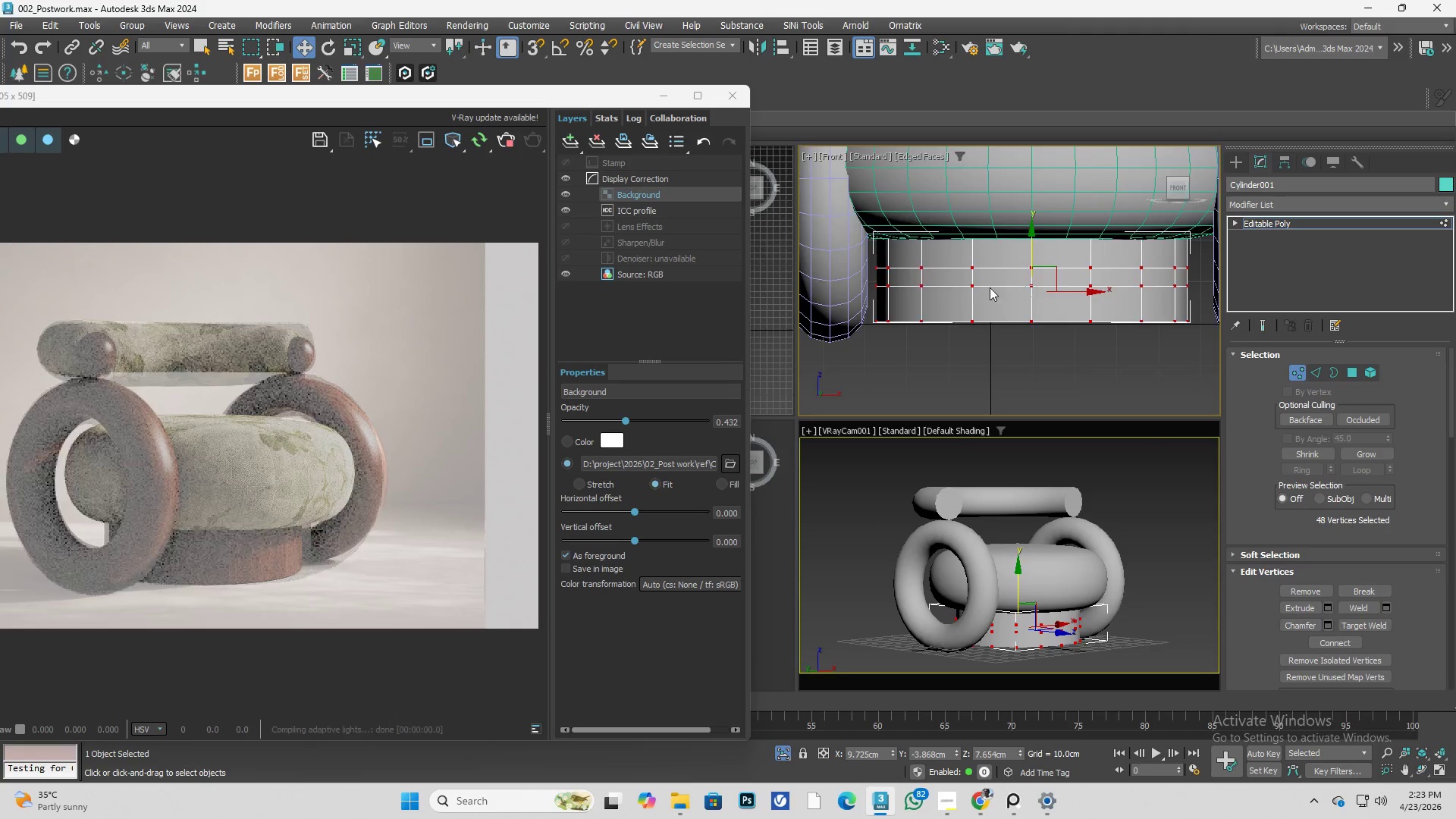 
hold_key(key=AltLeft, duration=1.0)
 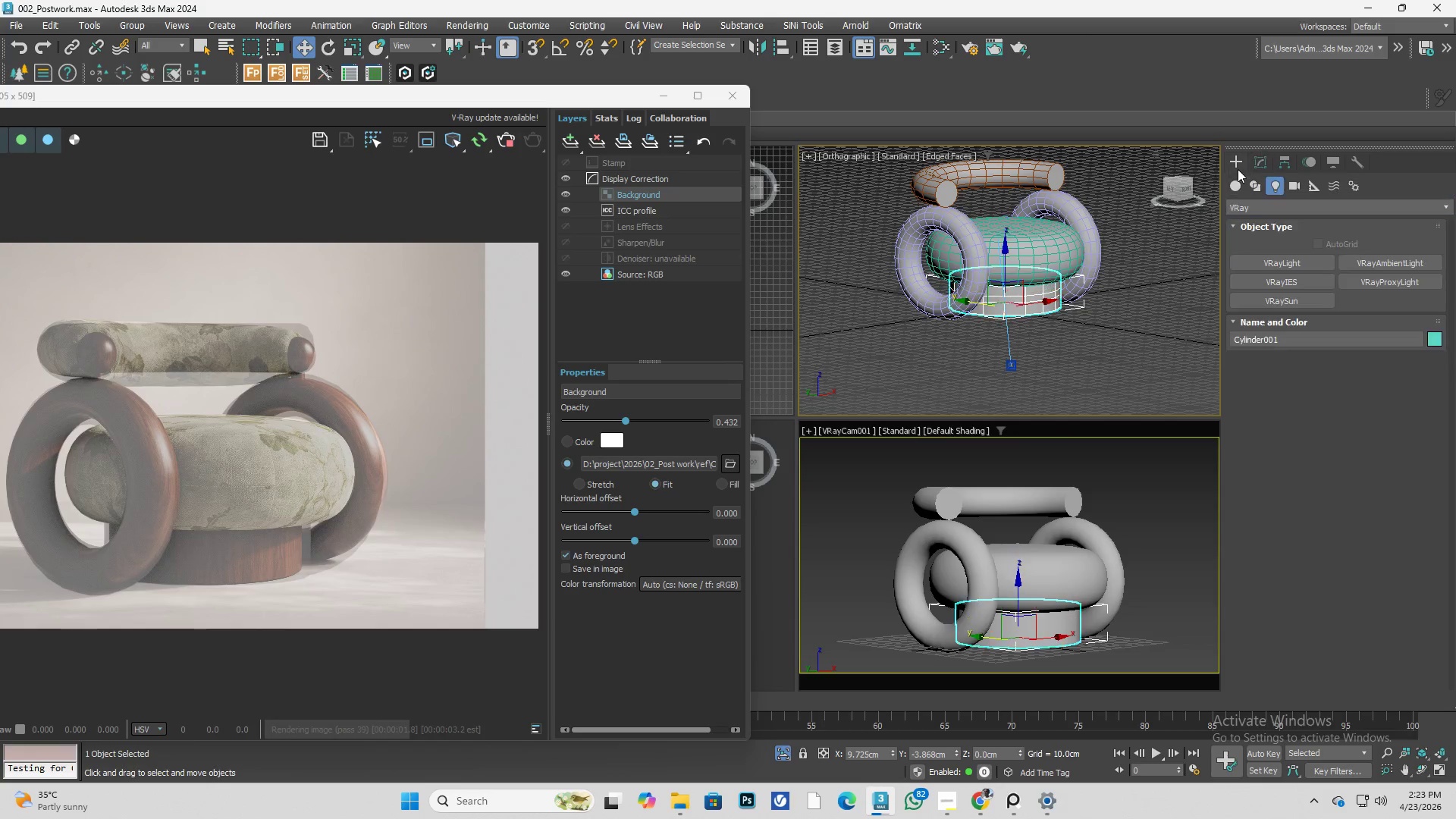 
scroll: coordinate [994, 302], scroll_direction: down, amount: 3.0
 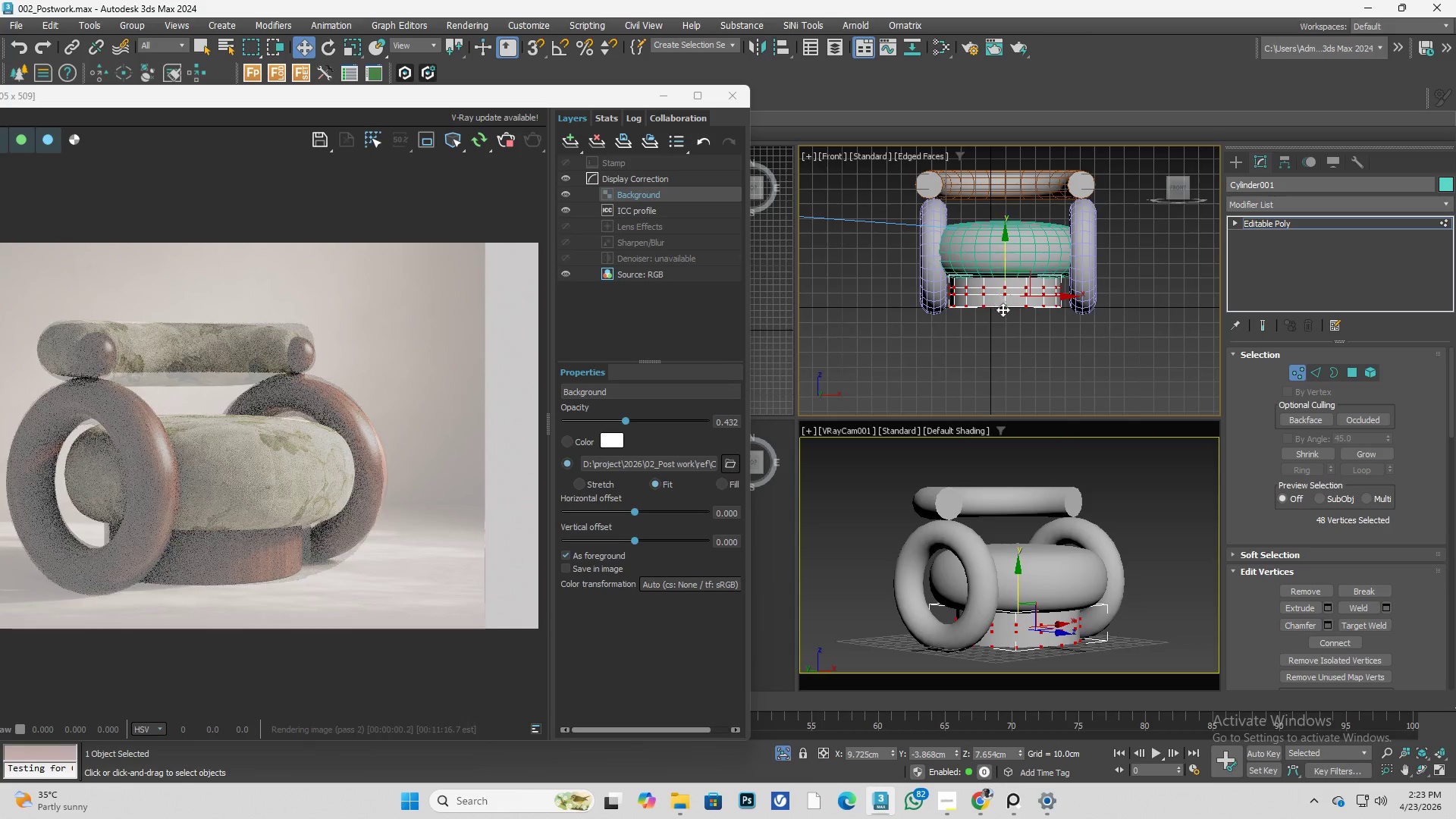 
double_click([1163, 297])
 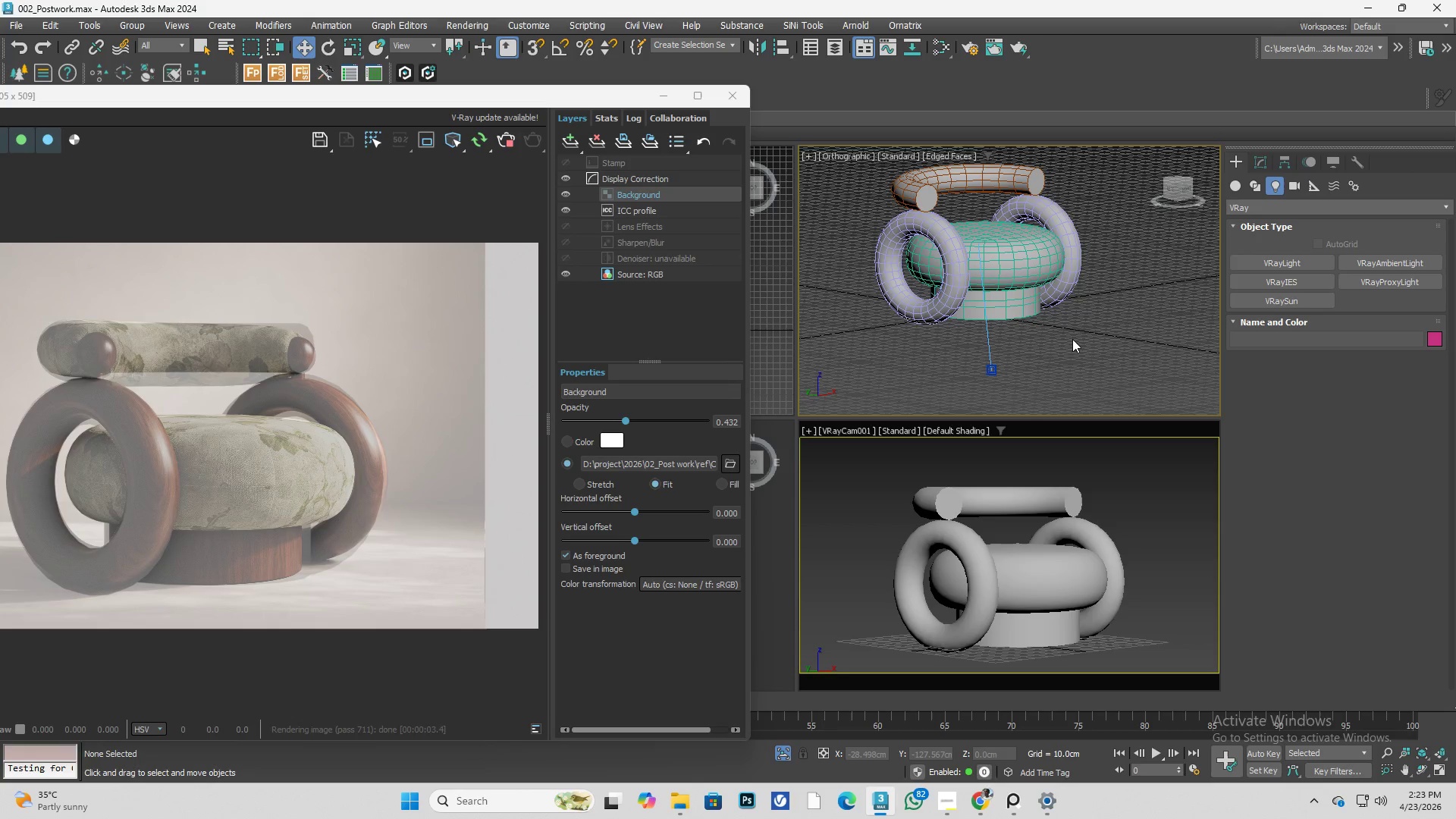 
wait(5.72)
 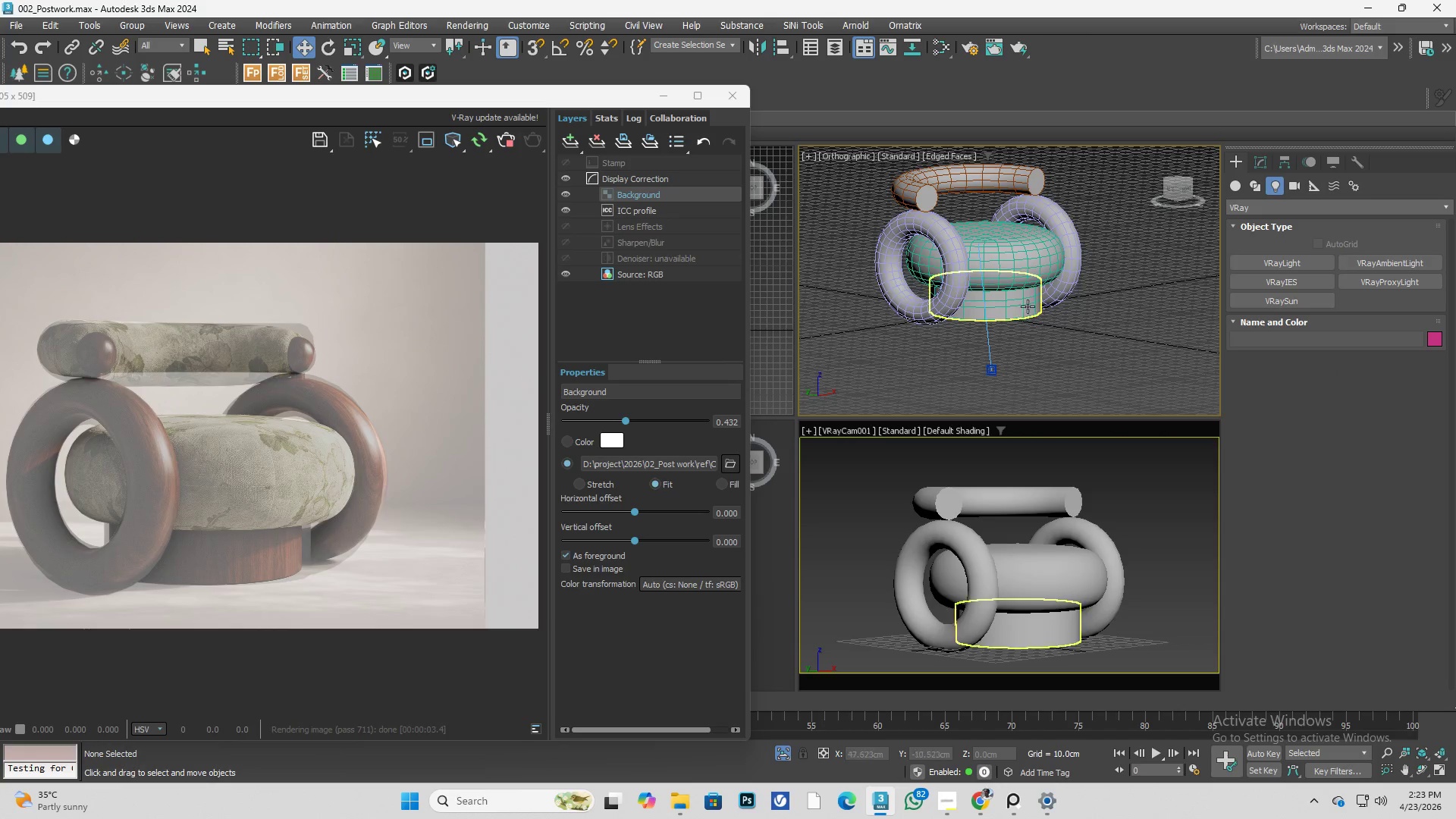 
scroll: coordinate [1009, 305], scroll_direction: up, amount: 2.0
 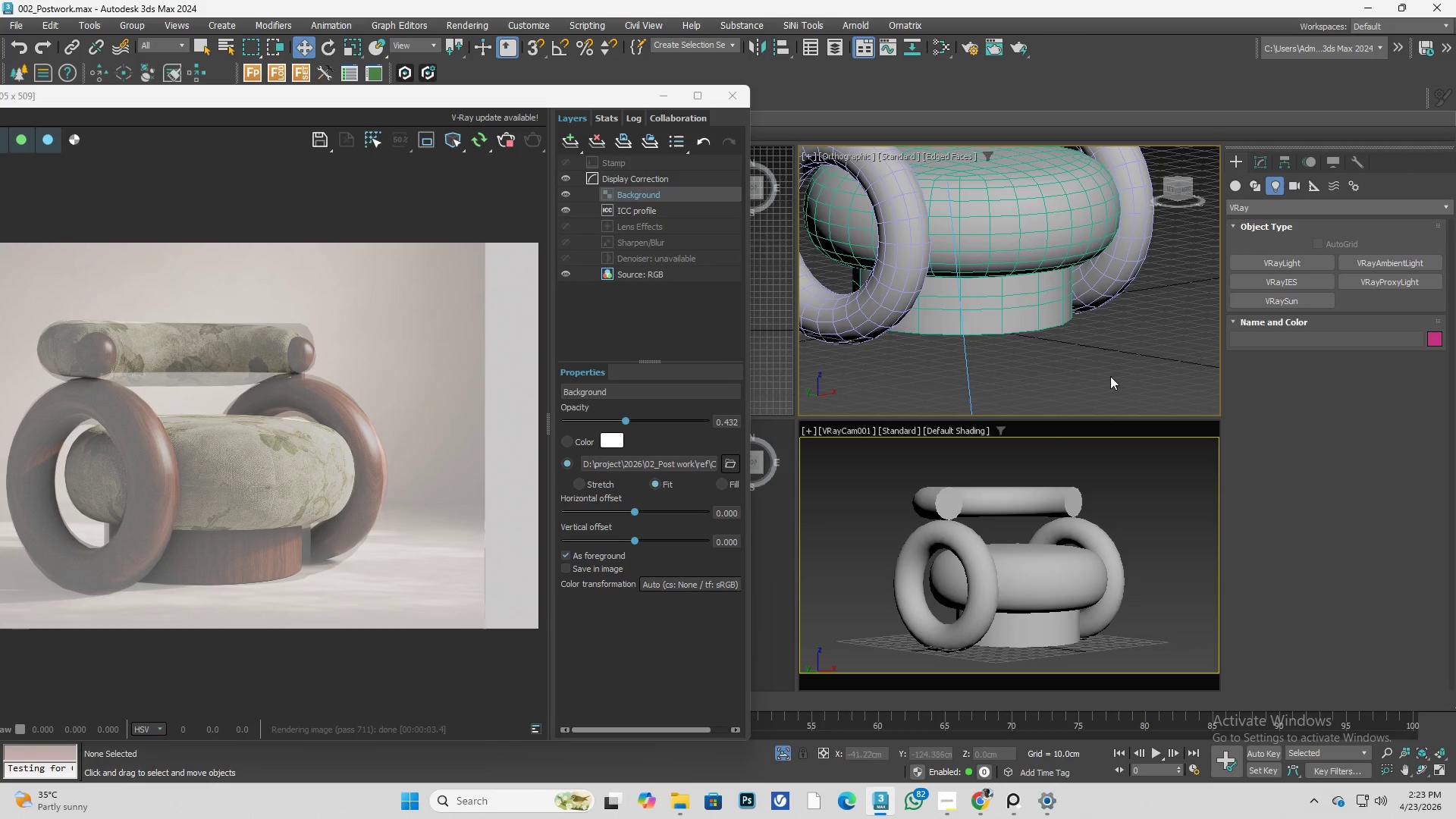 
left_click([1122, 376])
 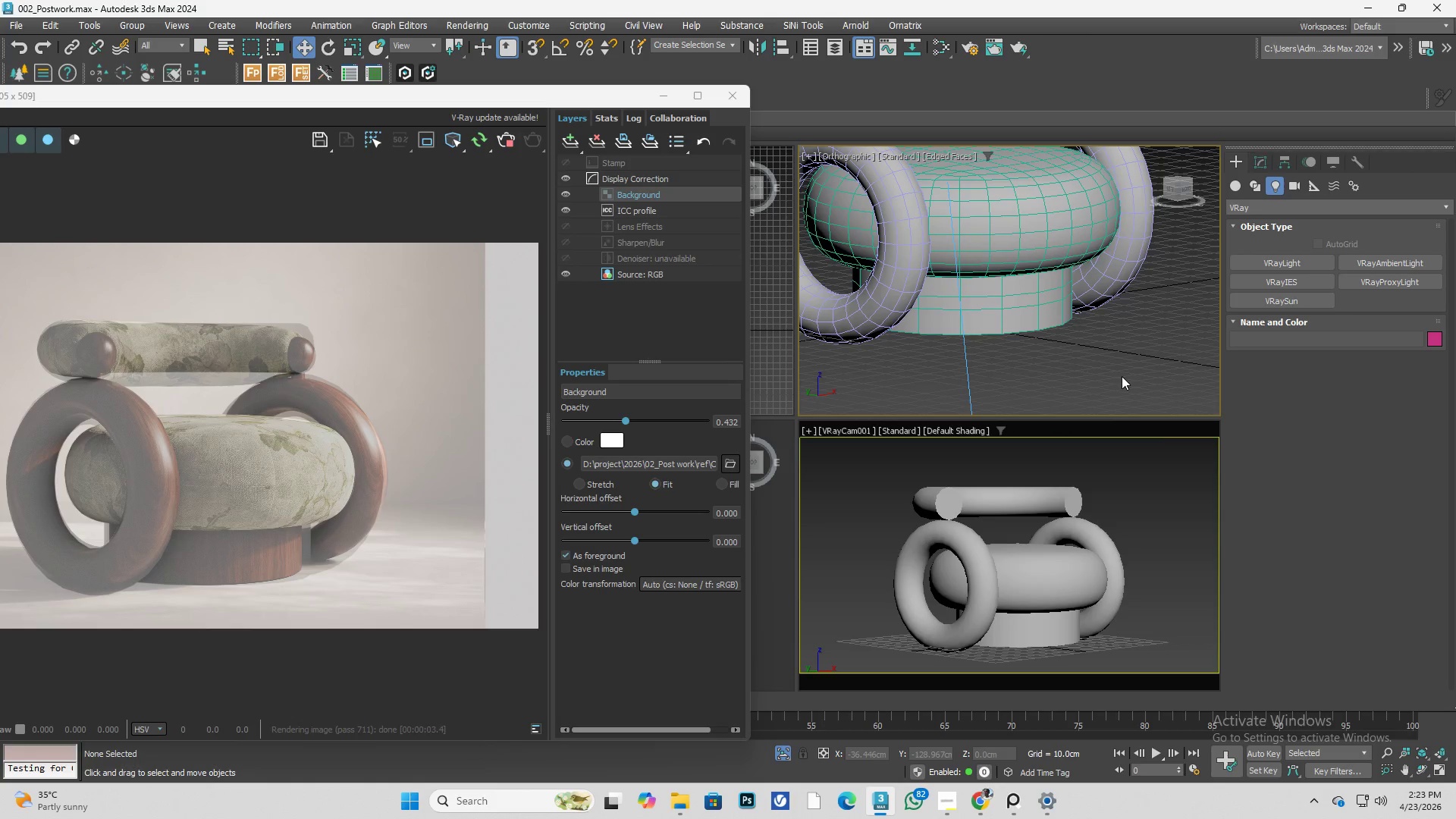 
hold_key(key=ControlLeft, duration=0.41)
 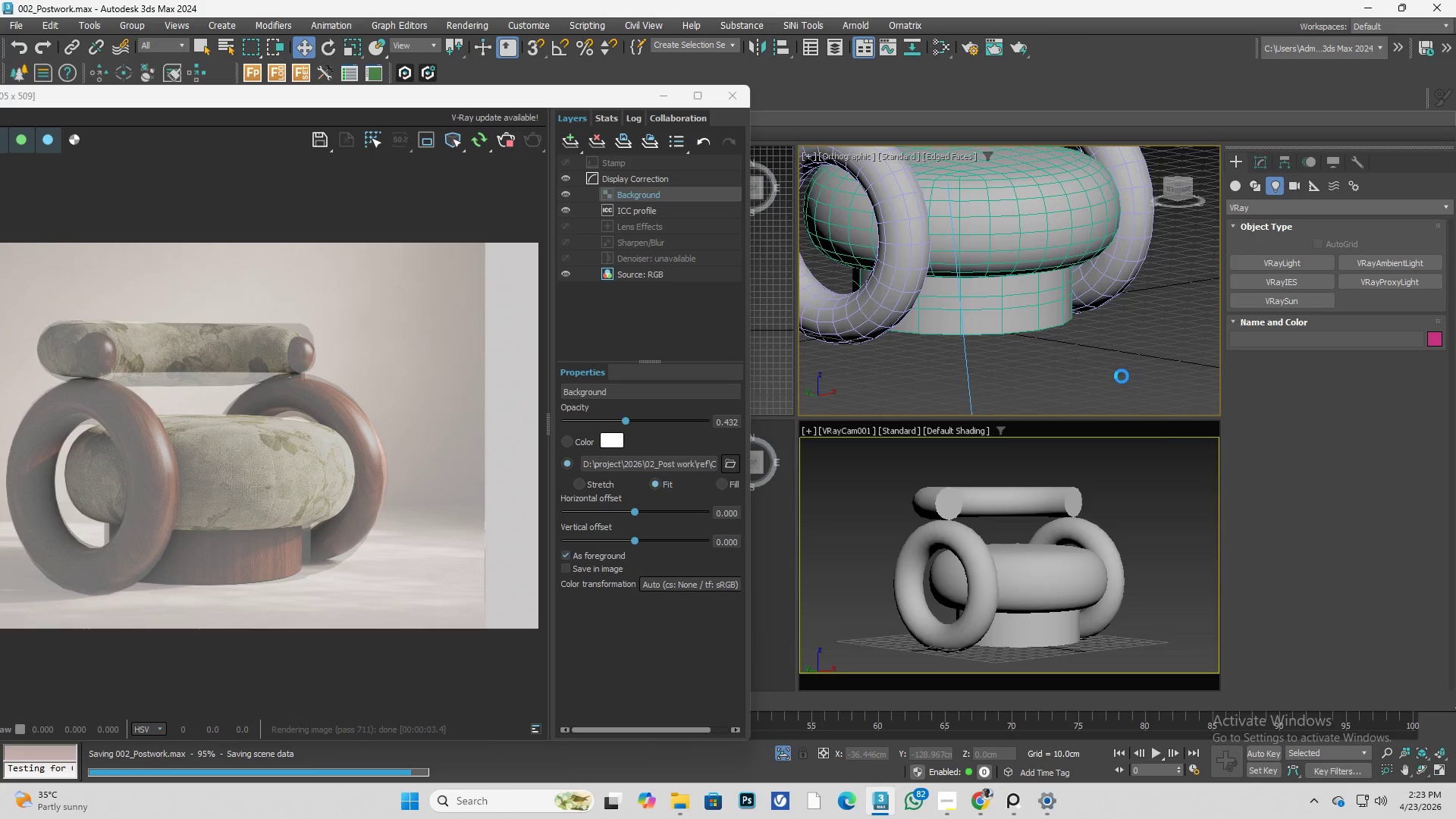 
left_click([1037, 325])
 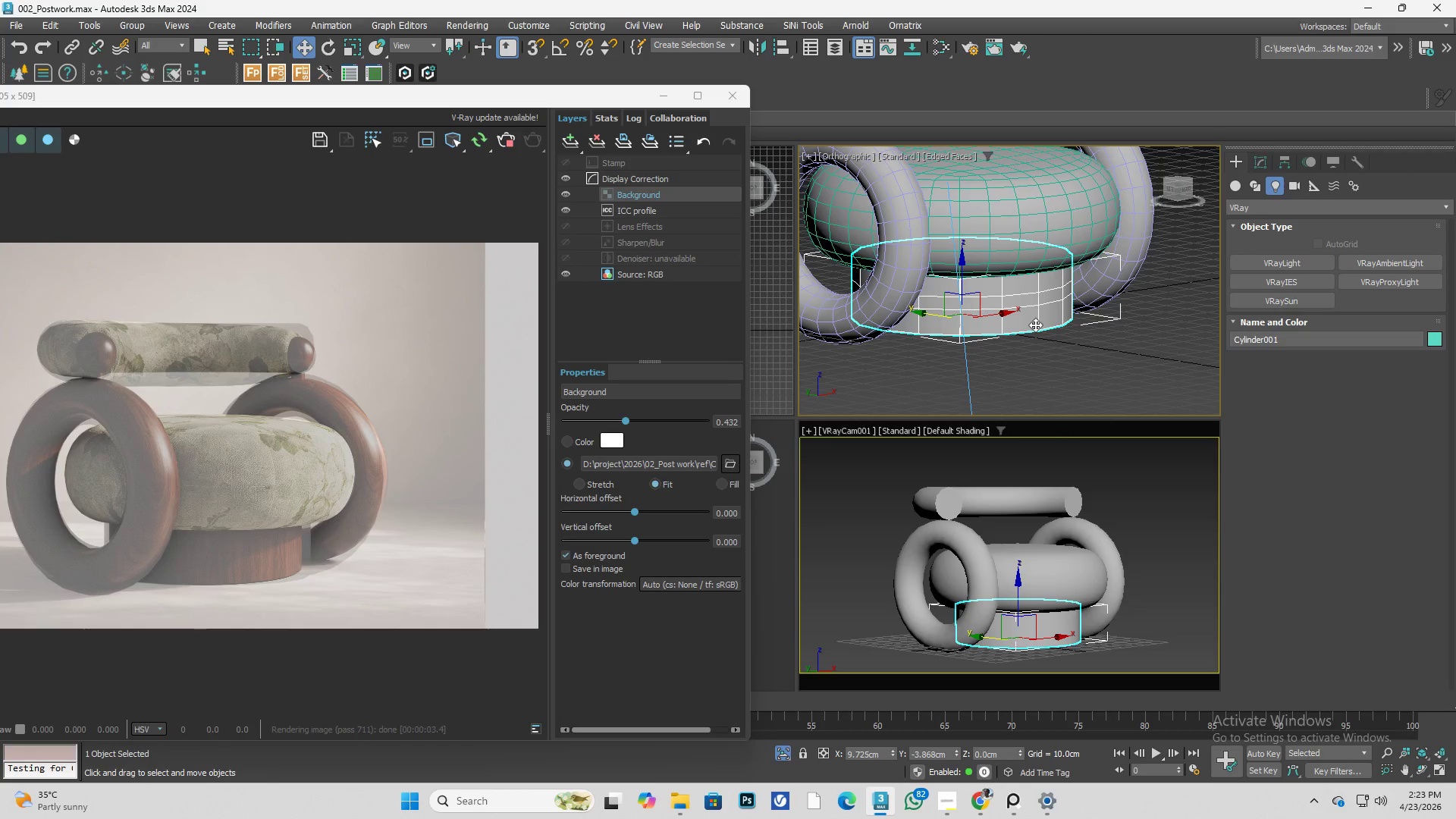 
hold_key(key=AltLeft, duration=0.44)
 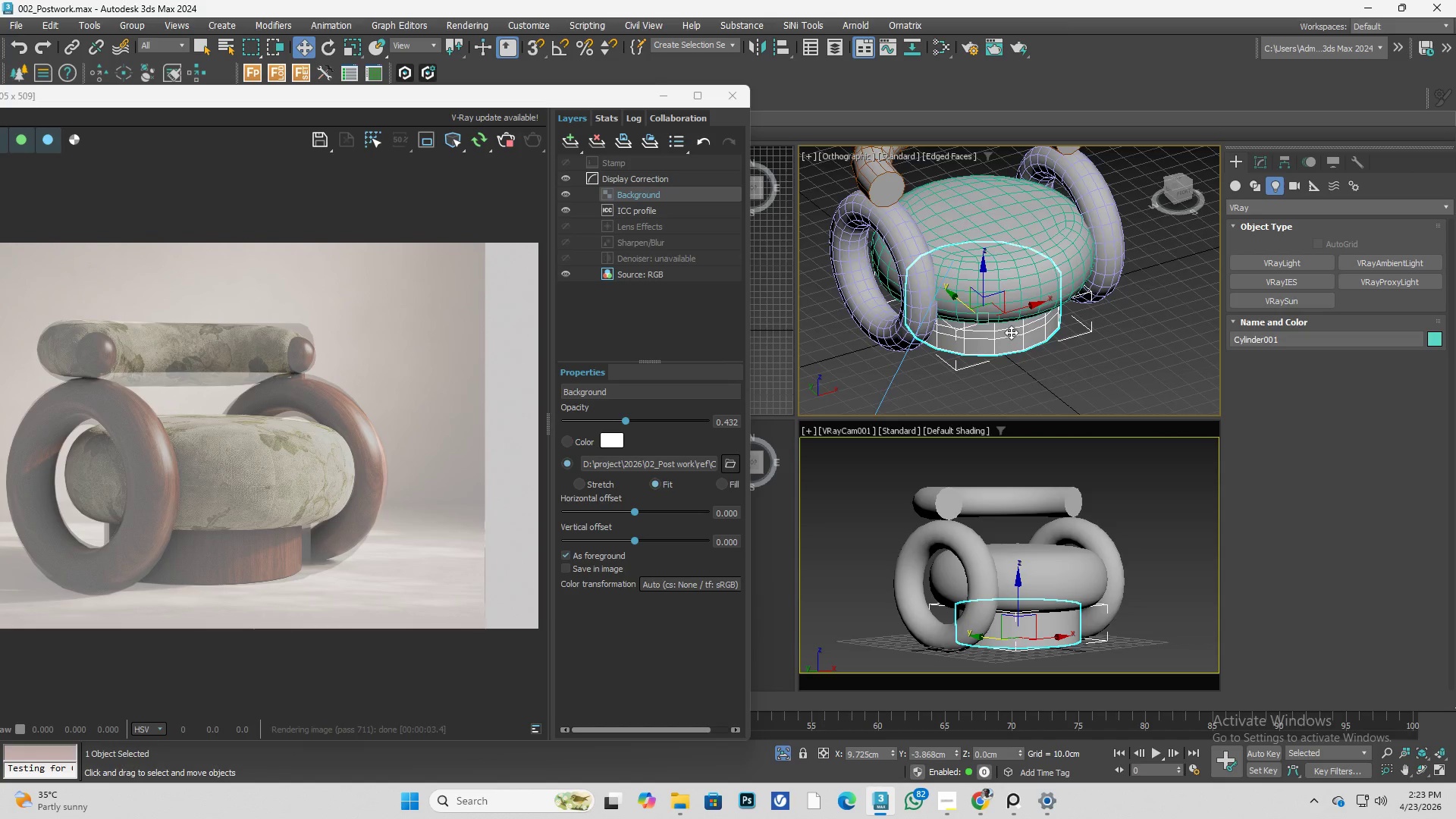 
scroll: coordinate [1034, 328], scroll_direction: down, amount: 1.0
 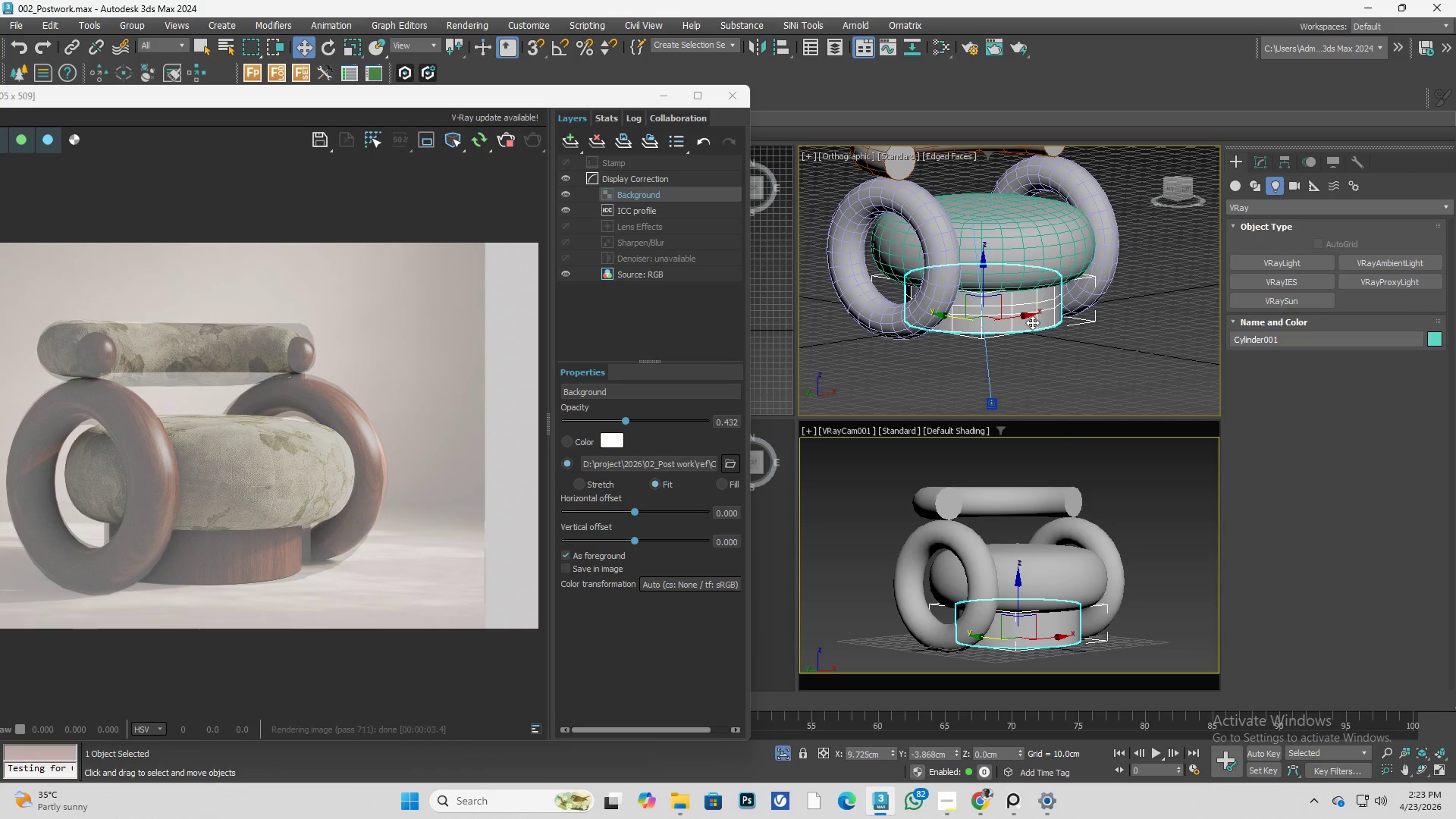 
scroll: coordinate [1011, 332], scroll_direction: up, amount: 1.0
 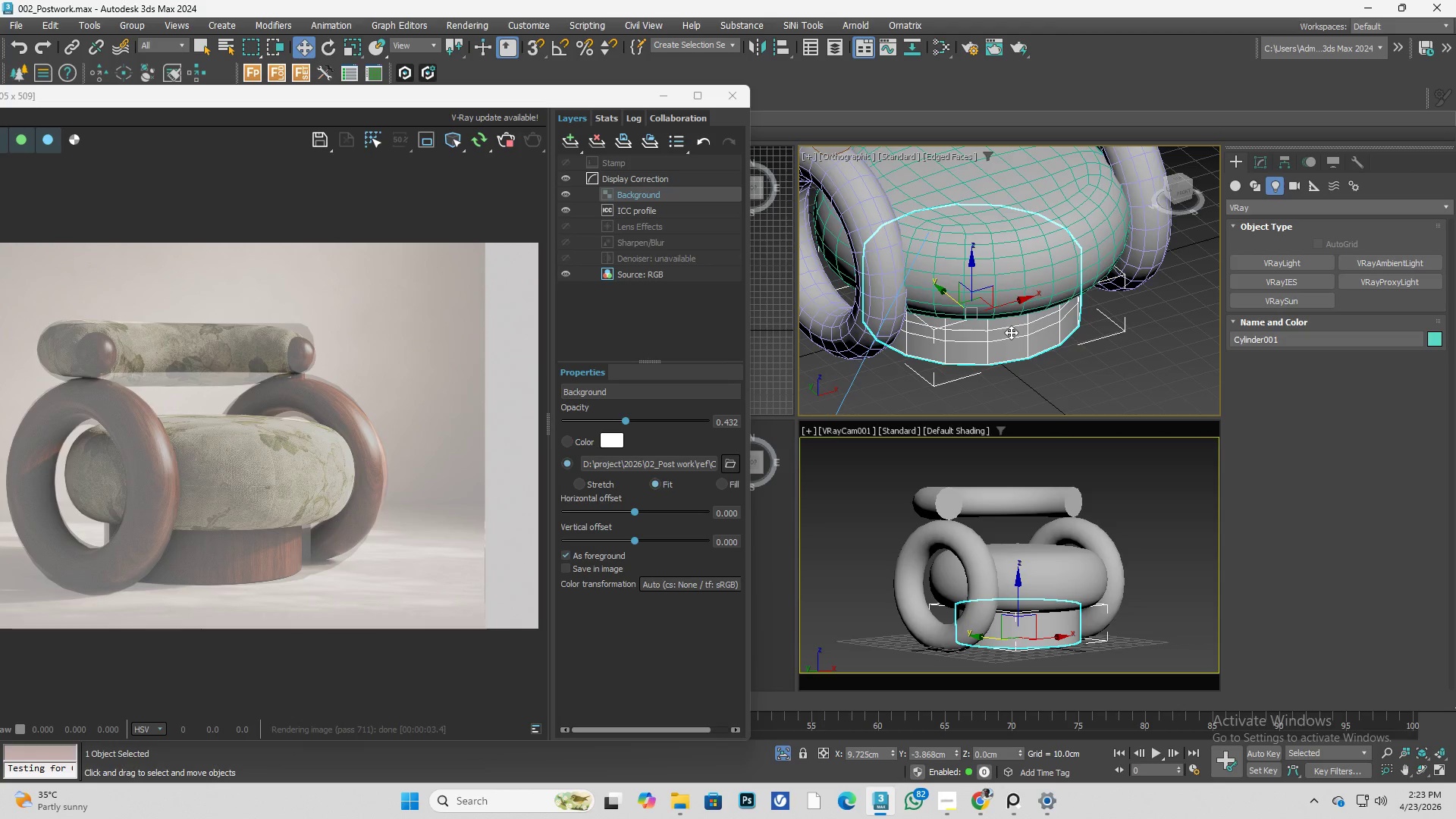 
type(er)
 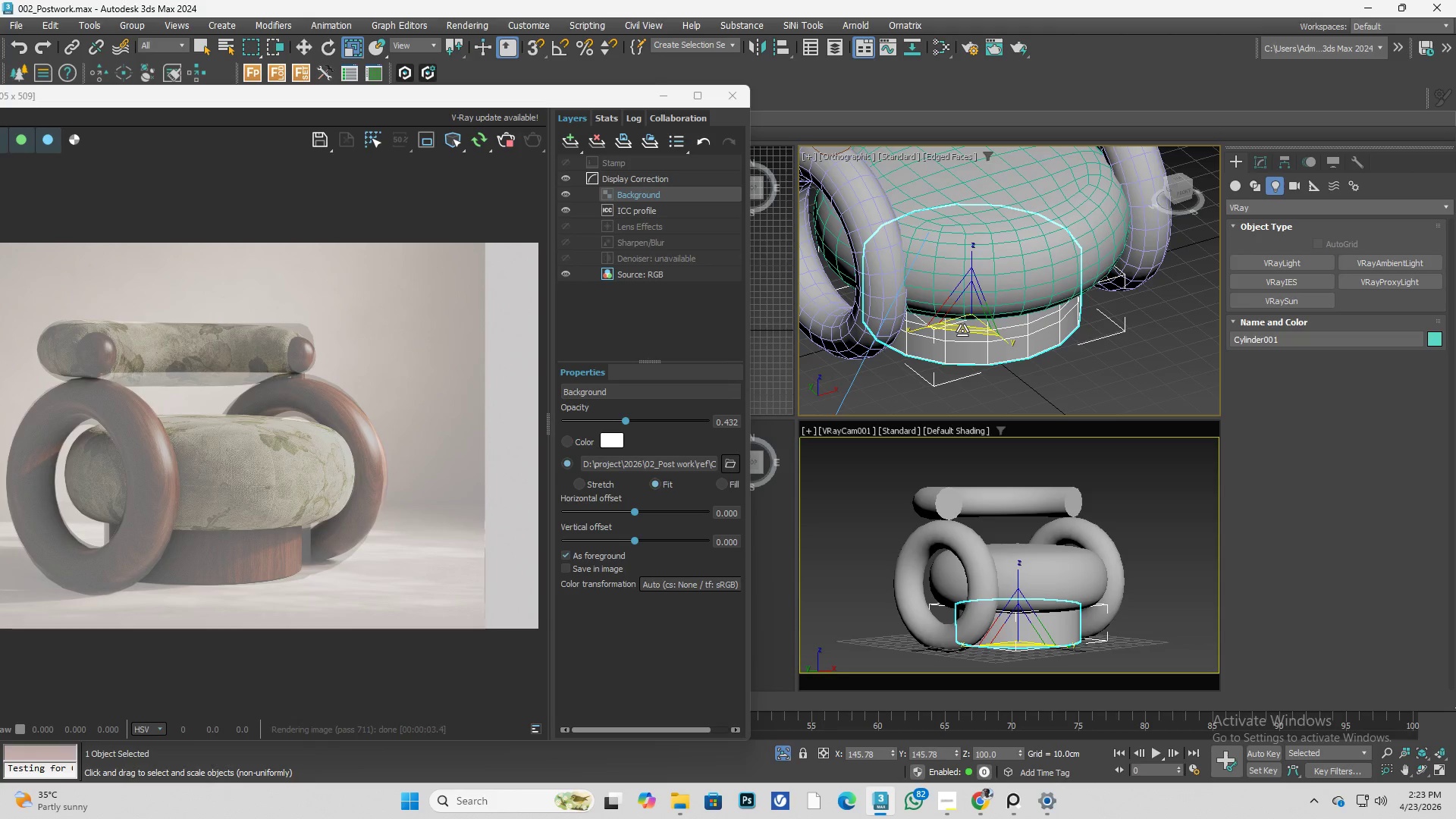 
left_click_drag(start_coordinate=[962, 331], to_coordinate=[982, 333])
 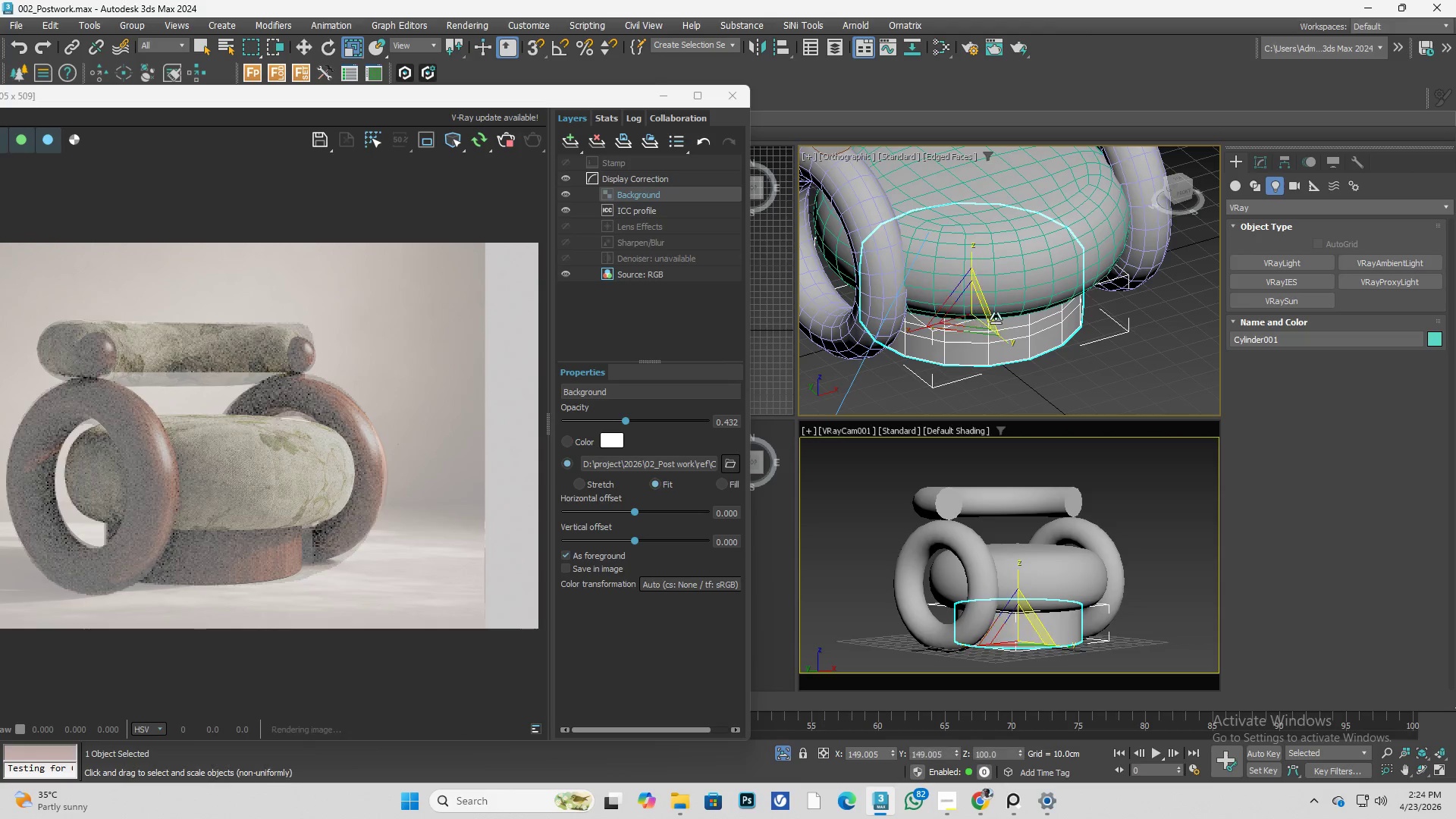 
hold_key(key=AltLeft, duration=0.78)
 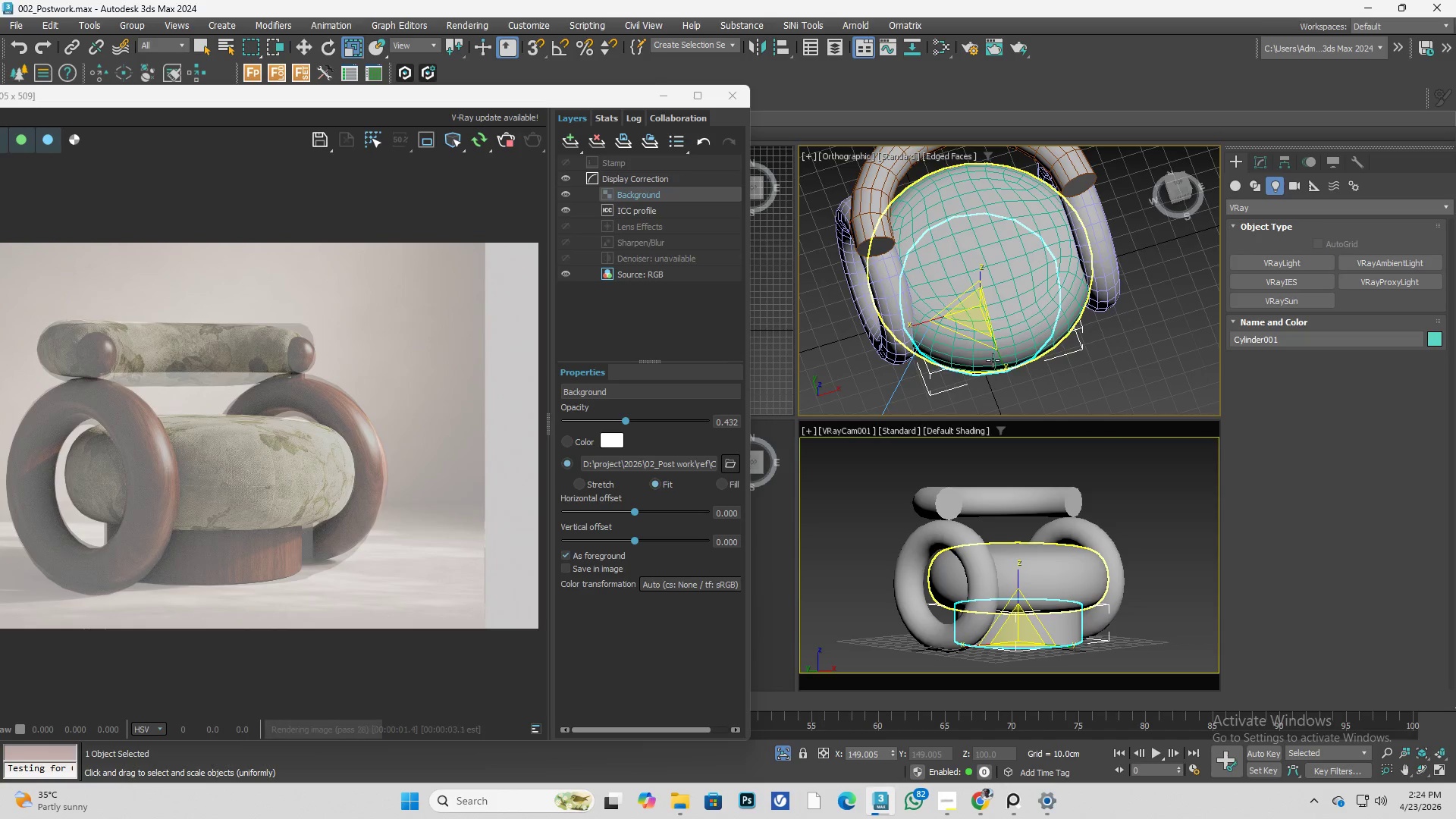 
scroll: coordinate [999, 318], scroll_direction: down, amount: 1.0
 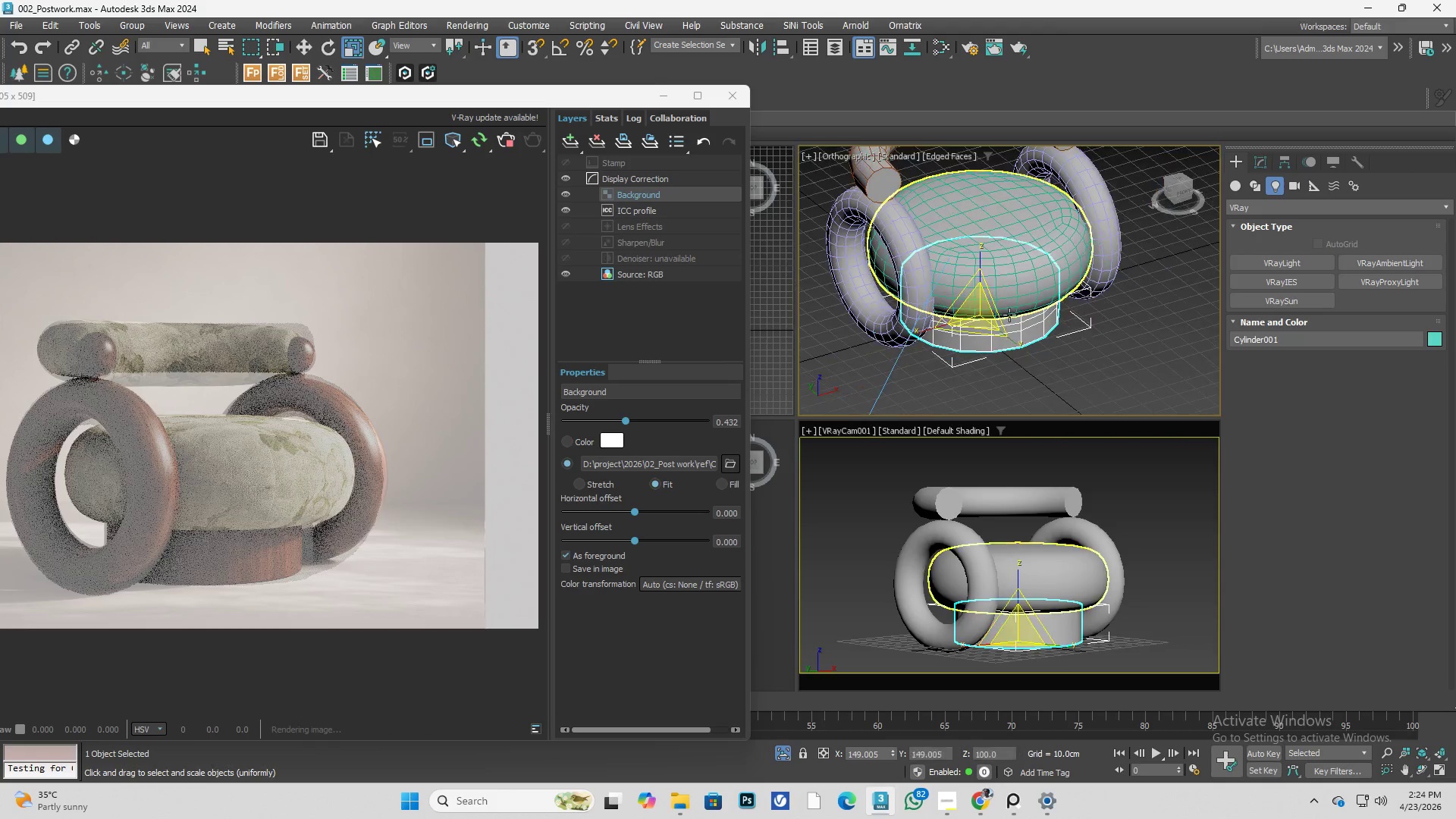 
key(W)
 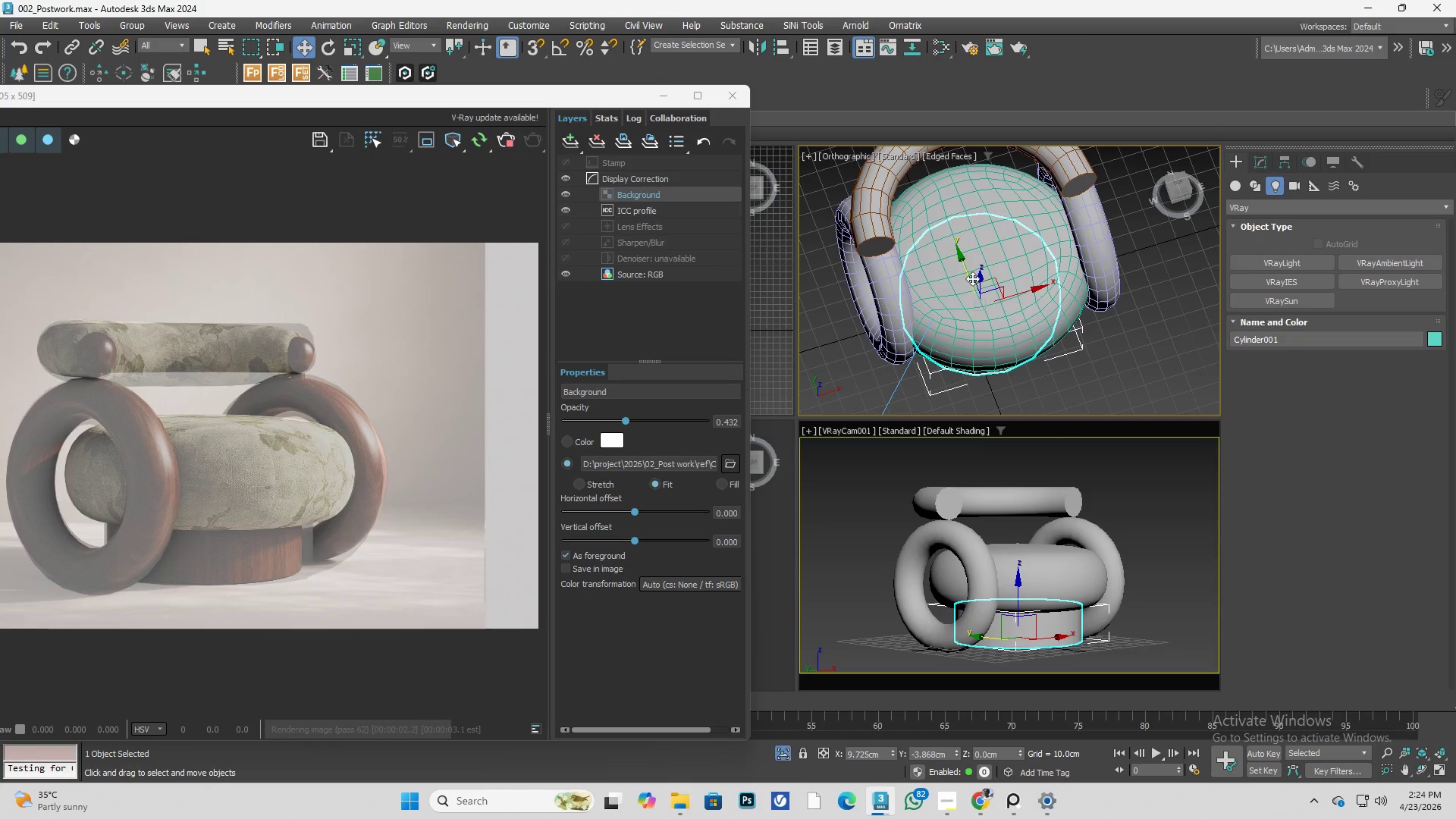 
left_click_drag(start_coordinate=[967, 275], to_coordinate=[962, 270])
 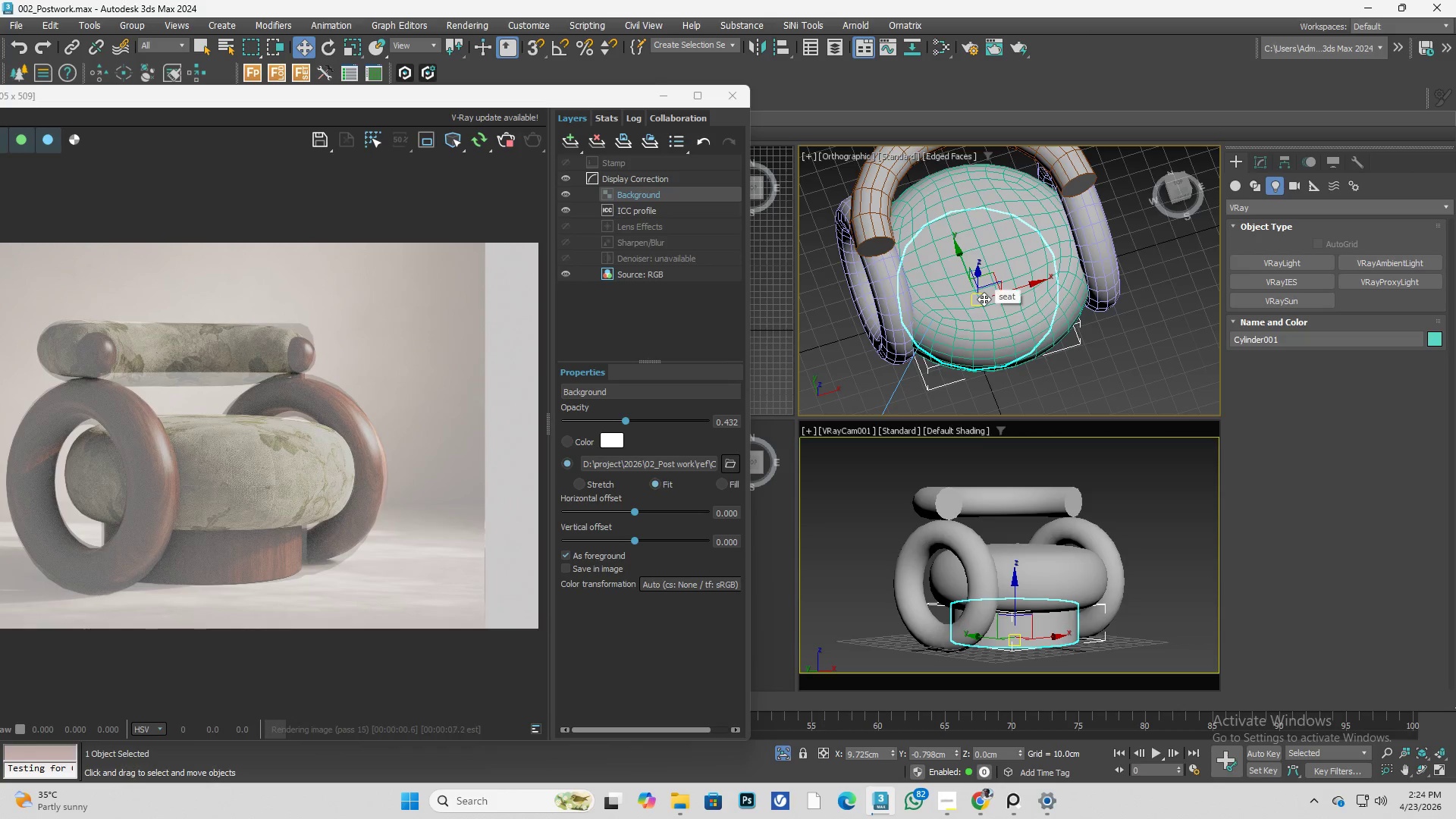 
type(er)
 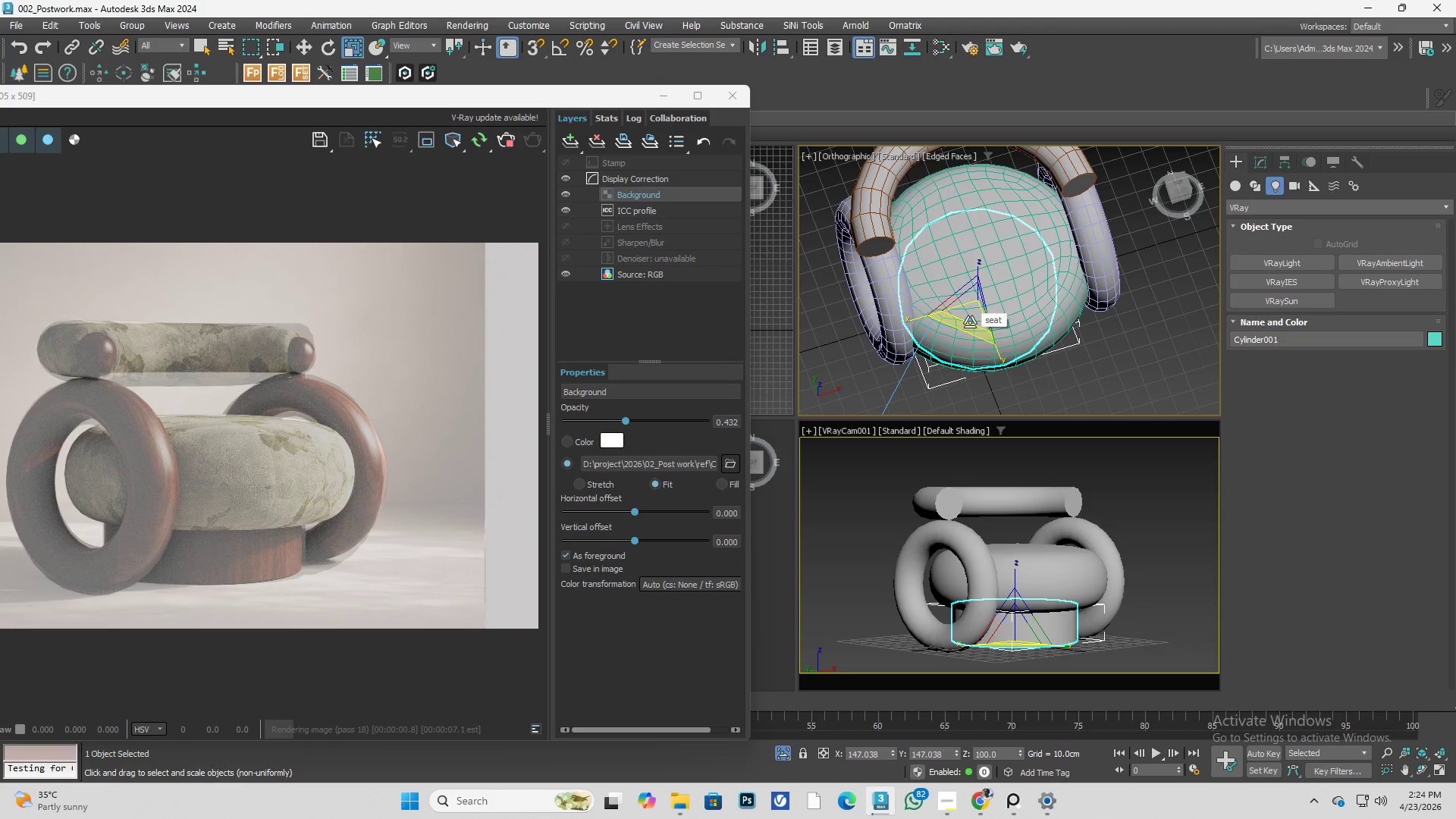 
wait(6.3)
 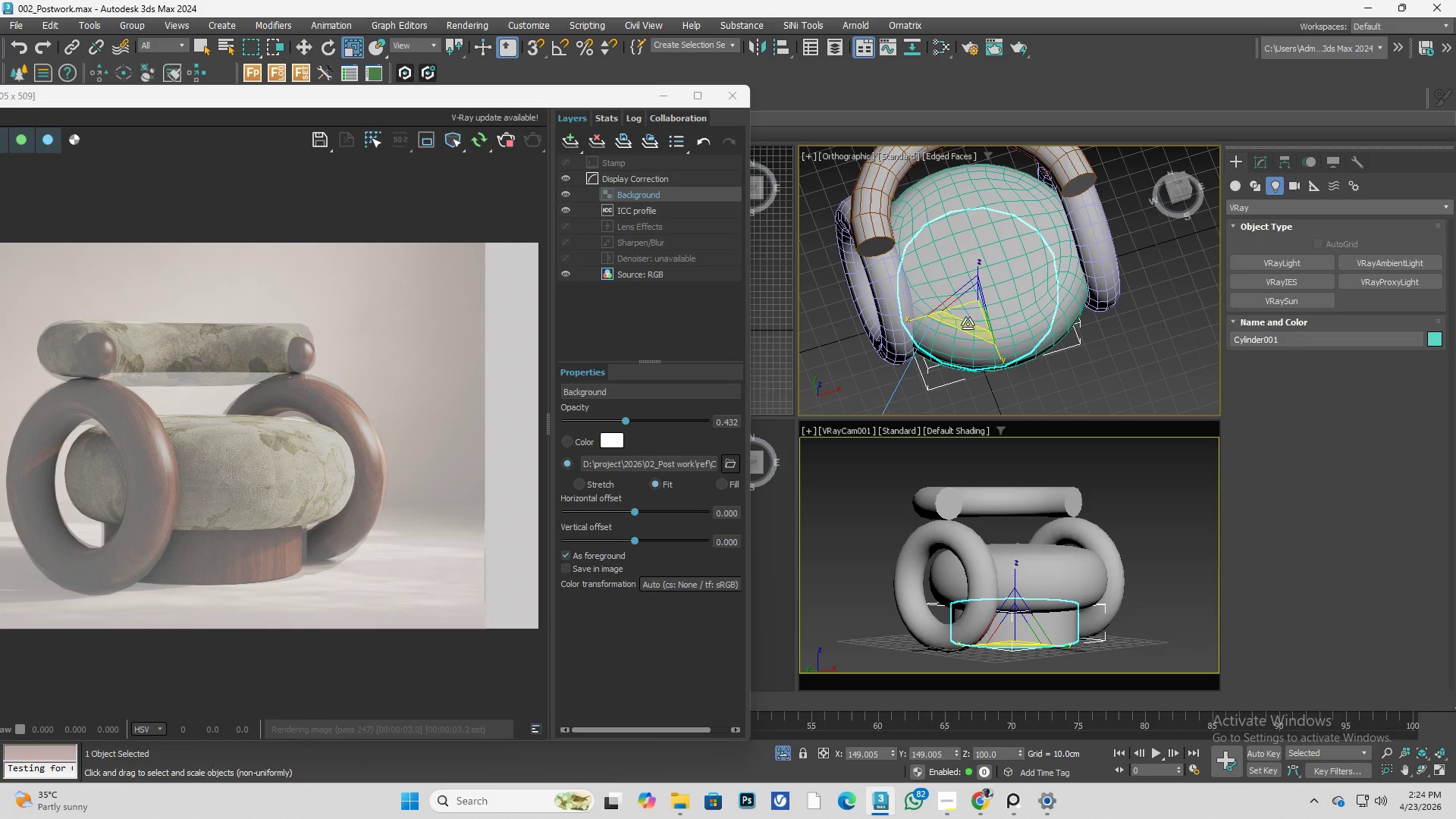 
left_click_drag(start_coordinate=[622, 416], to_coordinate=[741, 428])
 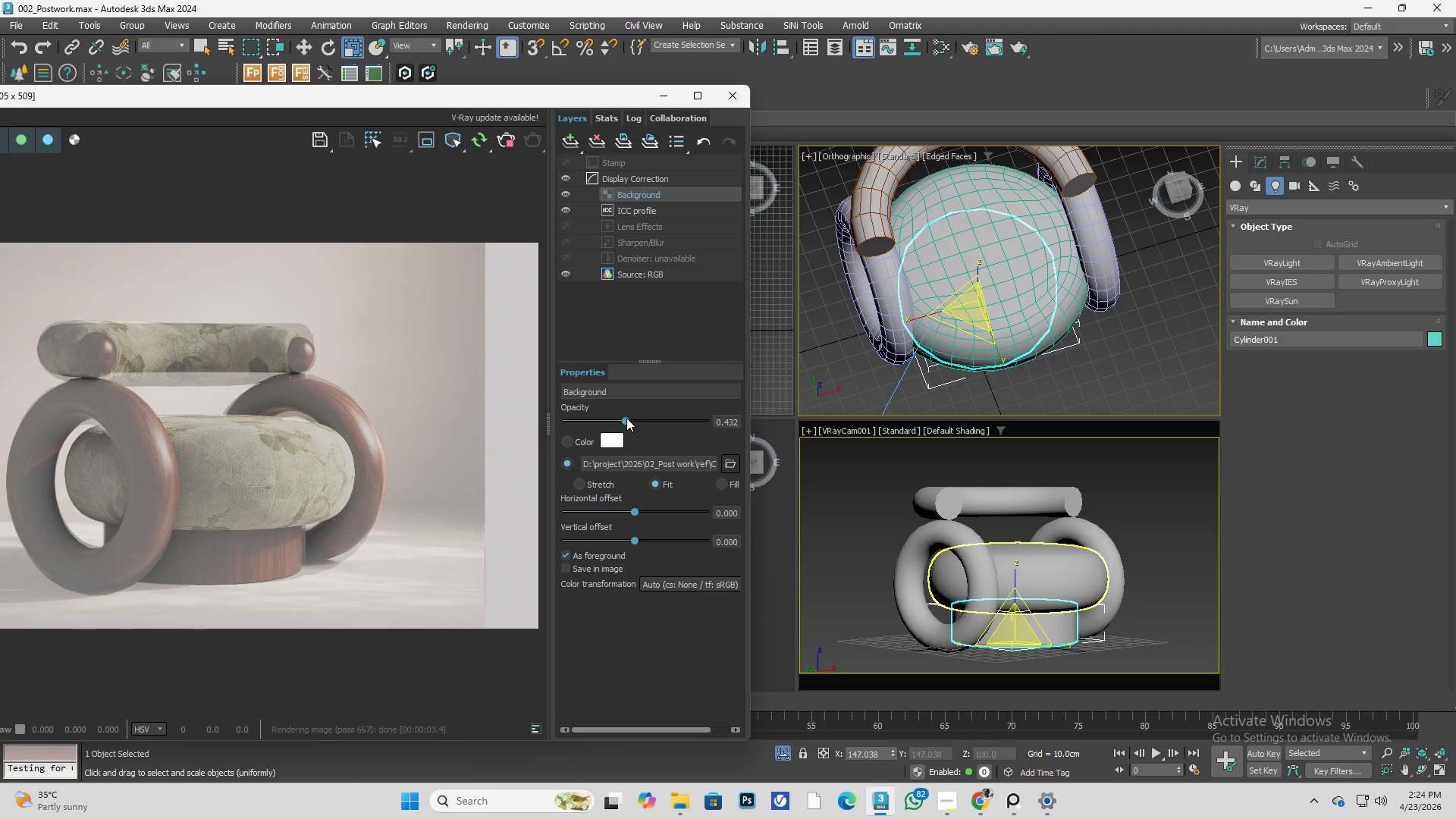 
left_click_drag(start_coordinate=[626, 418], to_coordinate=[957, 519])
 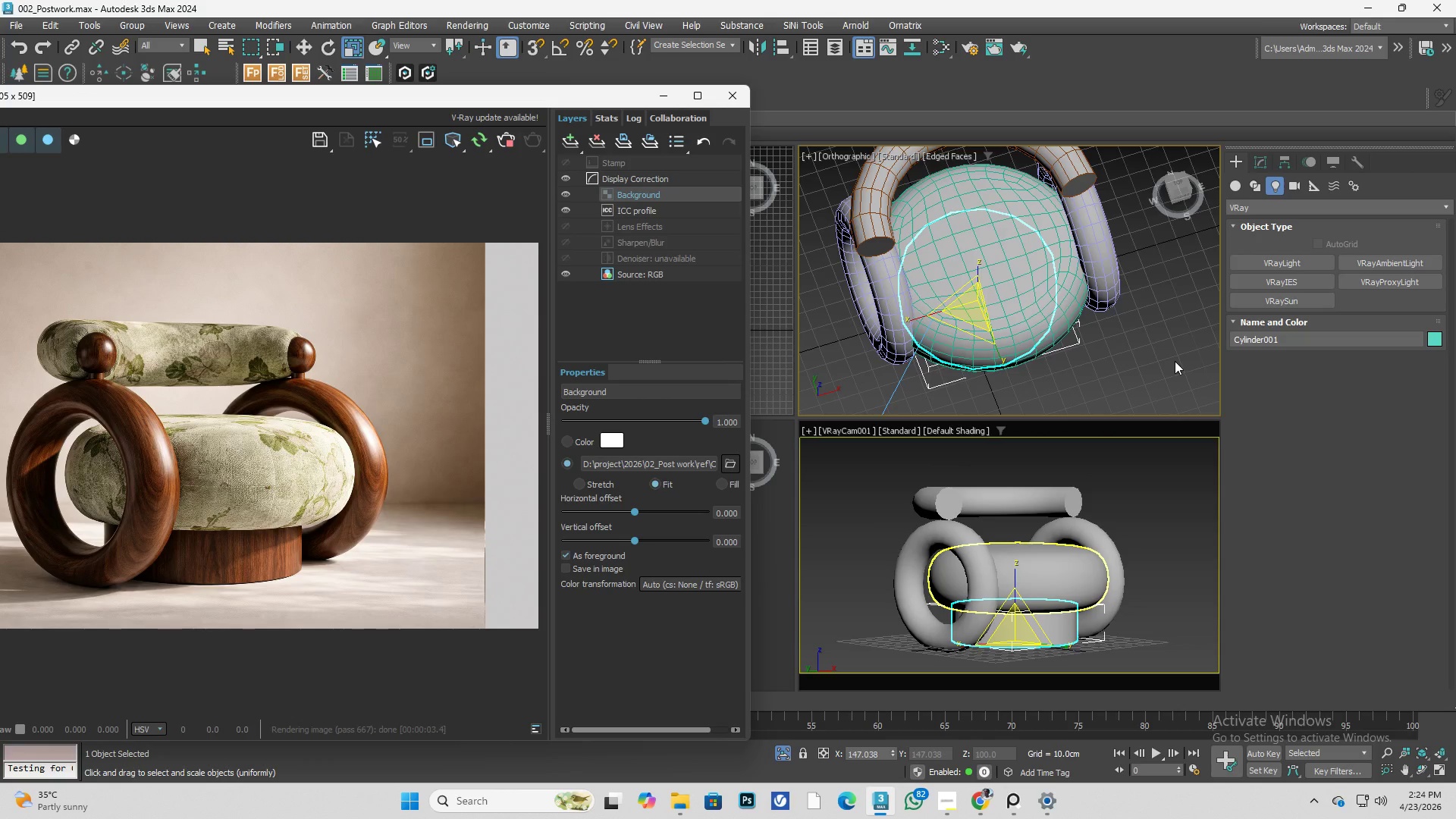 
left_click([1175, 361])
 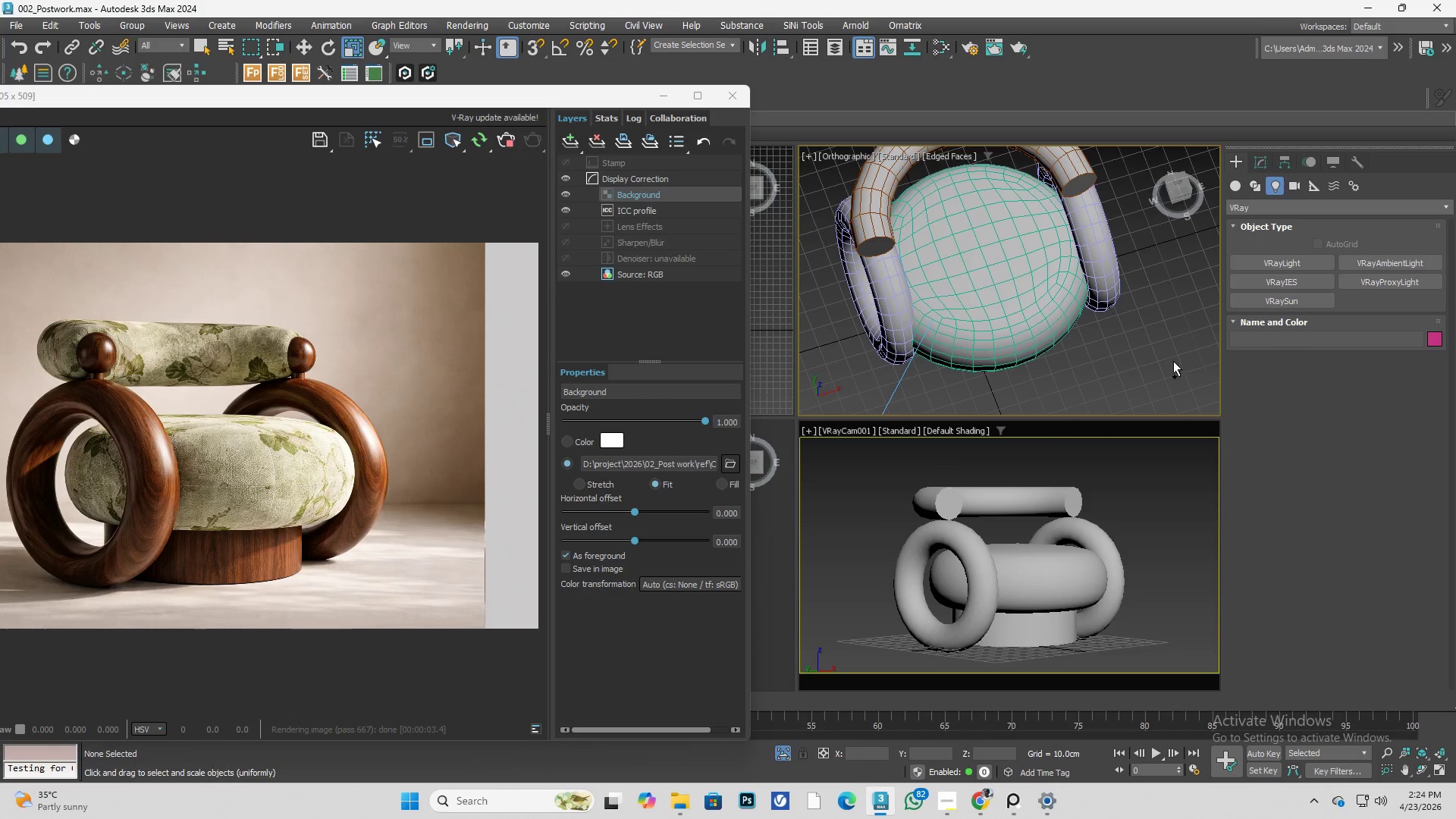 
key(Control+S)
 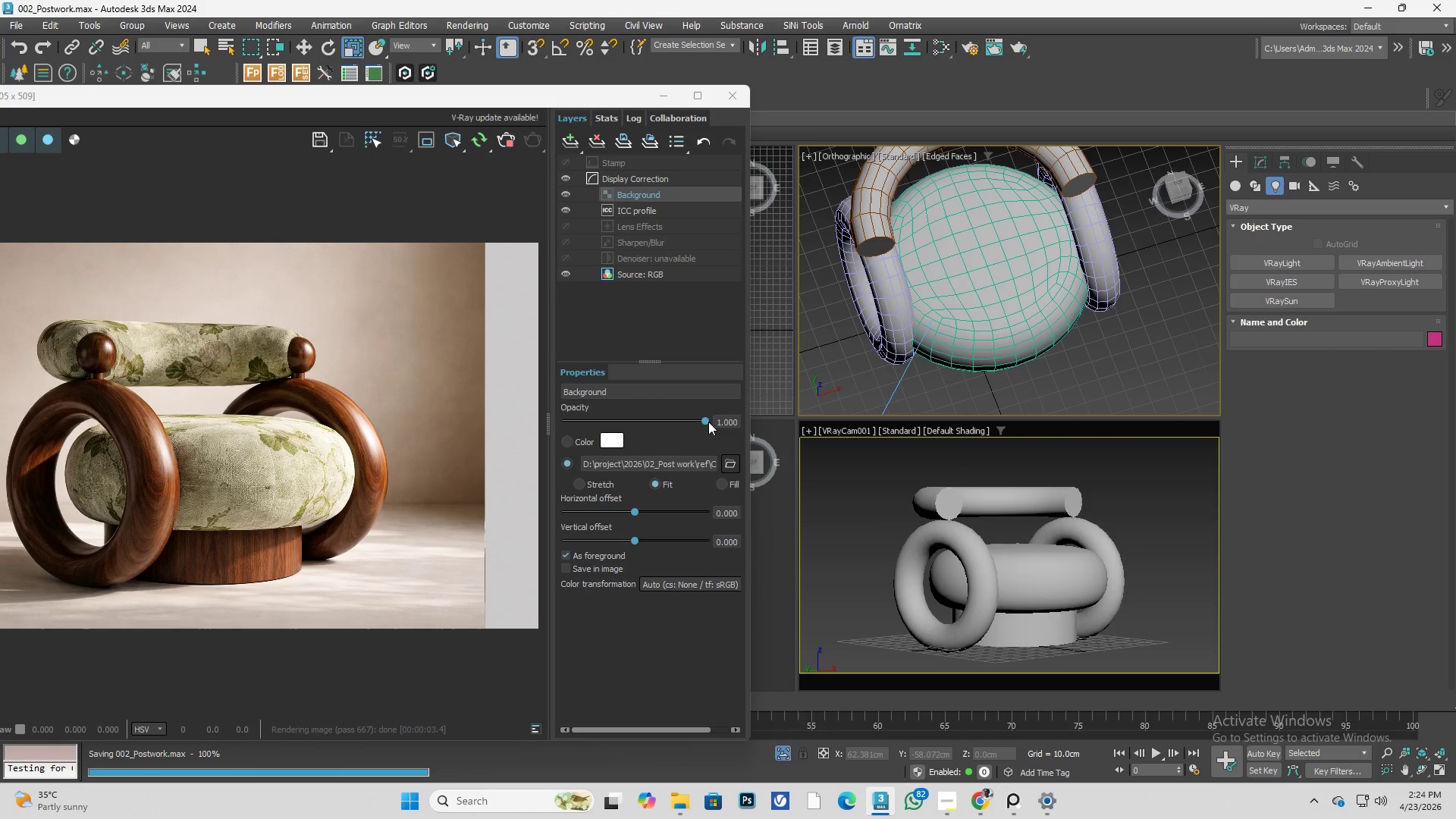 
left_click_drag(start_coordinate=[708, 422], to_coordinate=[683, 497])
 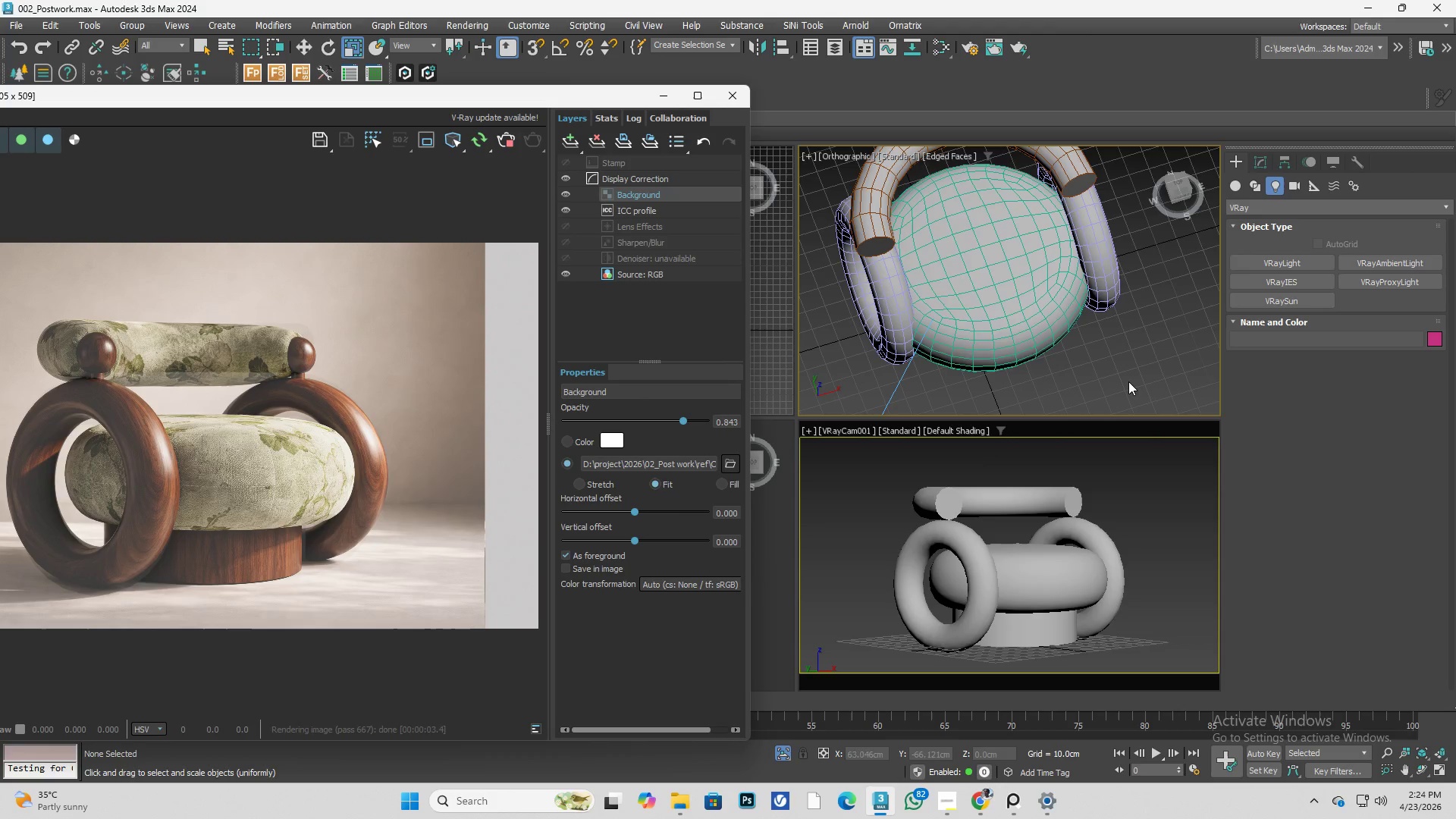 
left_click([1130, 377])
 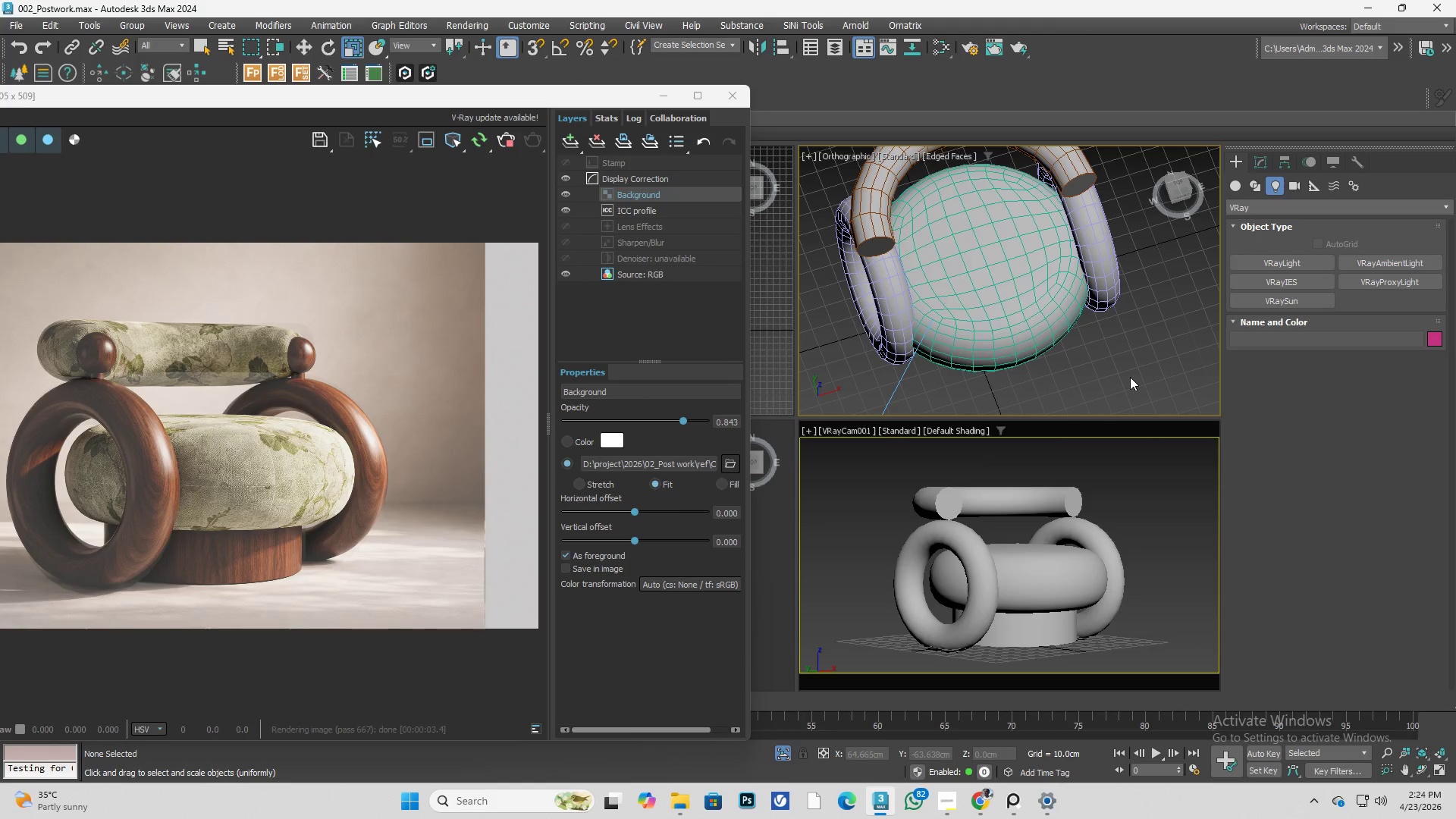 
key(Control+S)
 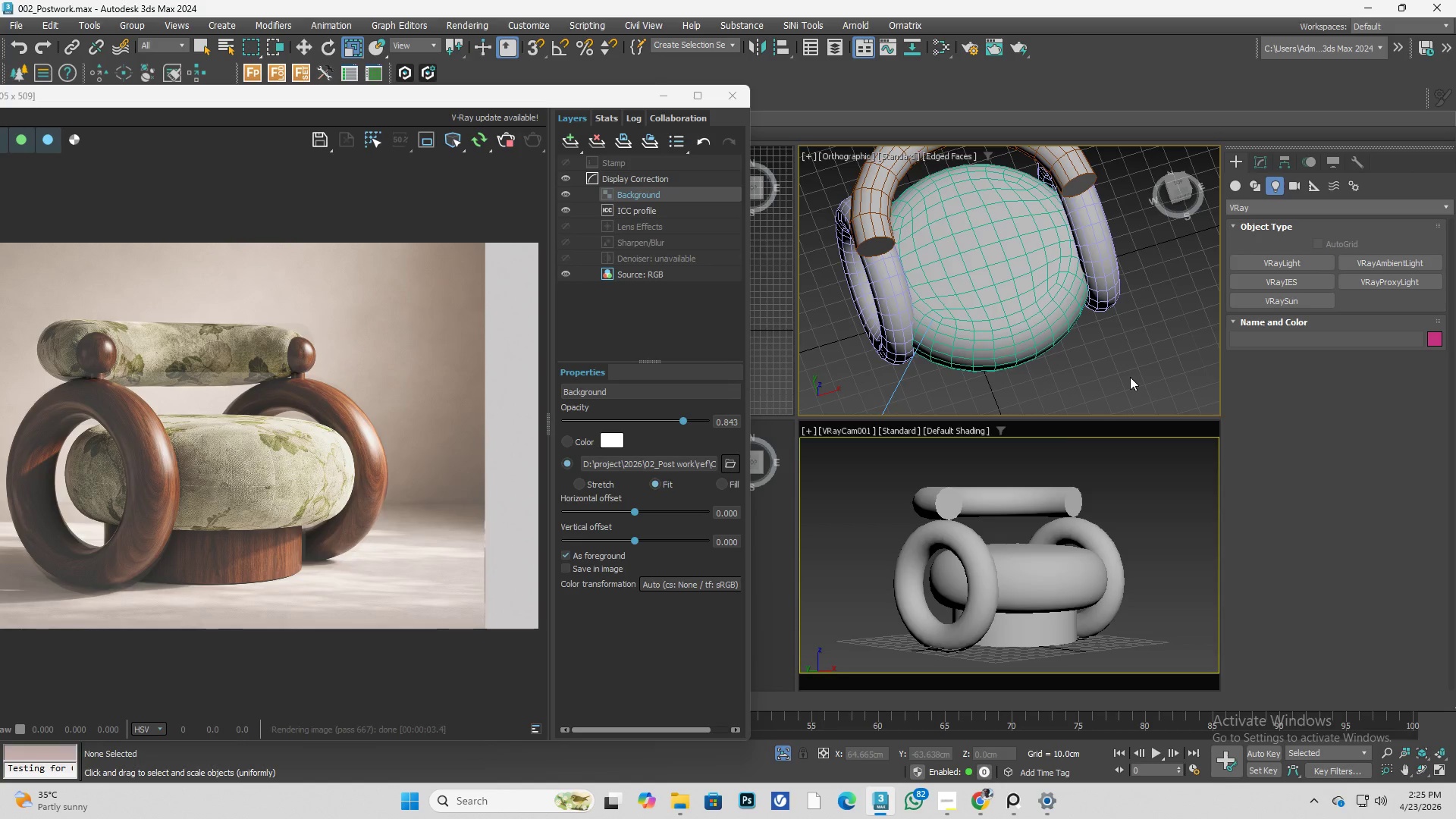 
wait(28.86)
 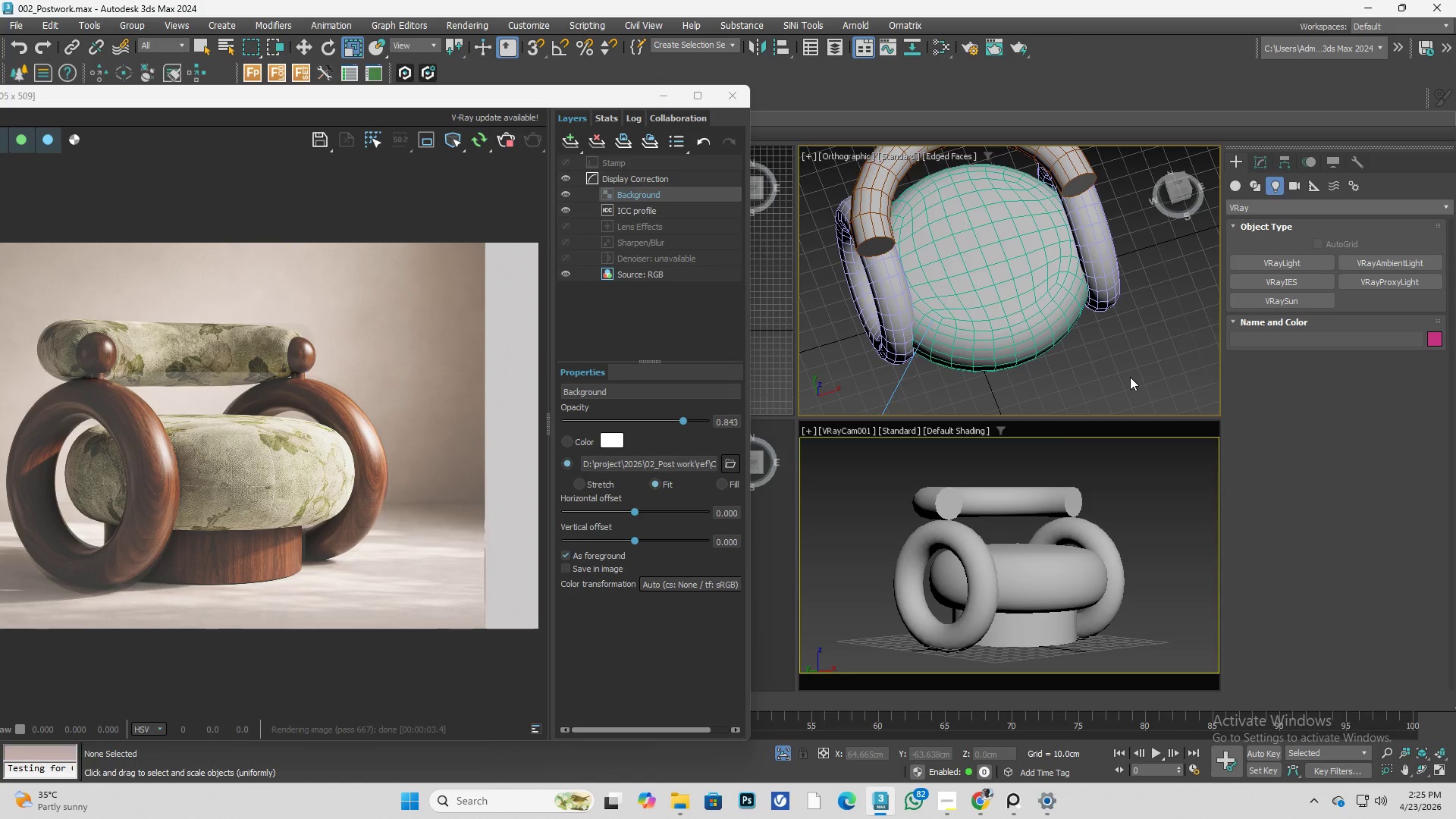 
scroll: coordinate [1049, 311], scroll_direction: down, amount: 1.0
 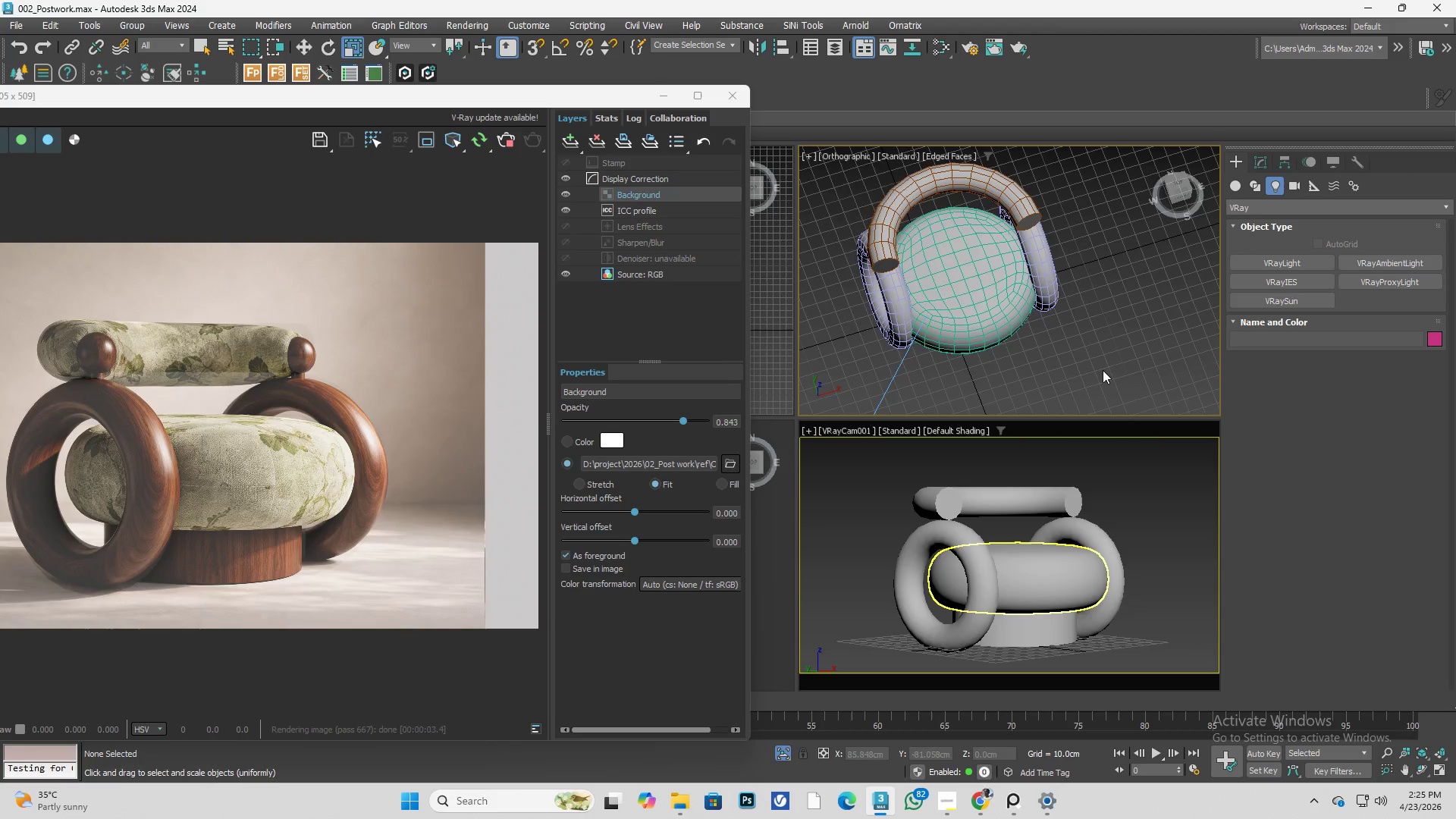 
hold_key(key=AltLeft, duration=0.44)
 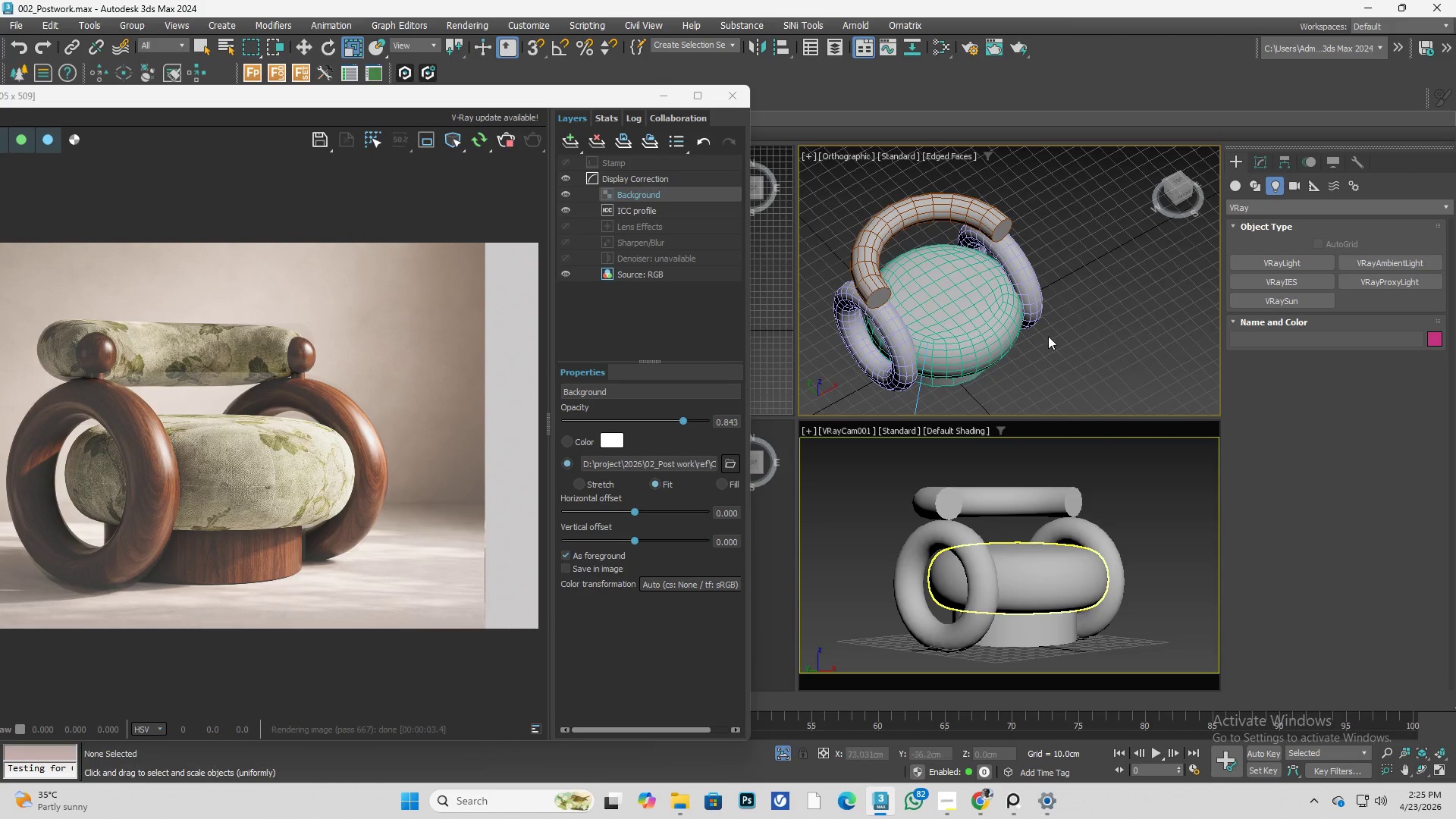 
scroll: coordinate [1037, 334], scroll_direction: up, amount: 1.0
 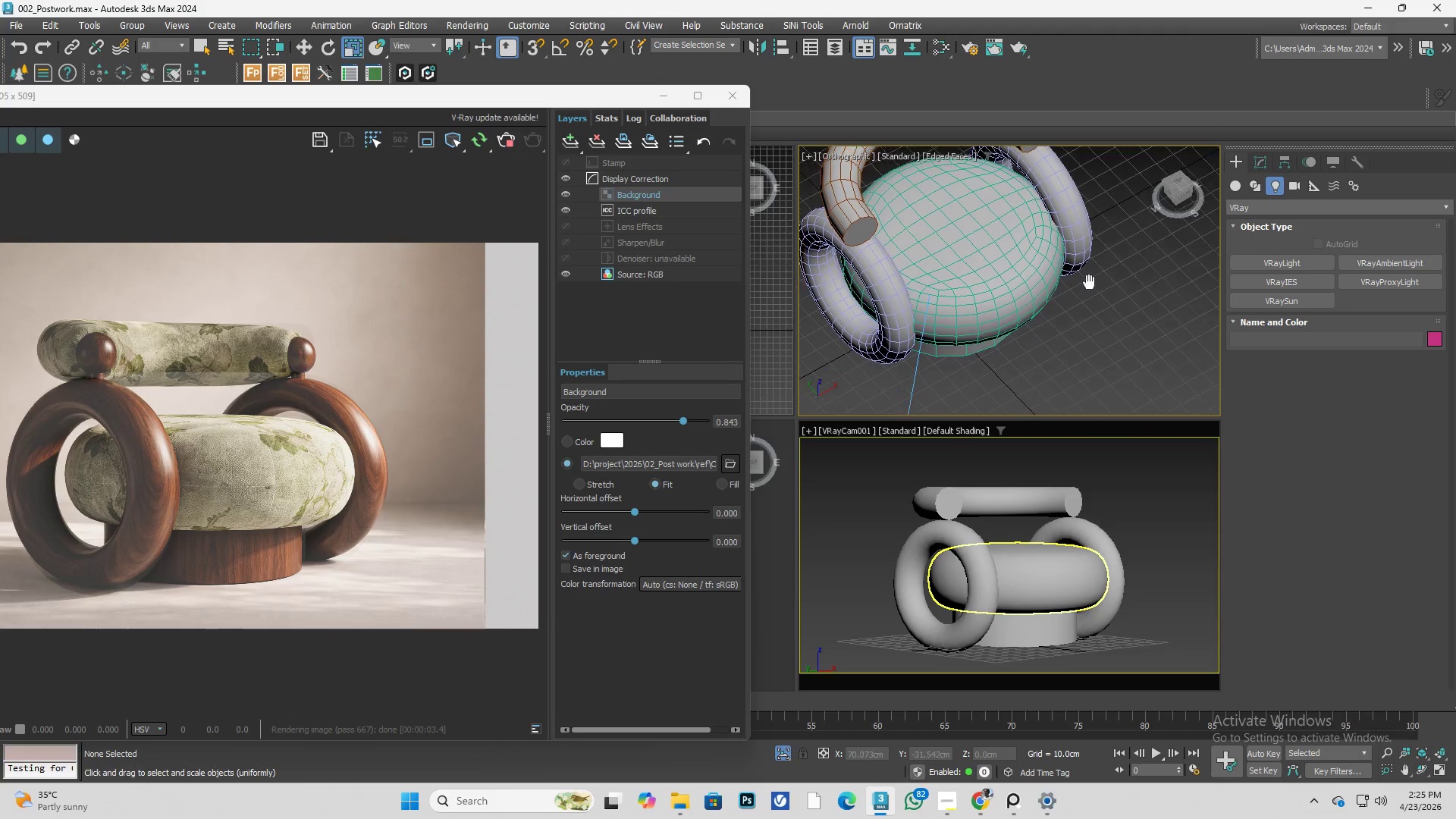 
hold_key(key=AltLeft, duration=1.23)
 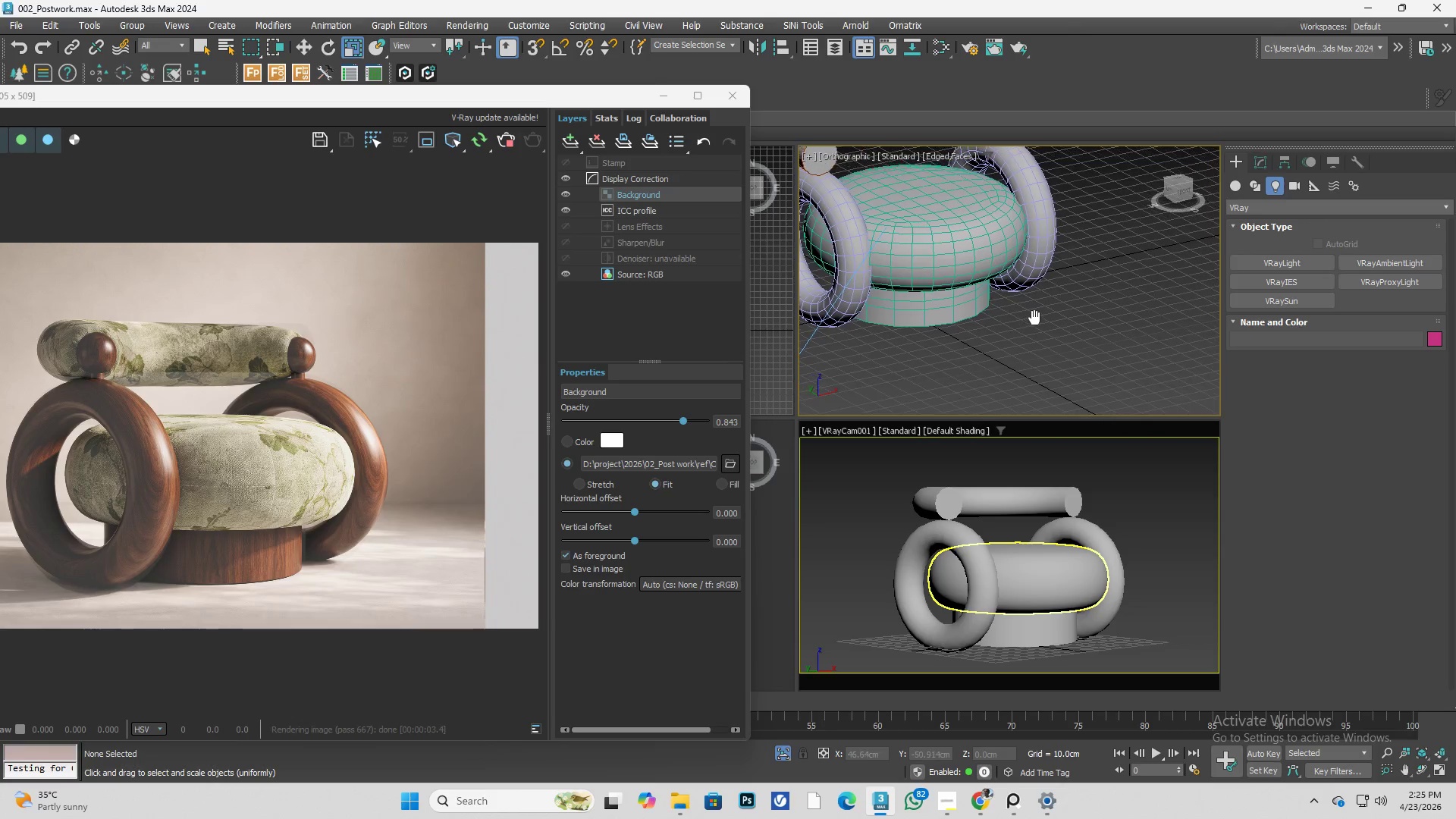 
key(Control+S)
 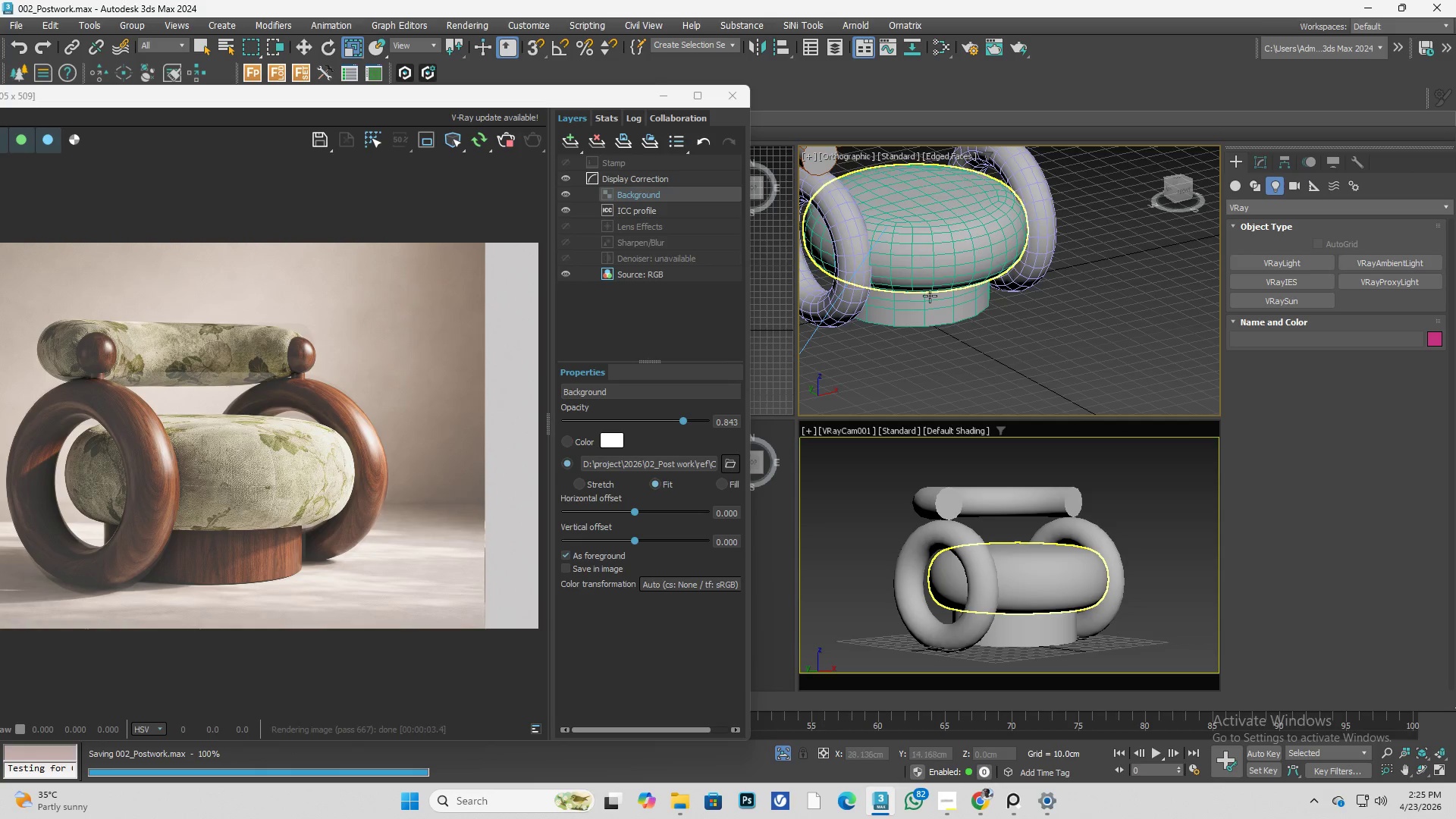 
scroll: coordinate [1033, 340], scroll_direction: down, amount: 1.0
 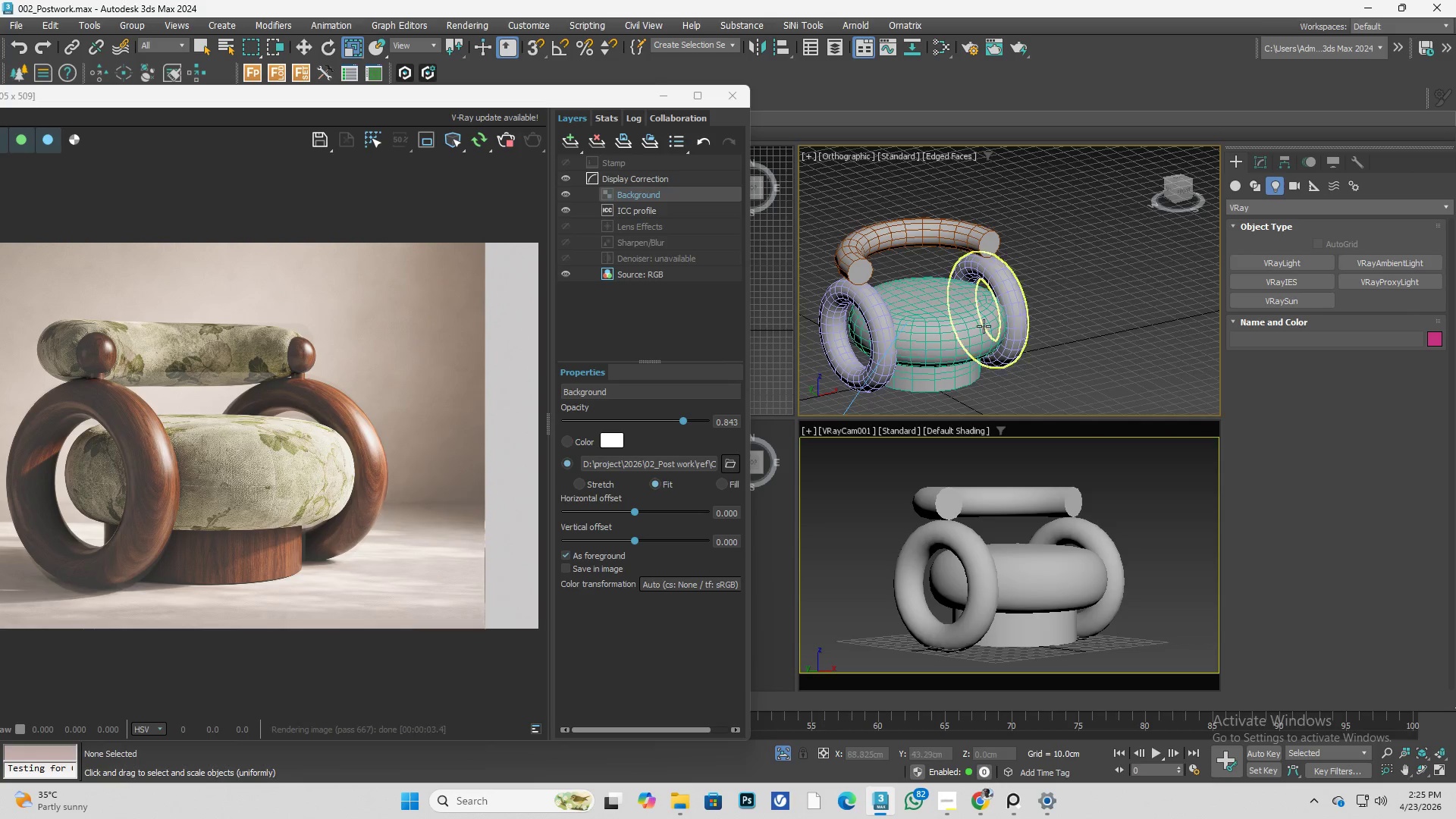 
left_click([917, 219])
 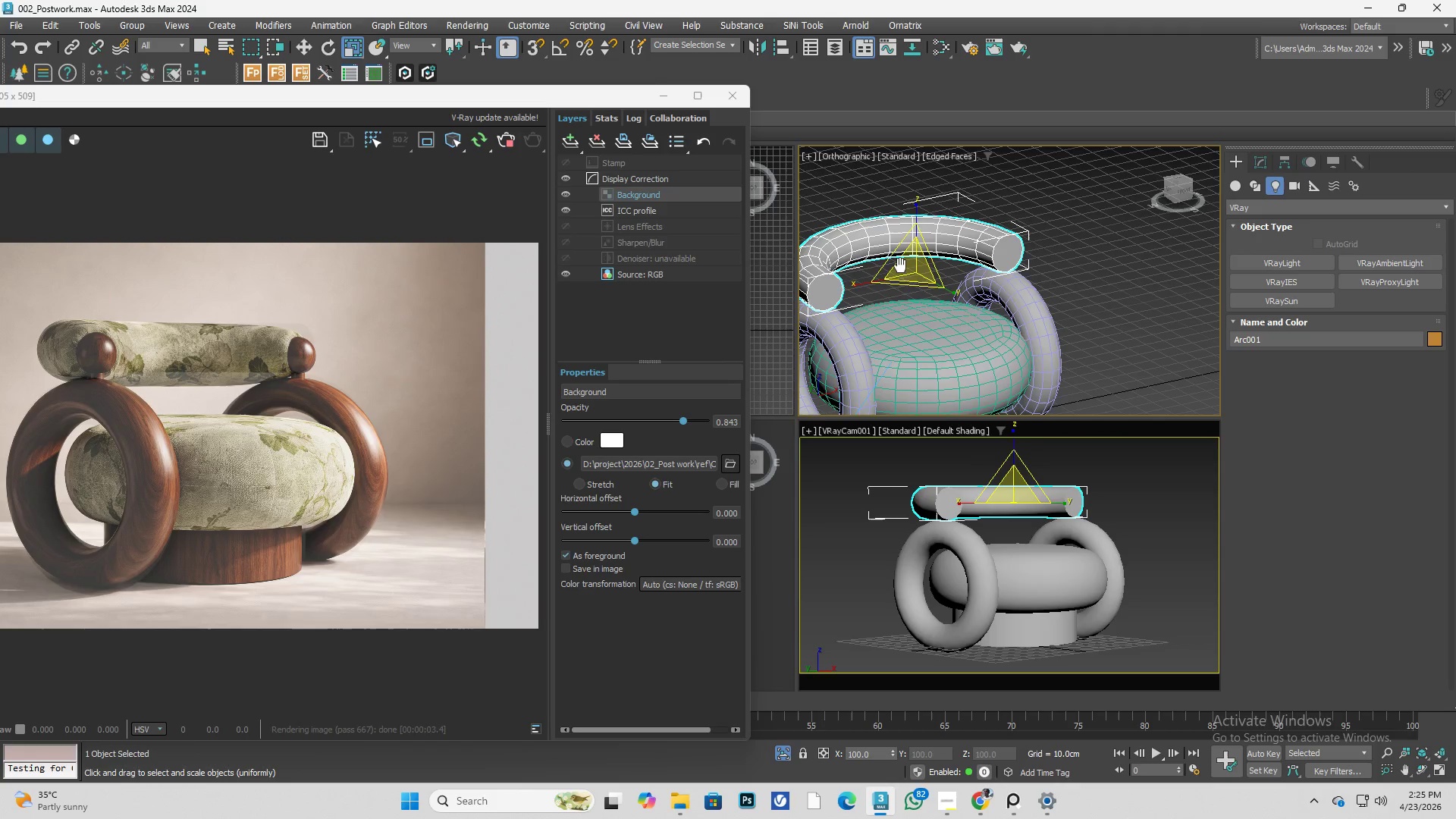 
scroll: coordinate [922, 227], scroll_direction: up, amount: 1.0
 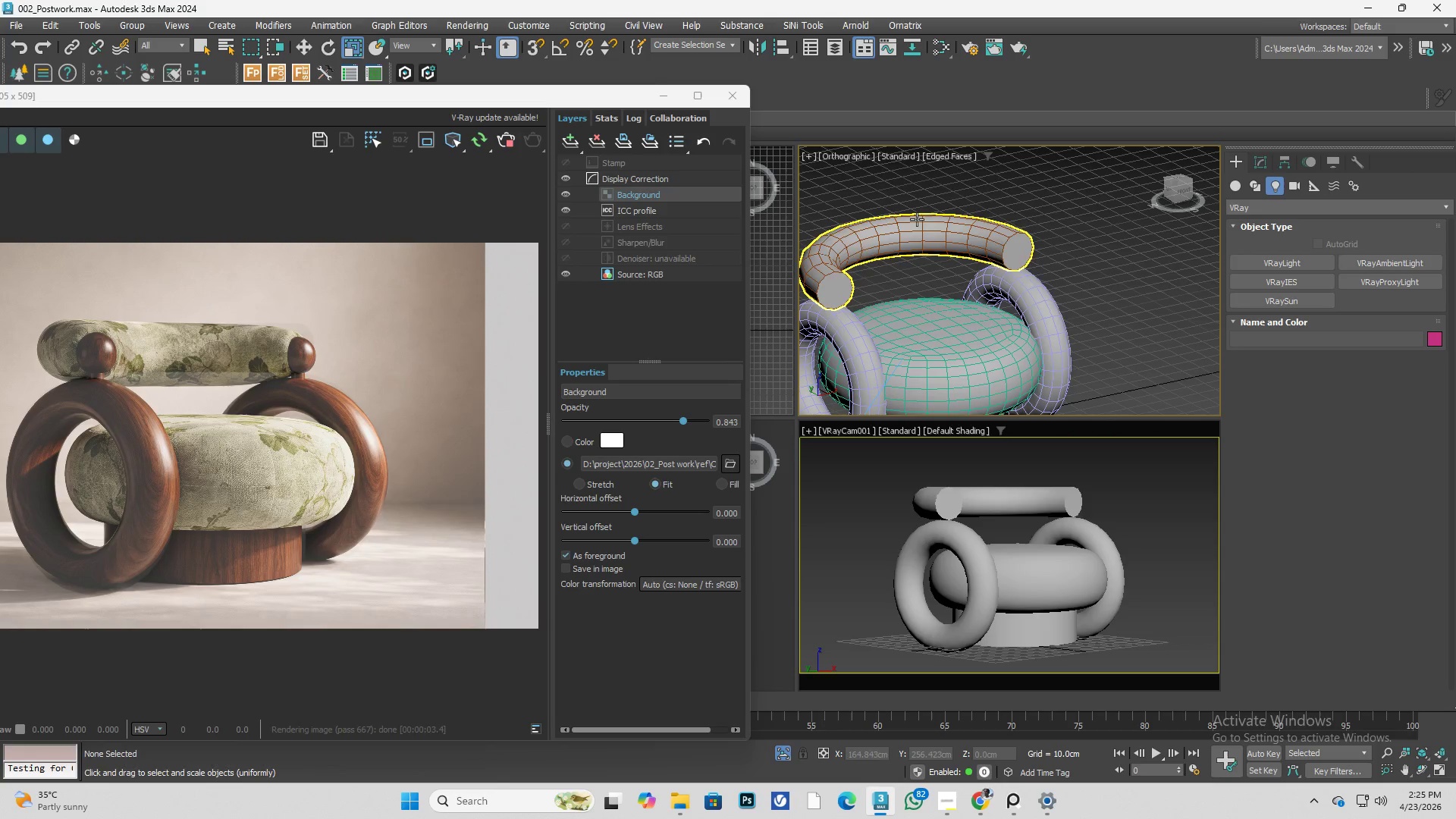 
key(T)
 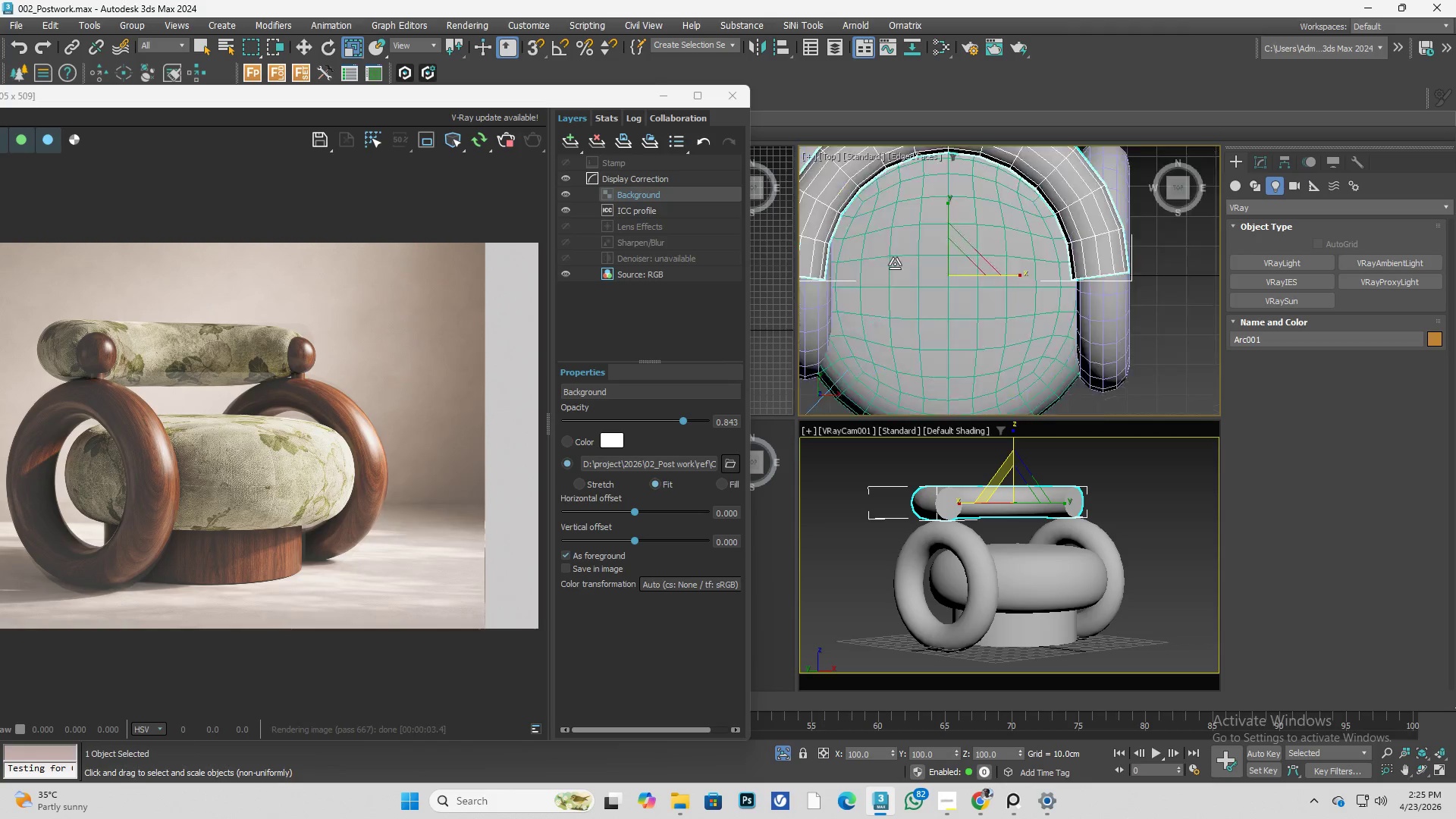 
key(F3)
 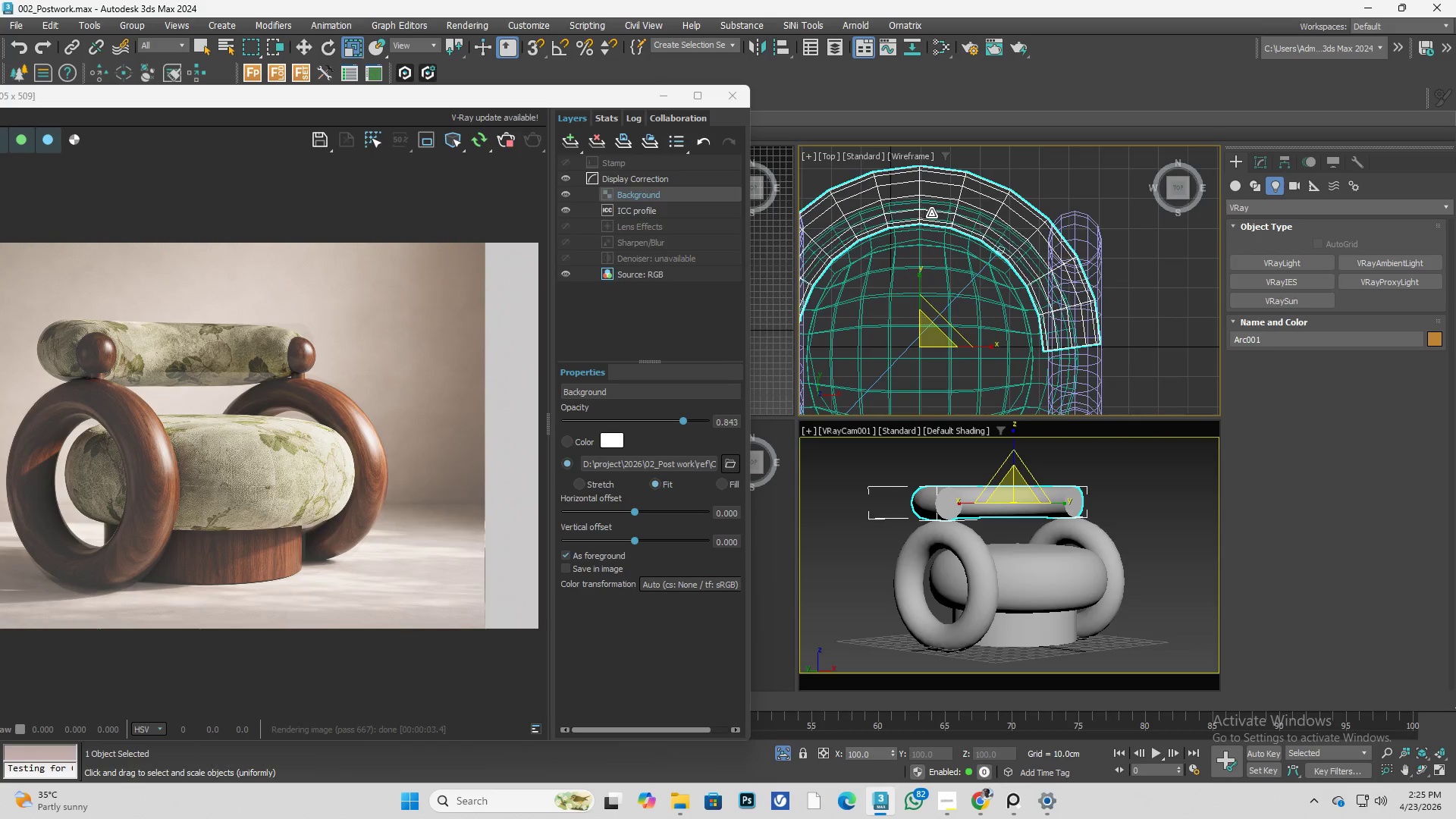 
scroll: coordinate [926, 214], scroll_direction: none, amount: 0.0
 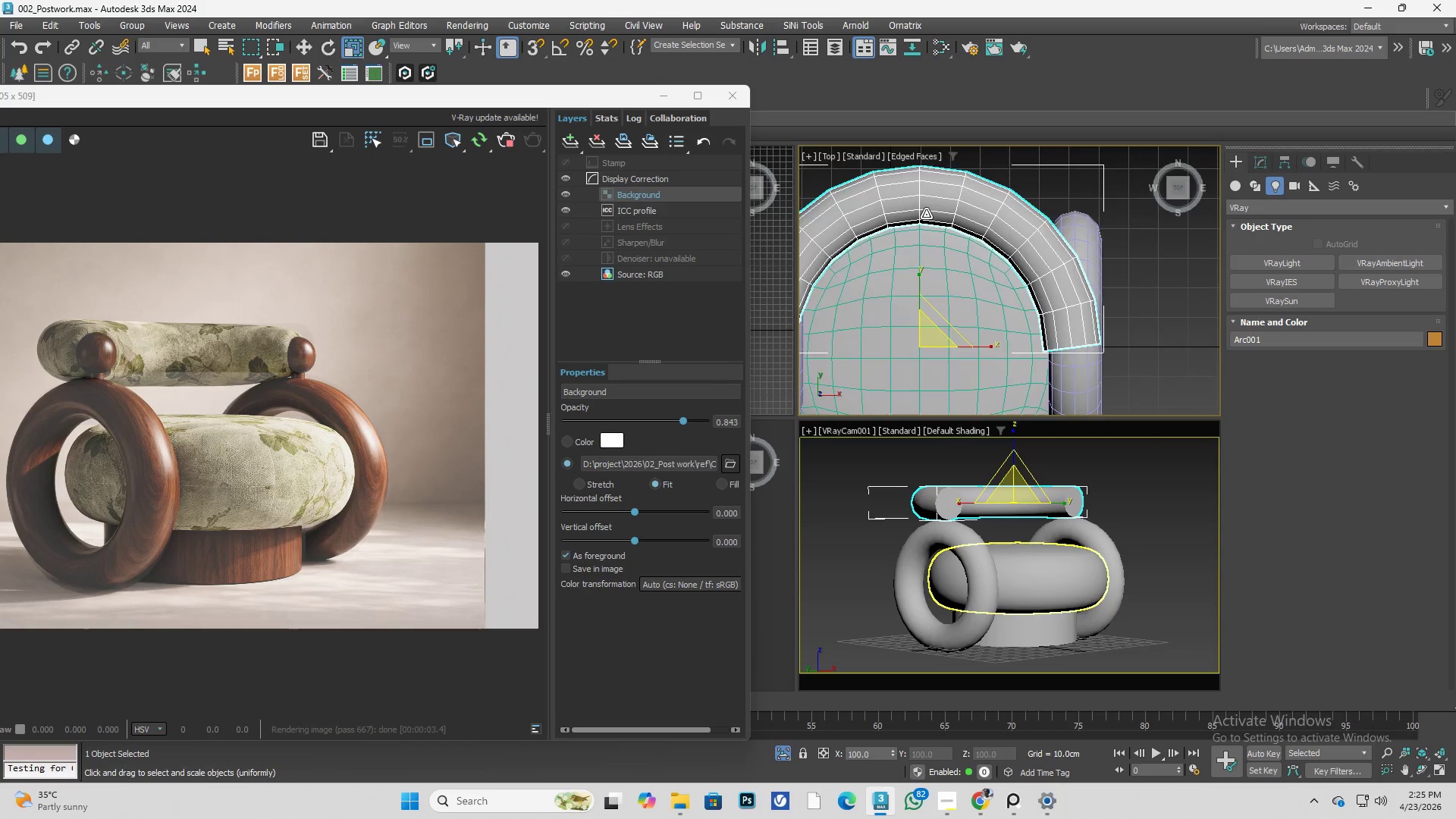 
key(F3)
 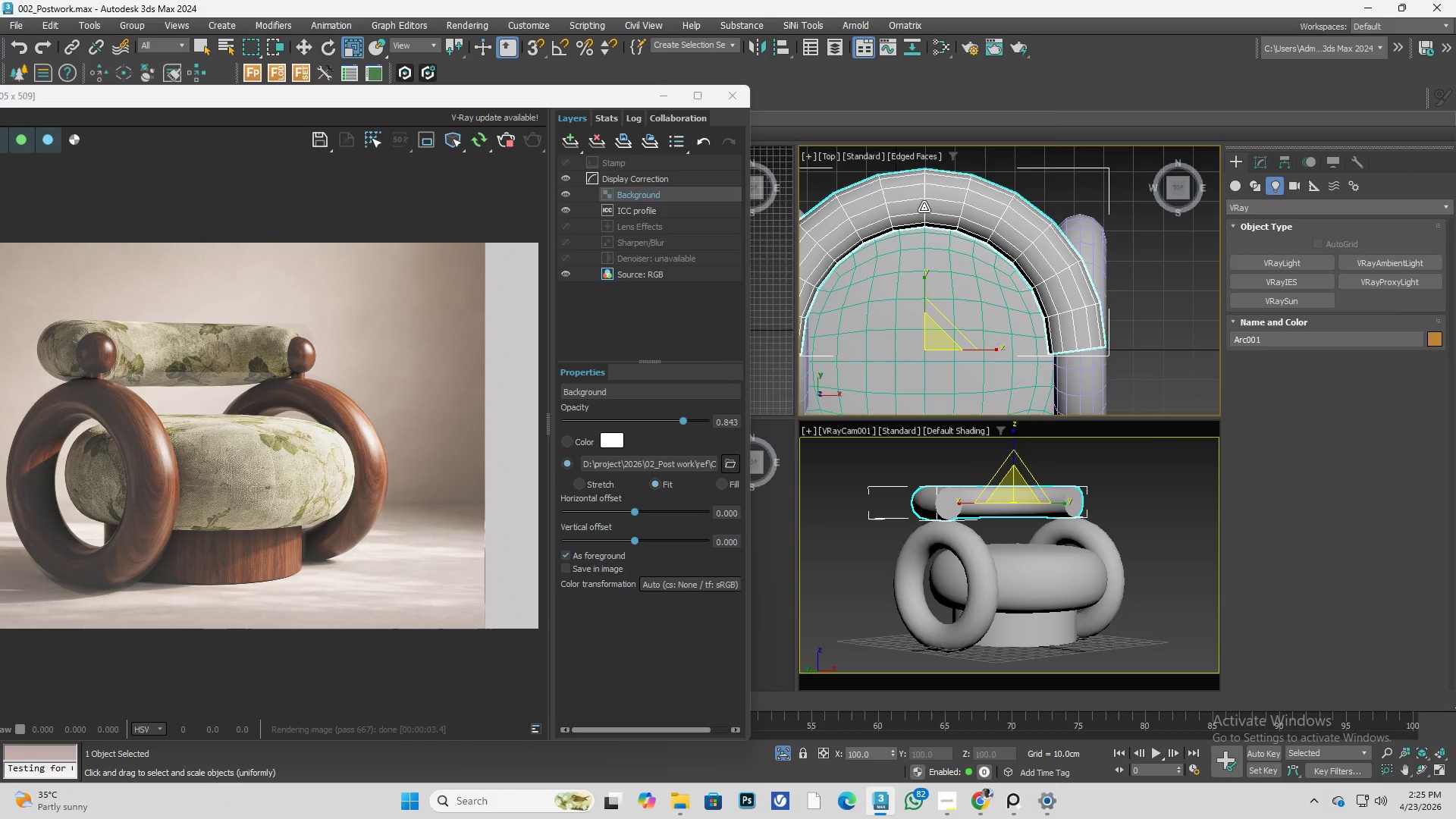 
right_click([924, 207])
 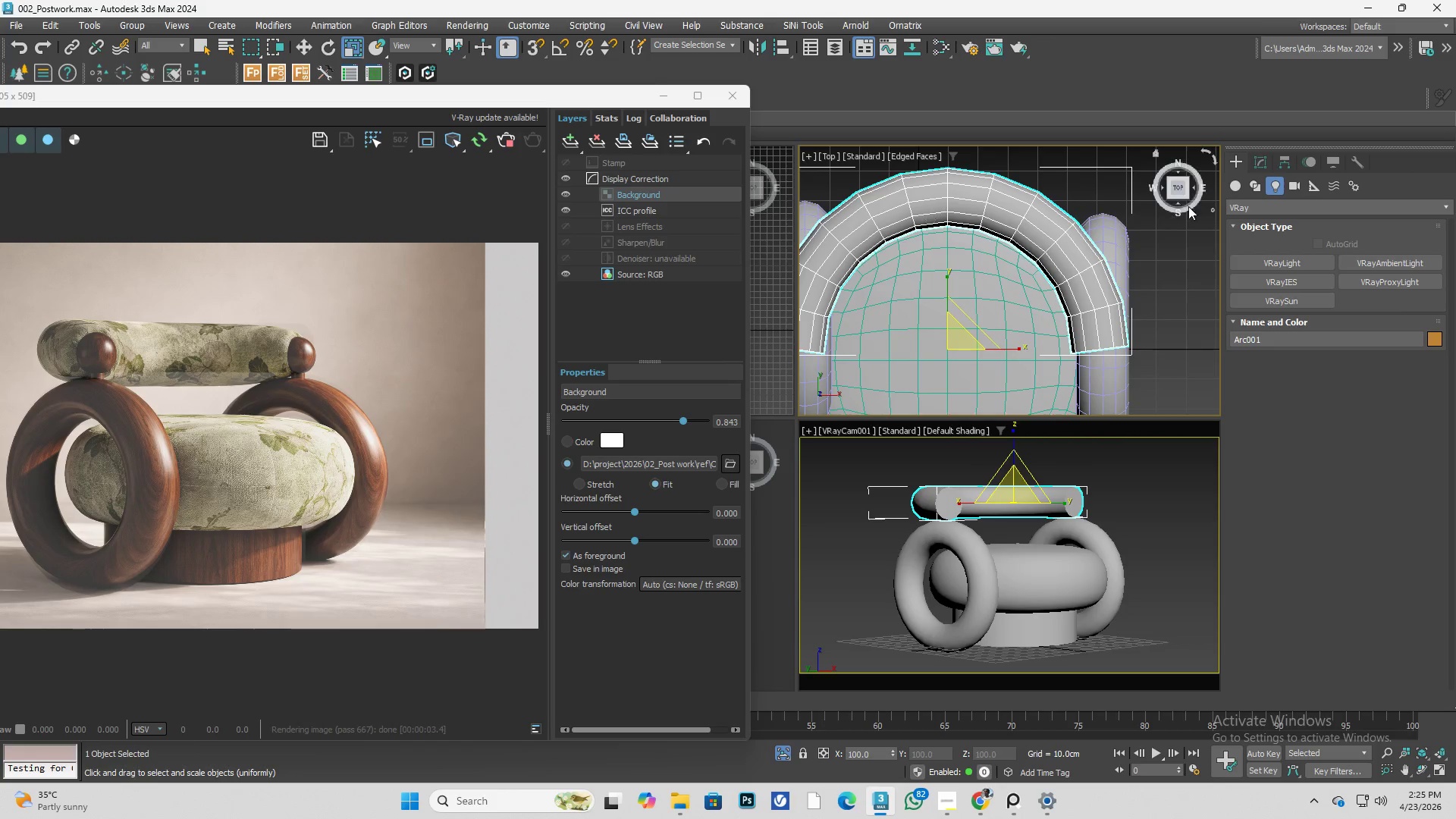 
scroll: coordinate [931, 215], scroll_direction: none, amount: 0.0
 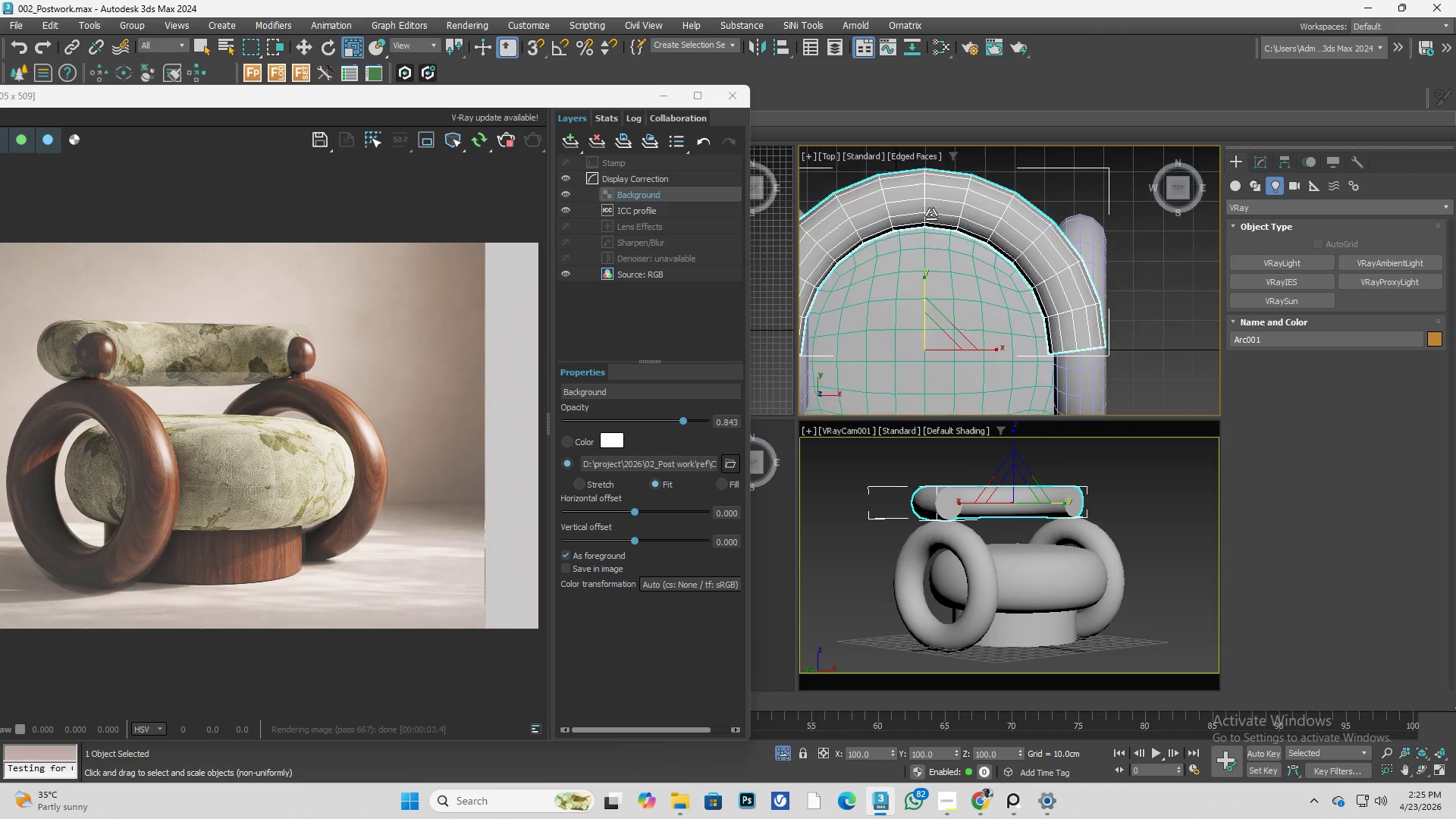 
left_click([1260, 163])
 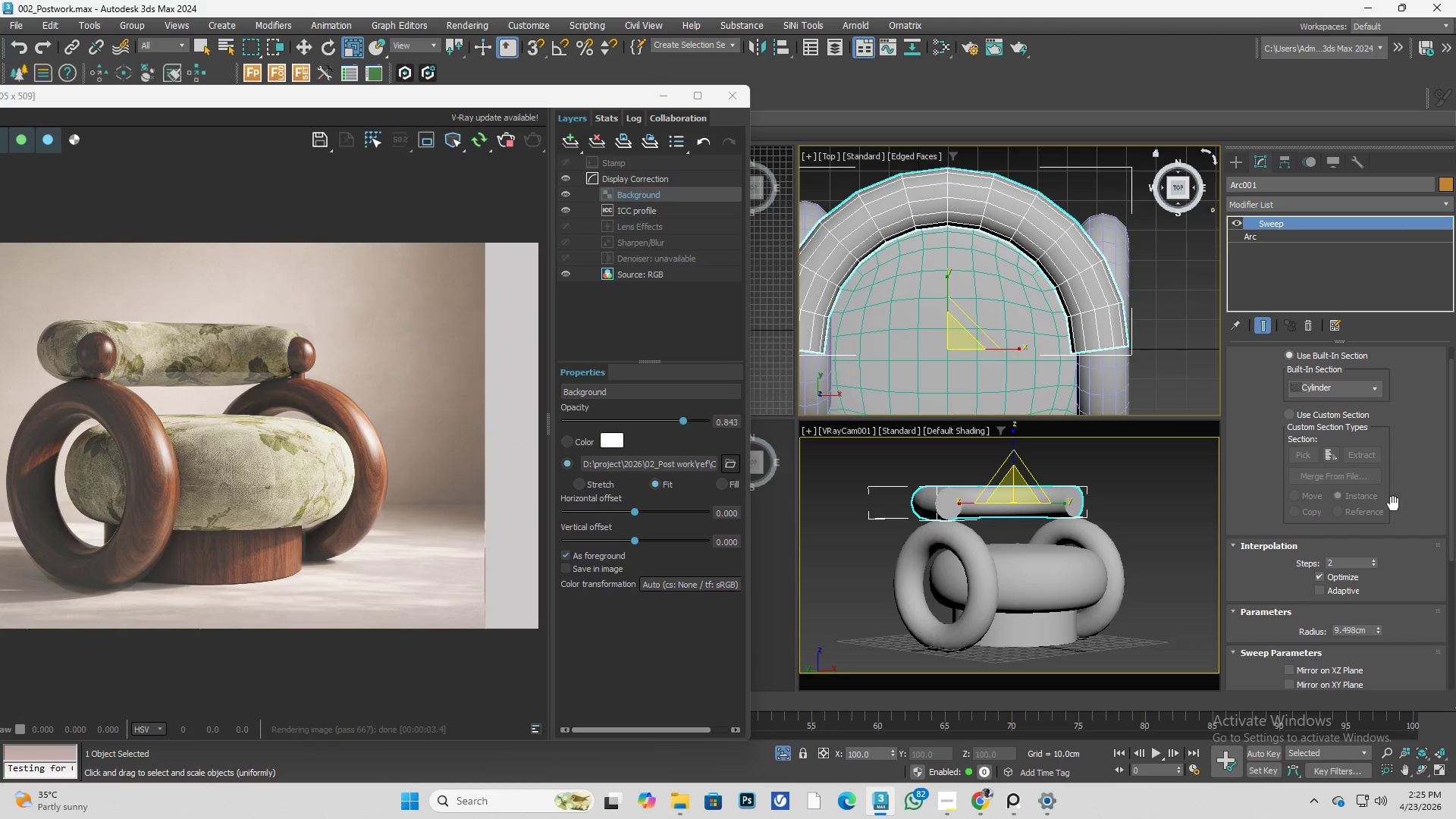 
left_click([1377, 567])
 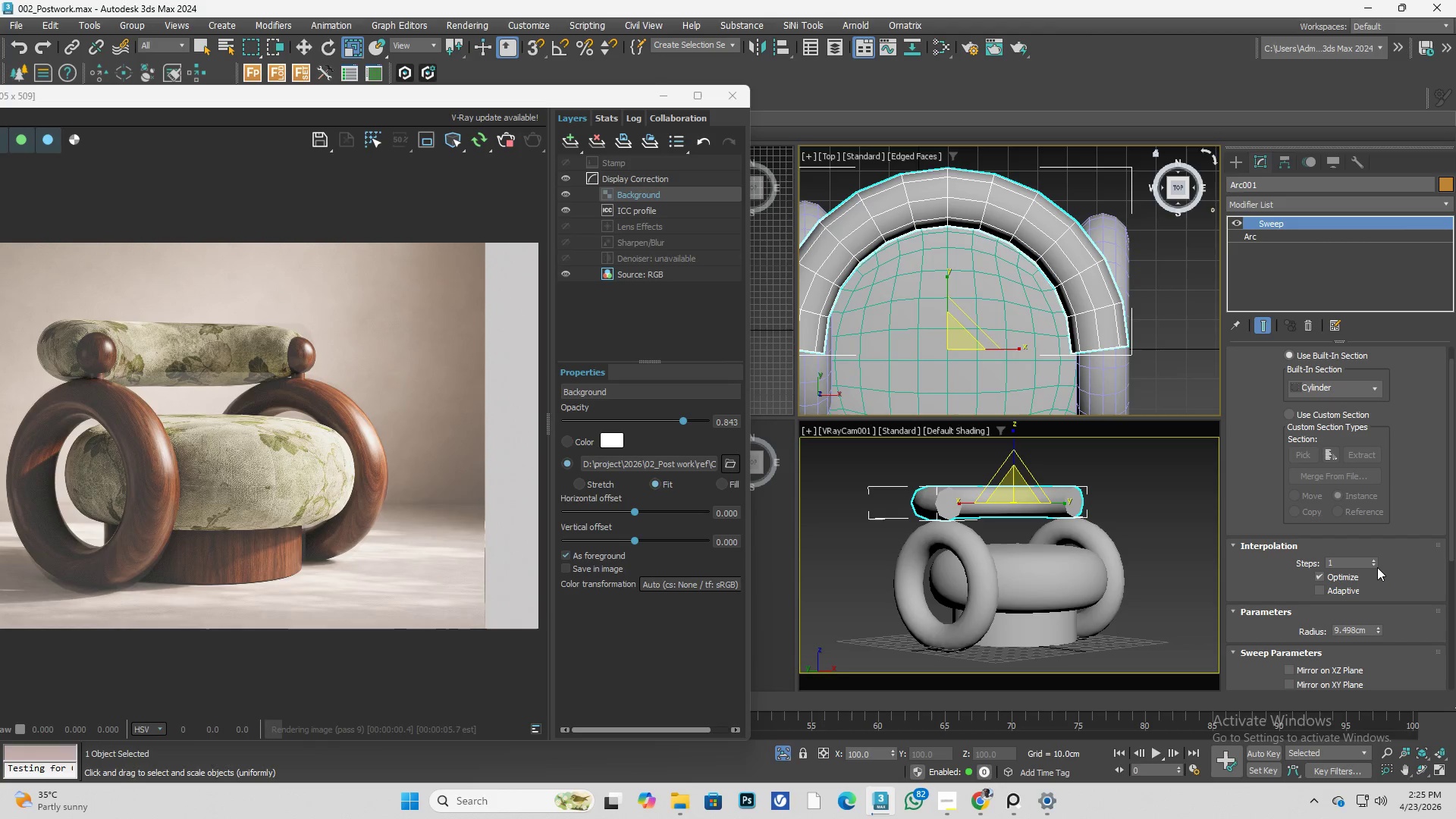 
left_click([1377, 567])
 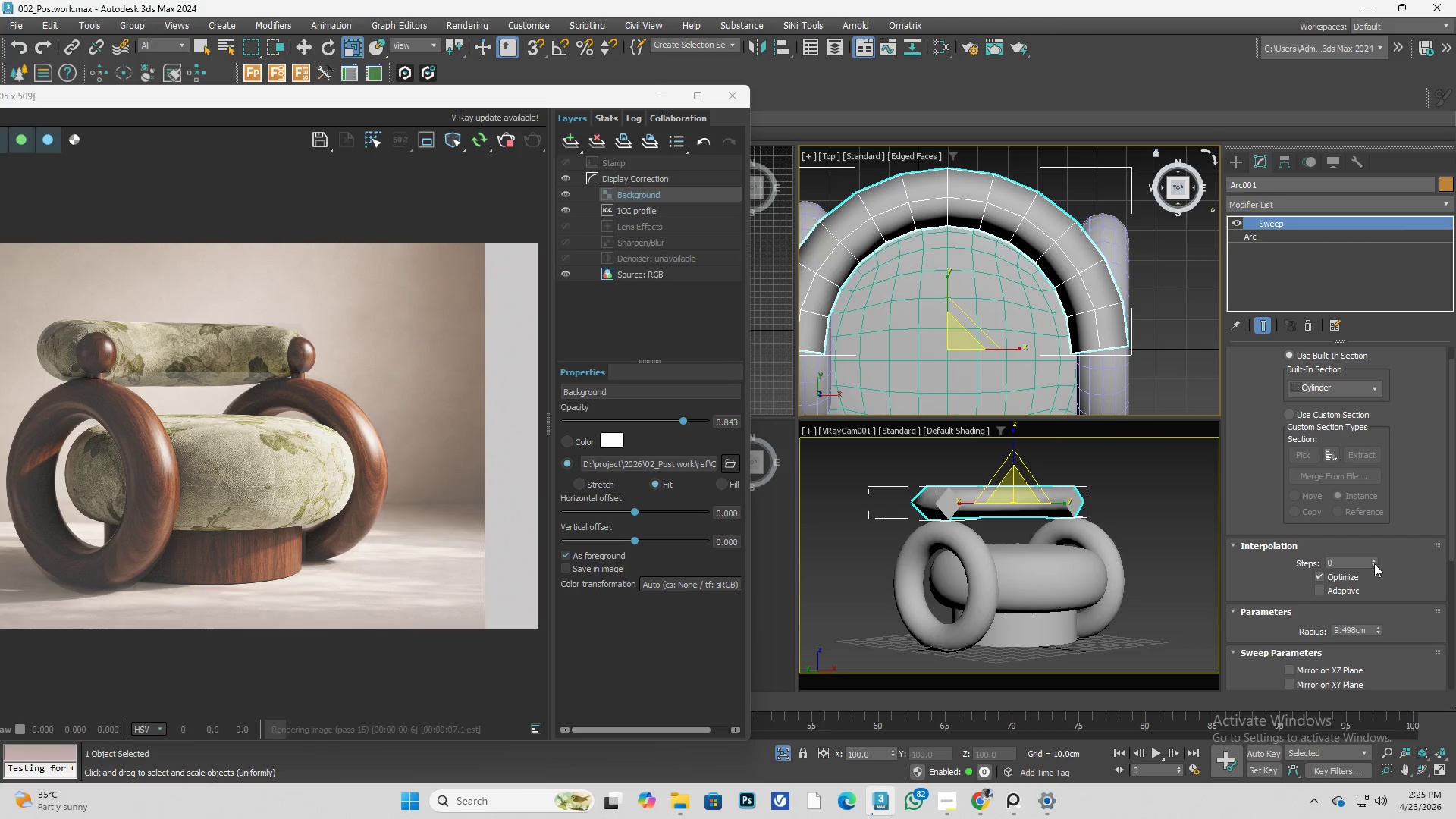 
left_click([1374, 558])
 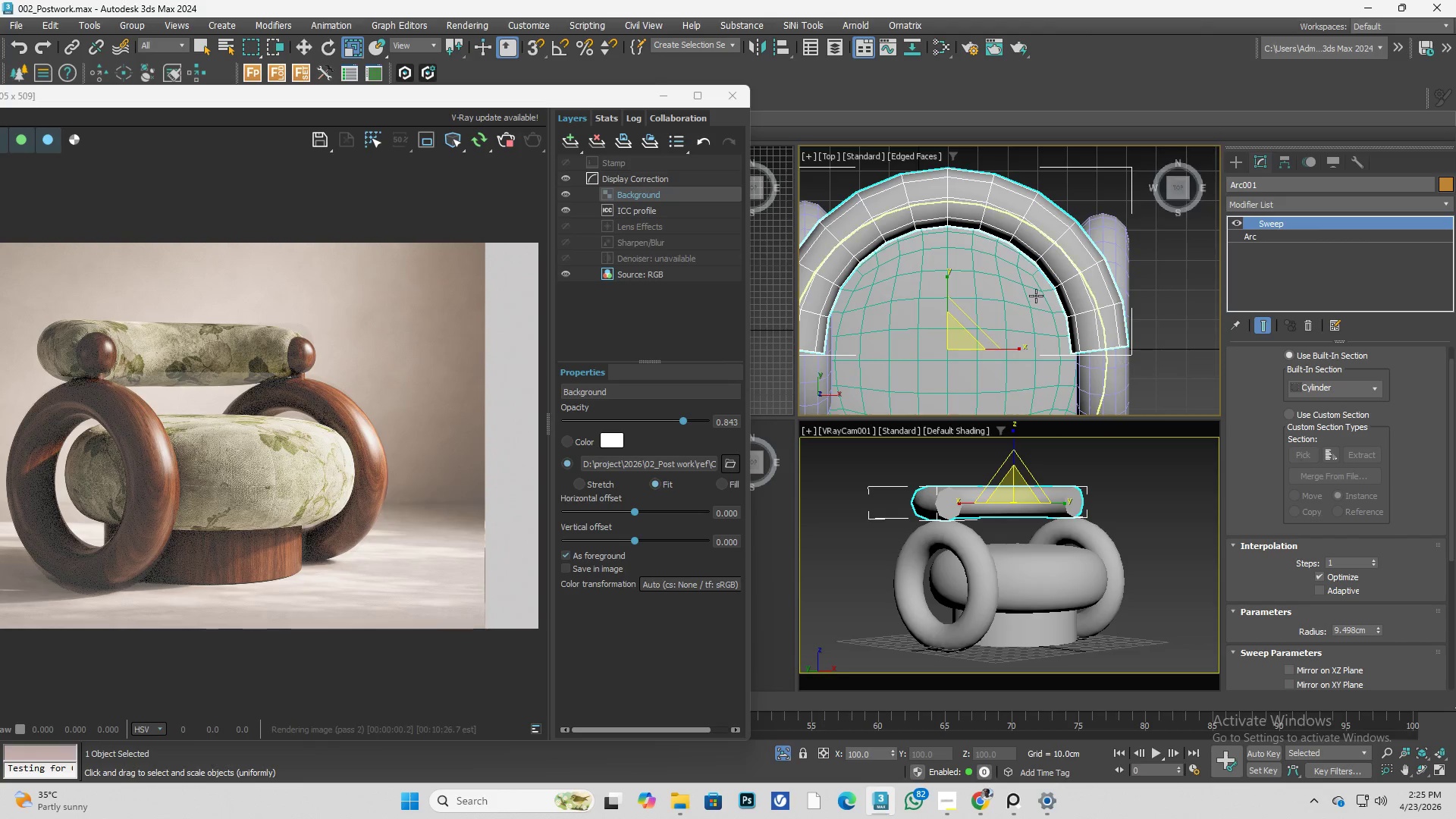 
hold_key(key=AltLeft, duration=1.51)
 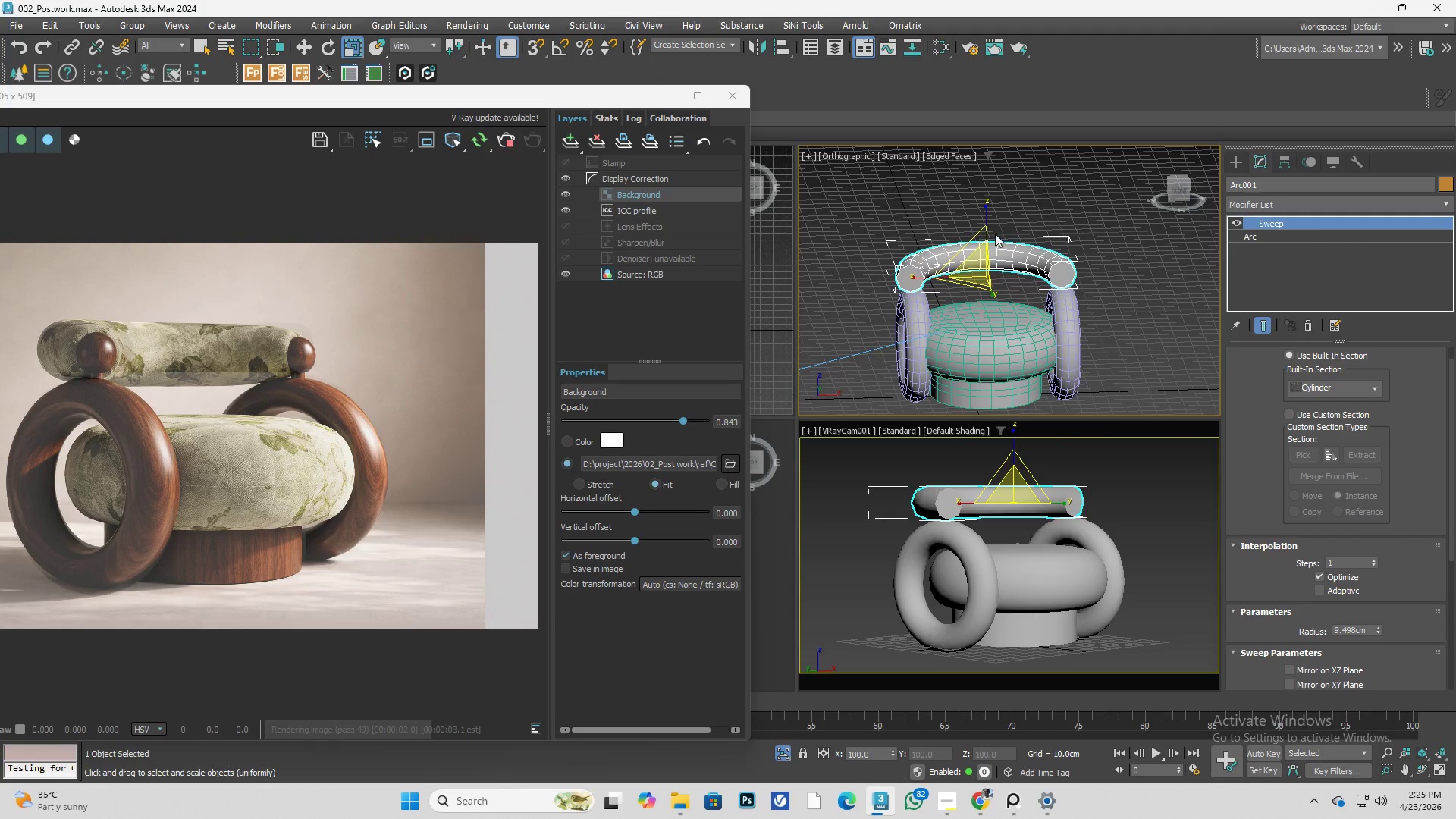 
scroll: coordinate [1016, 268], scroll_direction: down, amount: 2.0
 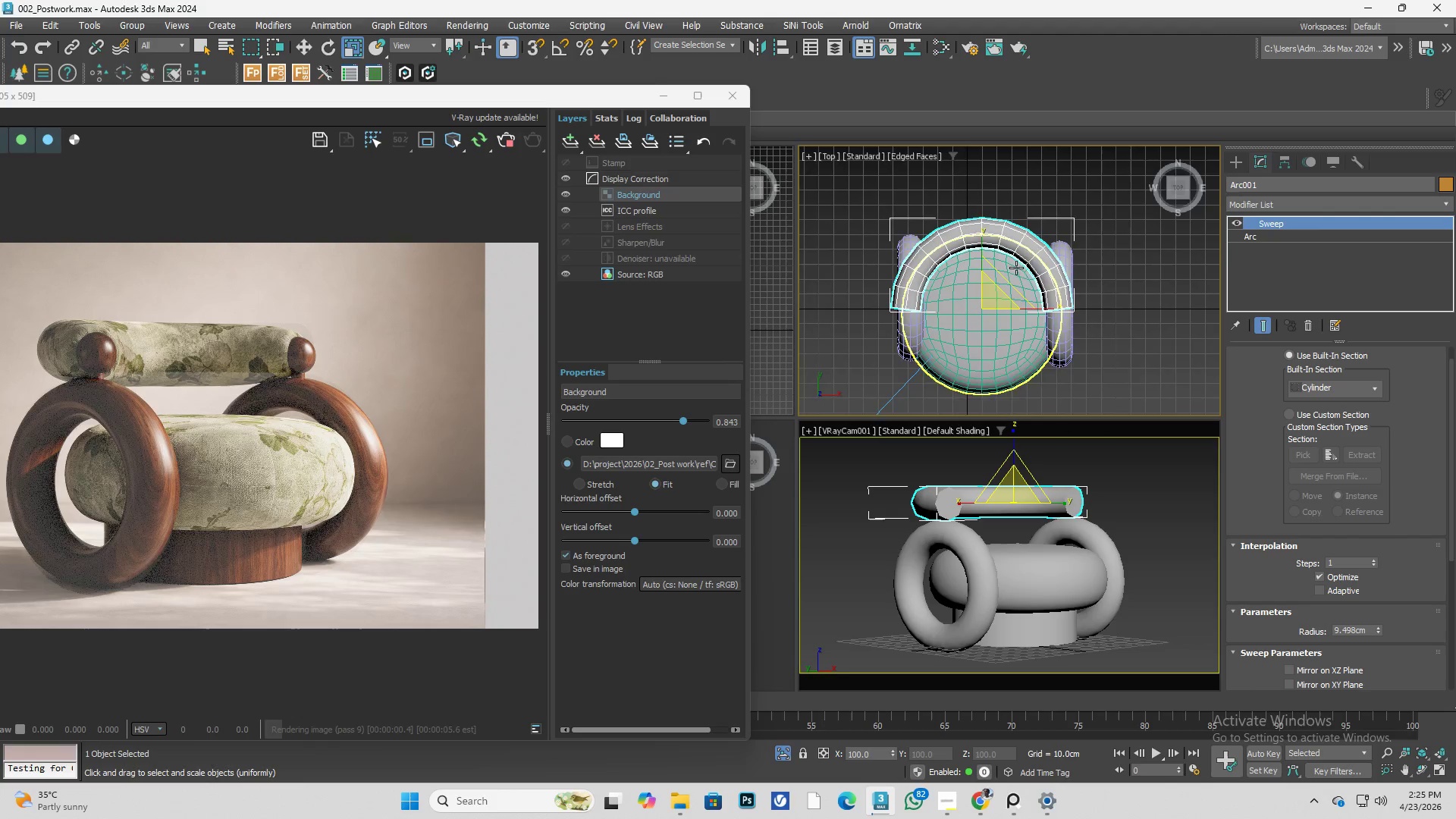 
key(Alt+AltLeft)
 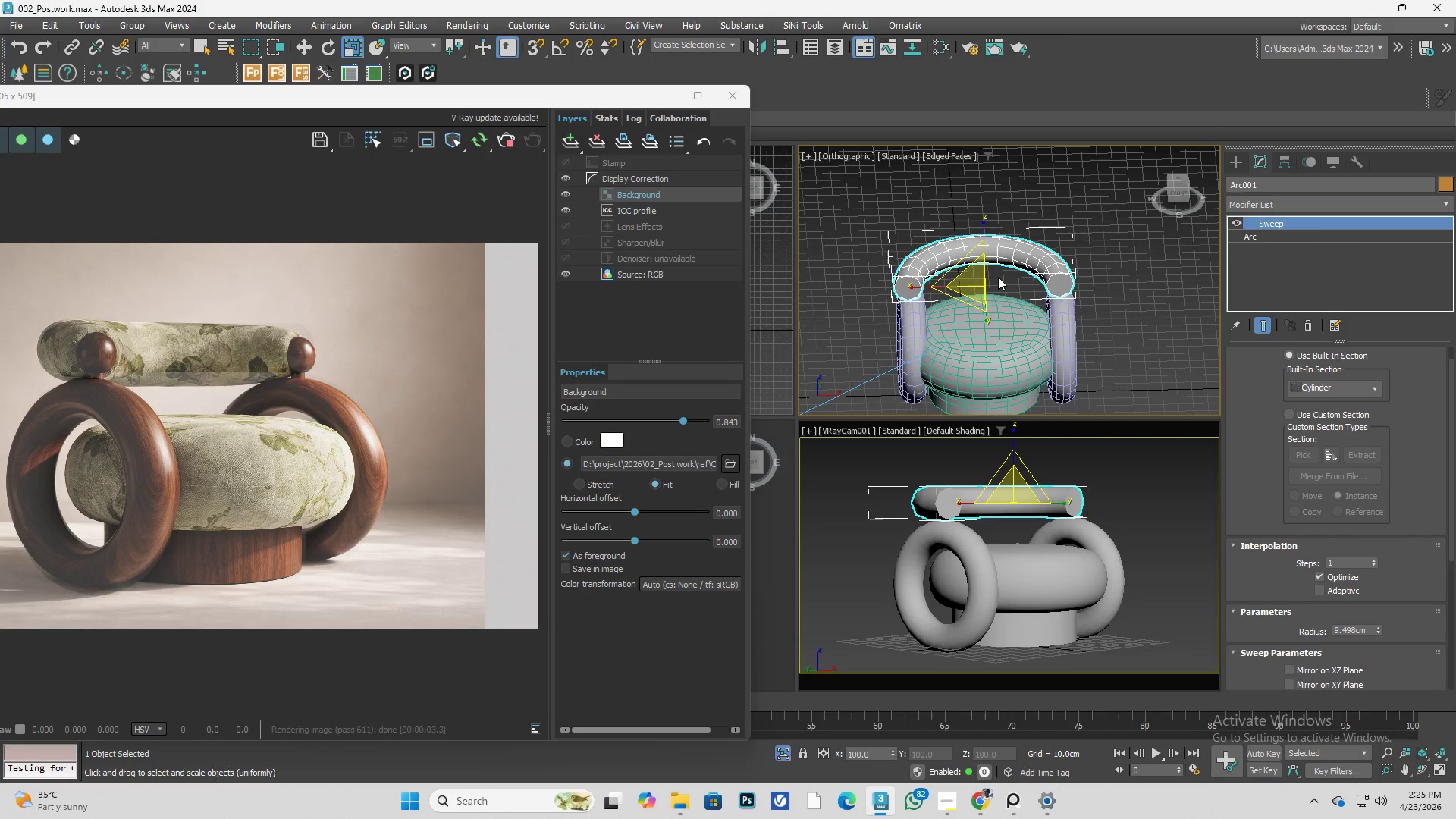 
key(T)
 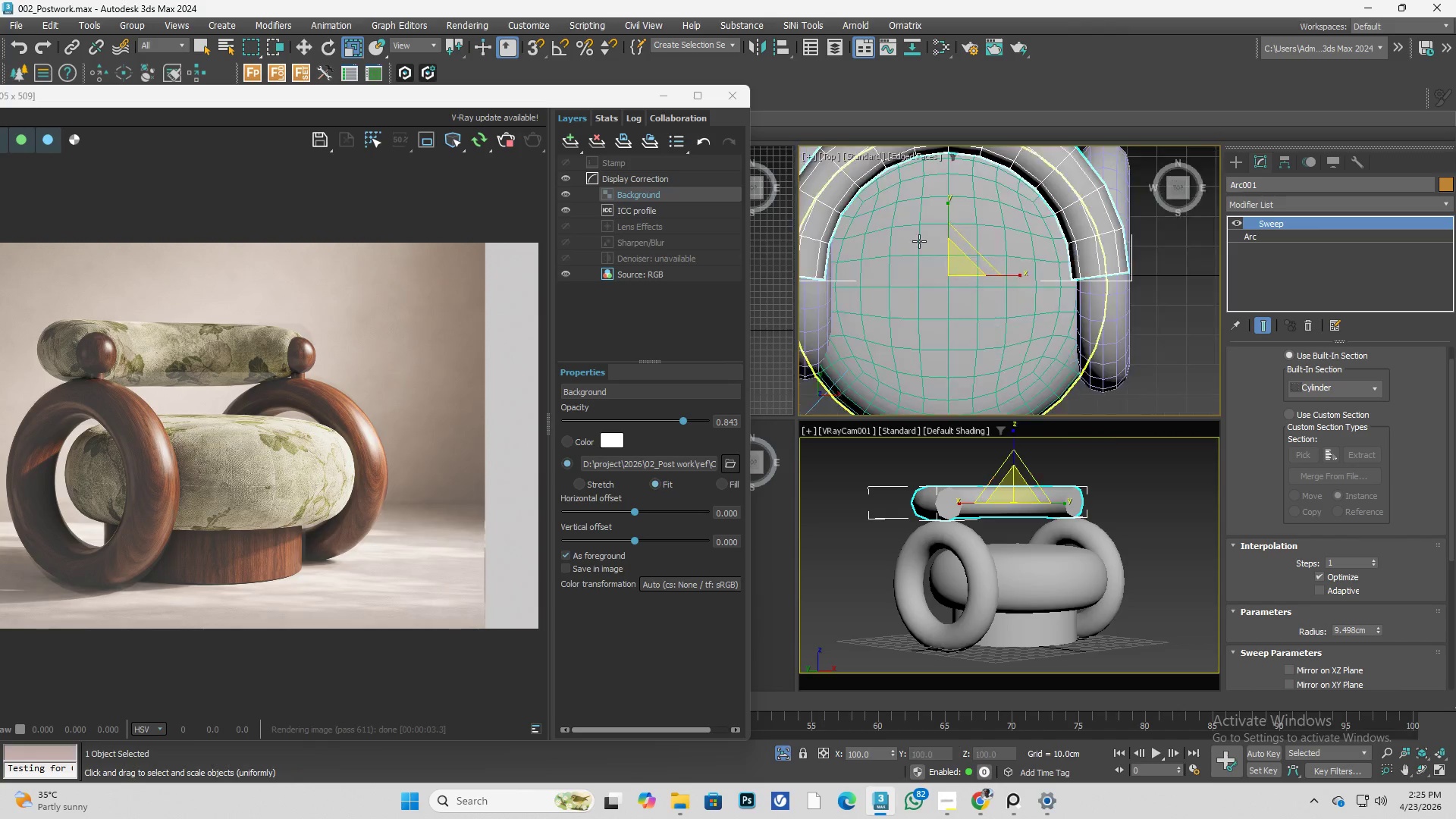 
scroll: coordinate [933, 234], scroll_direction: down, amount: 1.0
 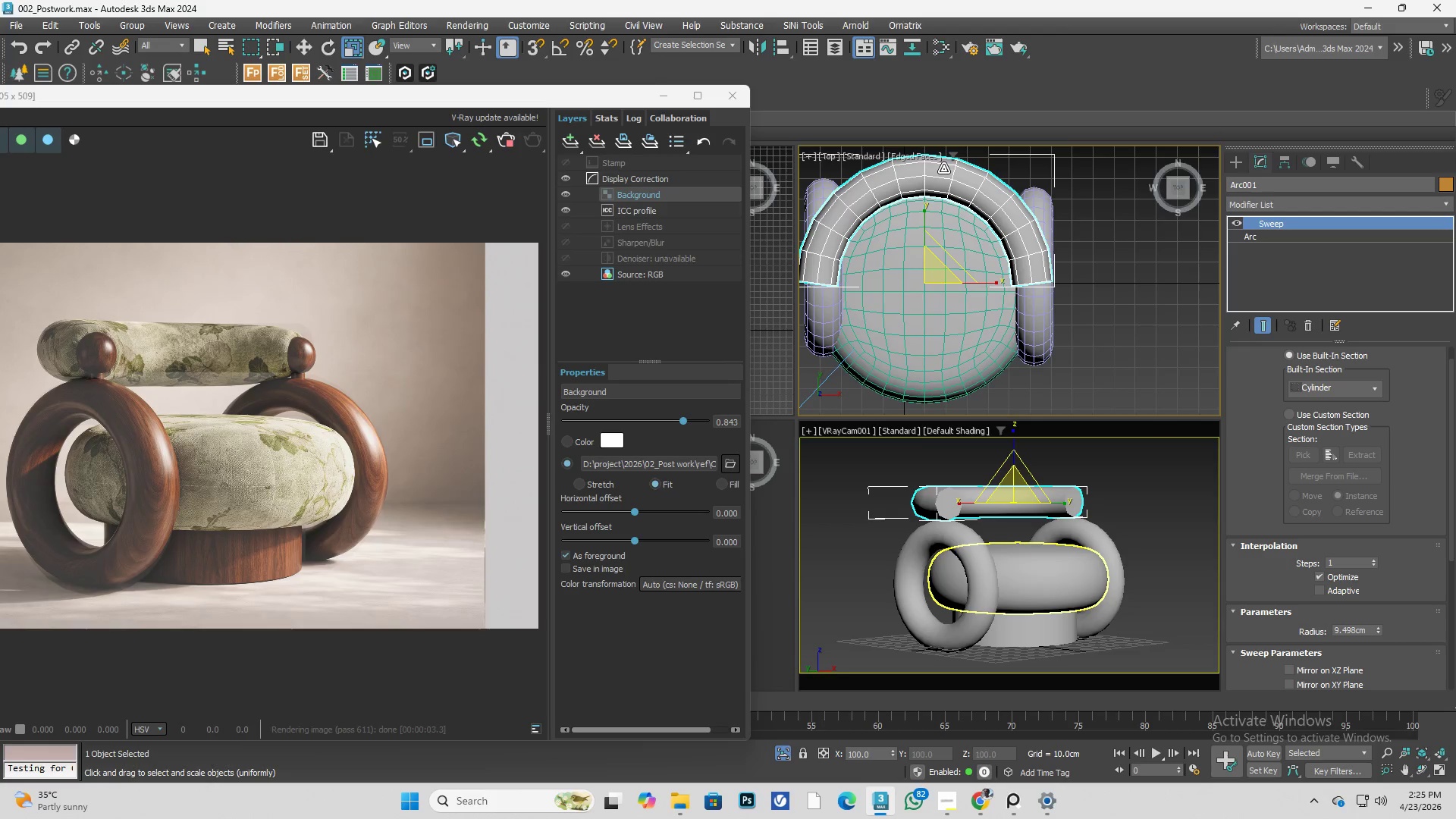 
right_click([943, 168])
 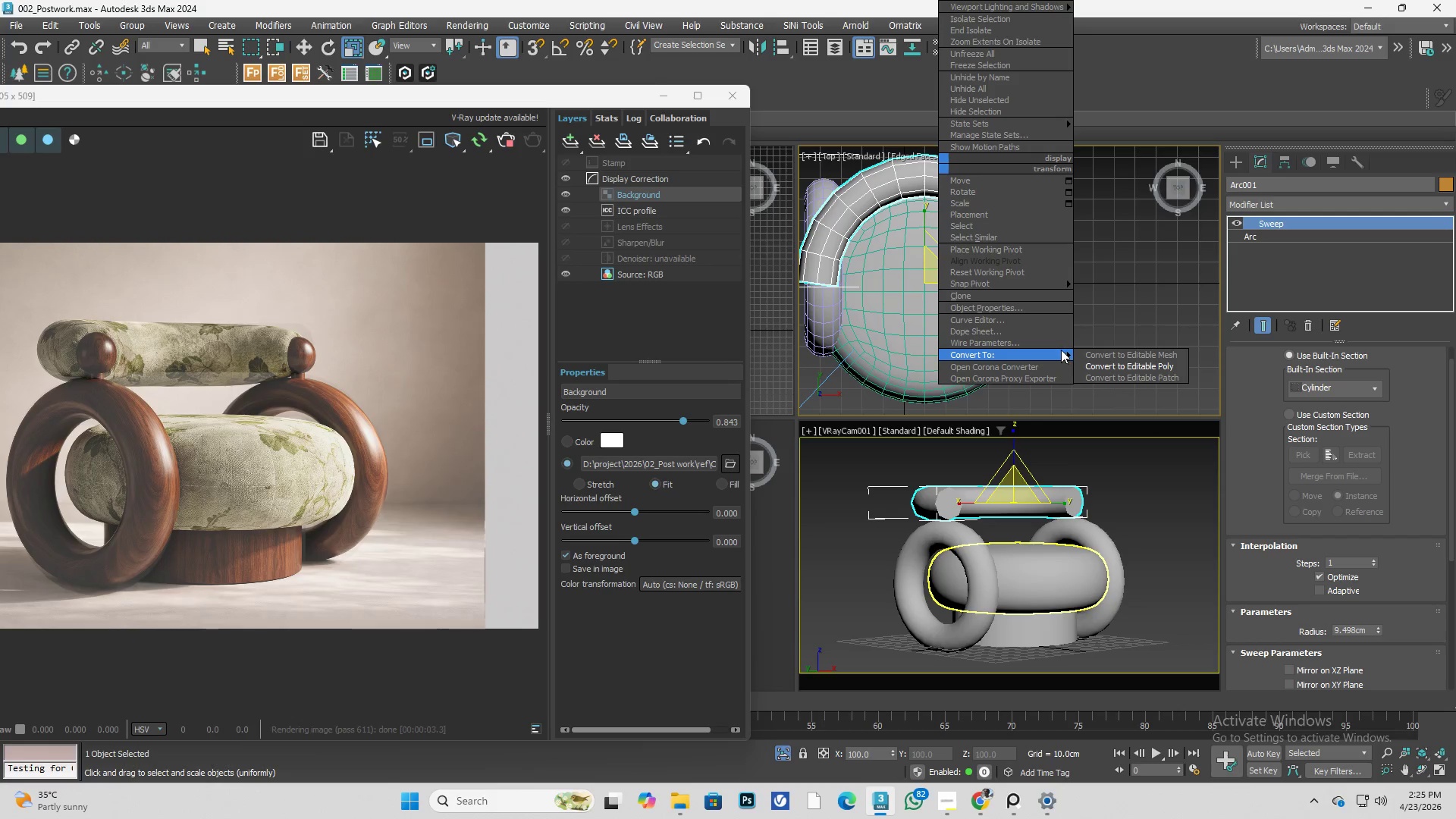 
left_click([1127, 369])
 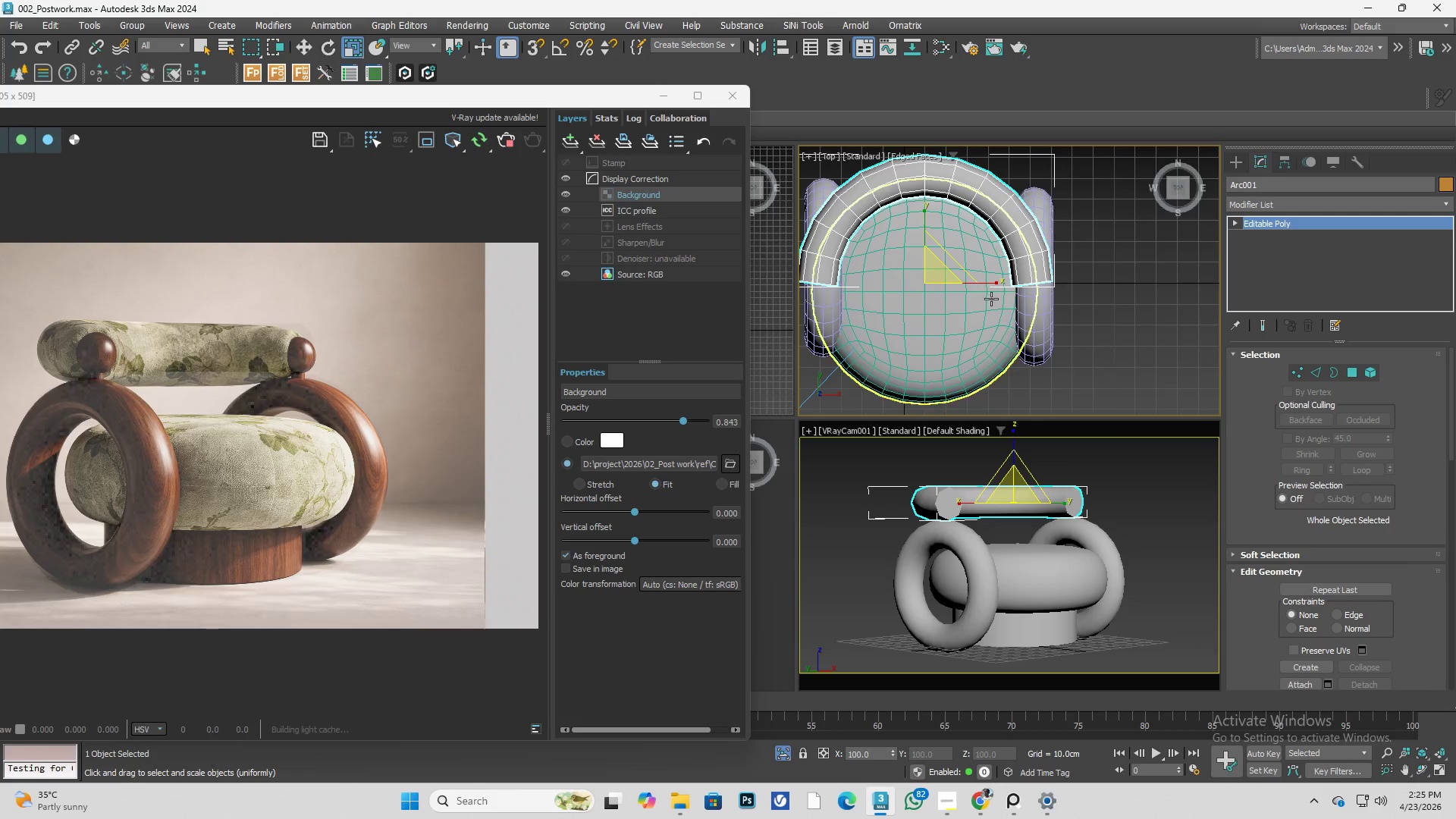 
scroll: coordinate [983, 293], scroll_direction: down, amount: 1.0
 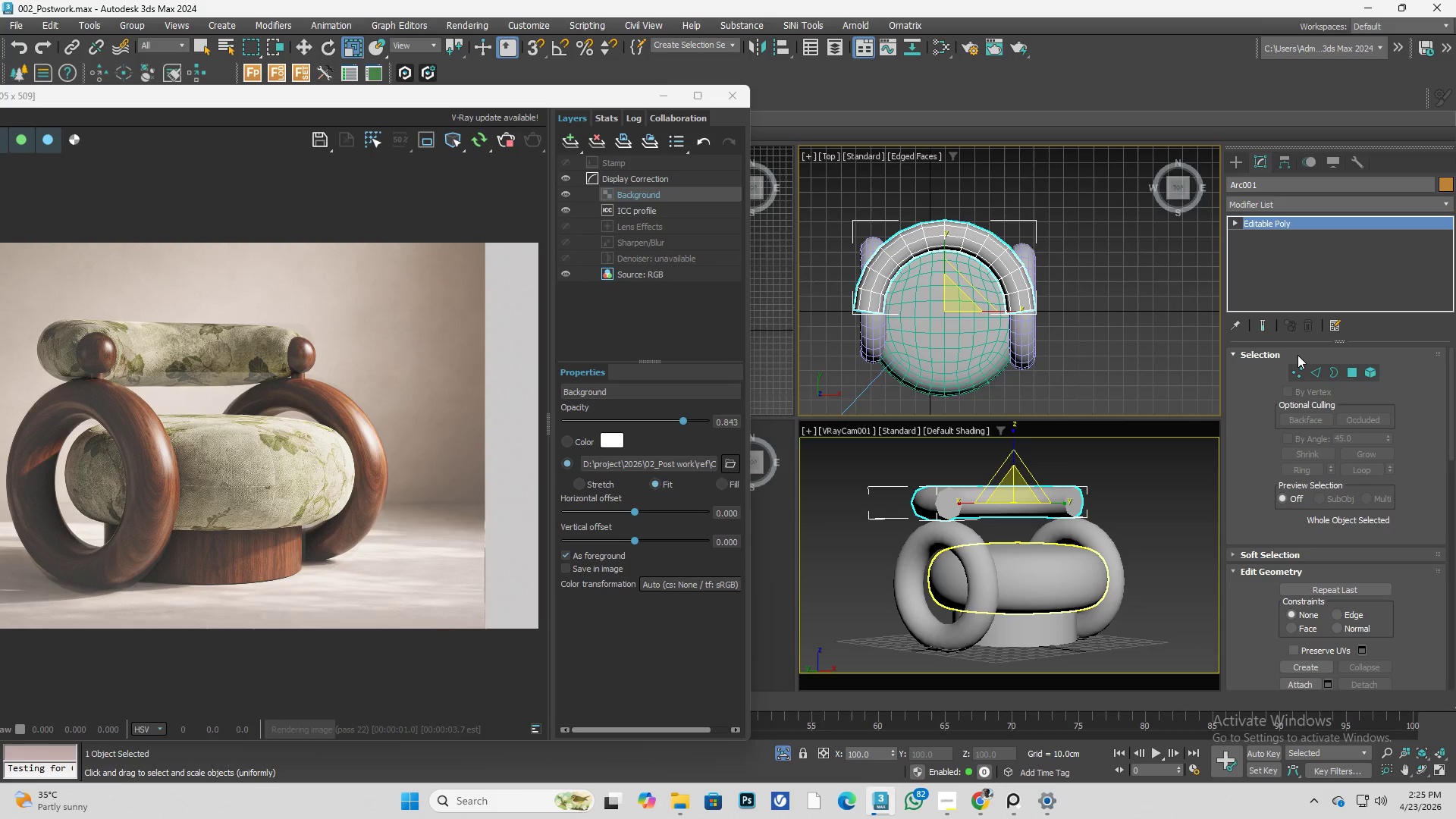 
left_click([1302, 366])
 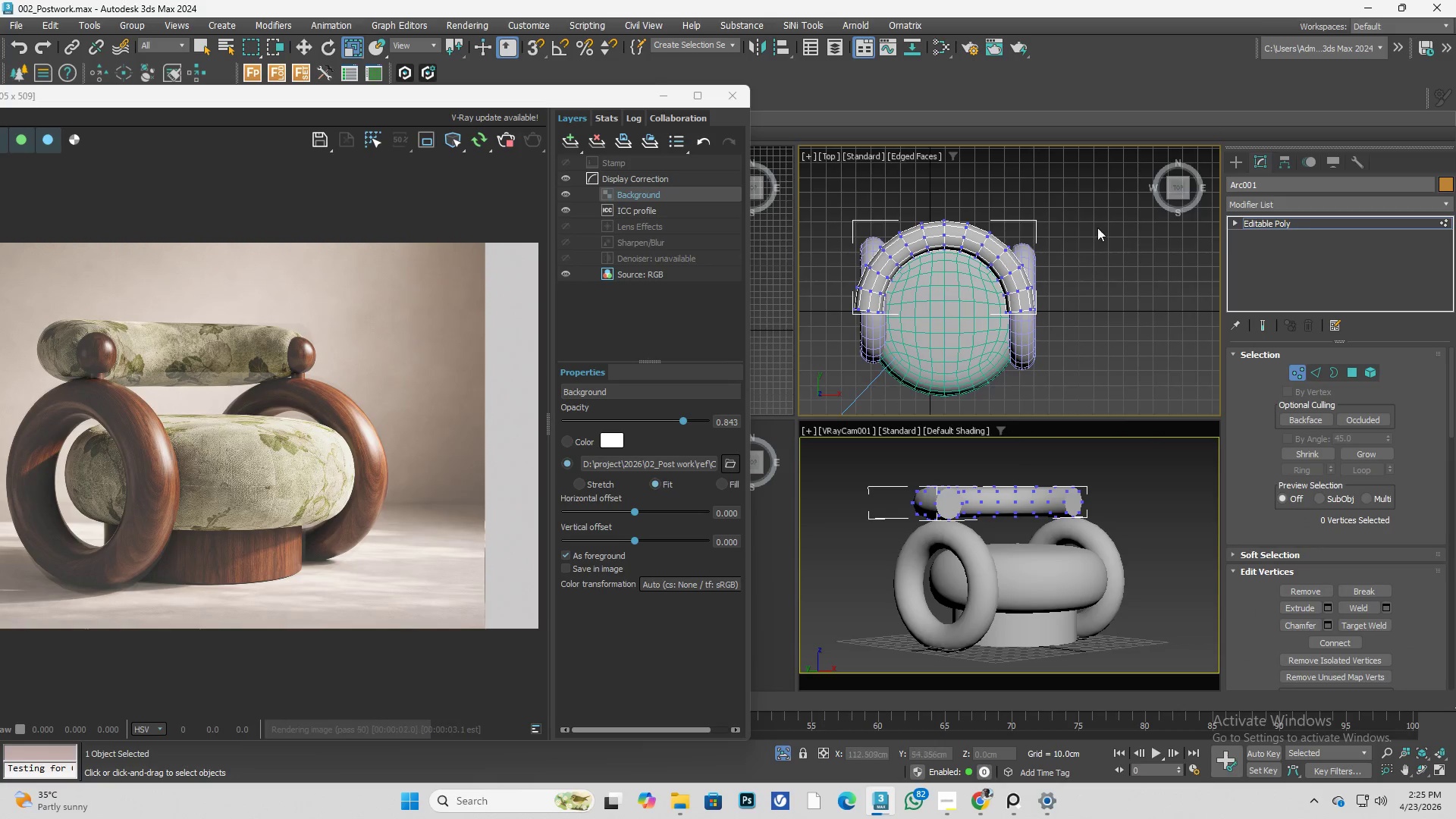 
left_click_drag(start_coordinate=[1100, 202], to_coordinate=[959, 346])
 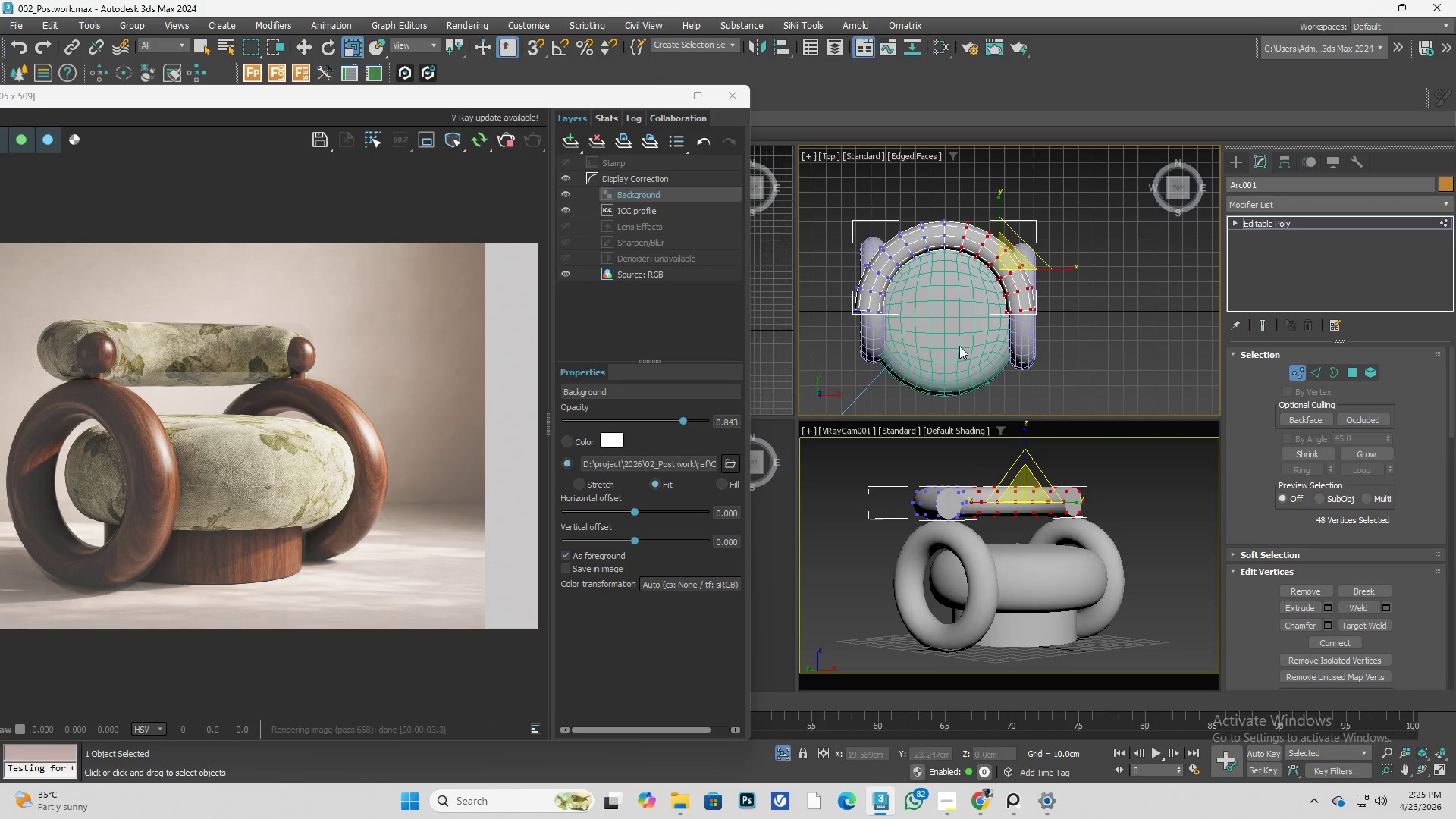 
key(Delete)
 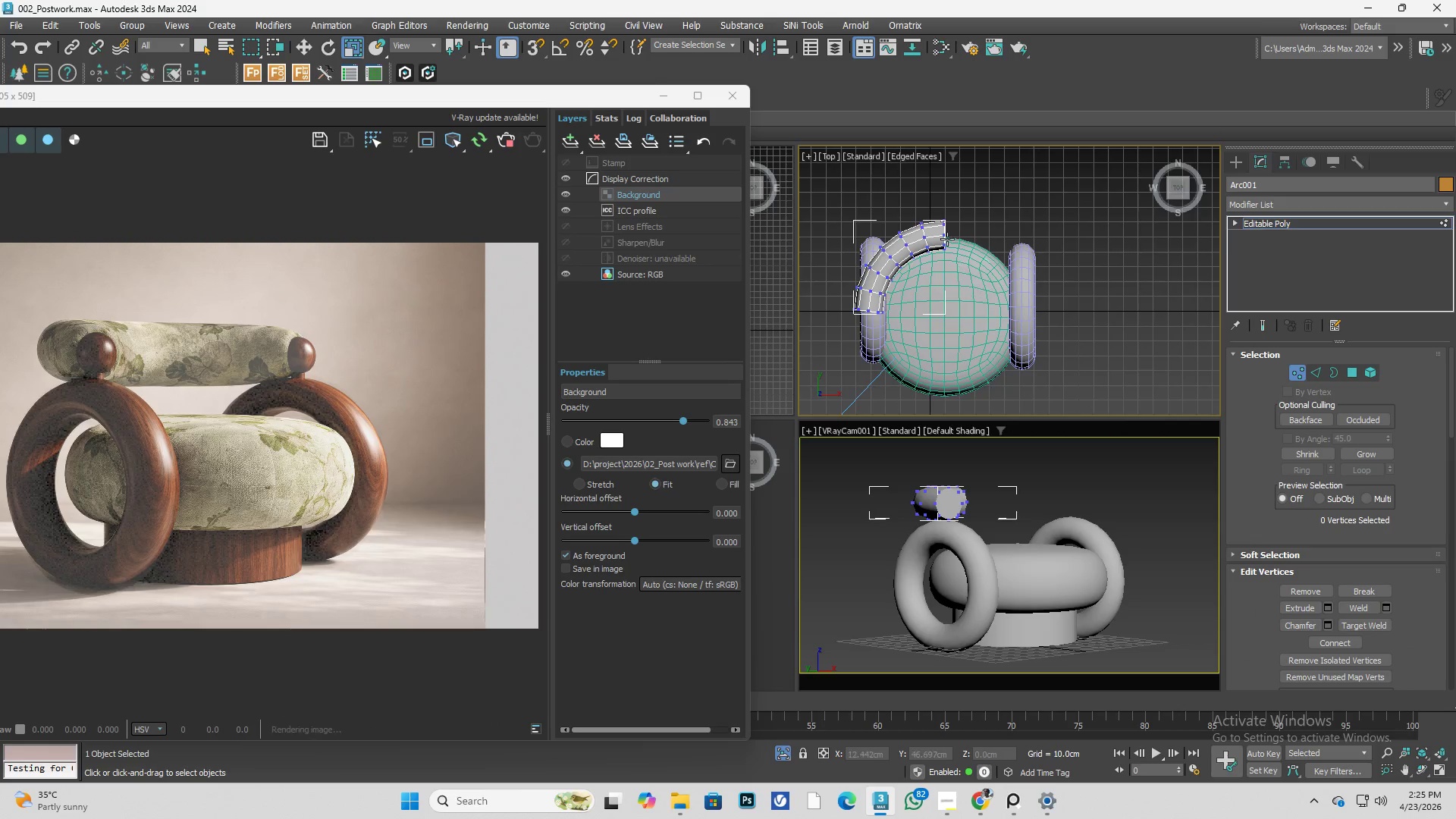 
left_click_drag(start_coordinate=[967, 227], to_coordinate=[925, 378])
 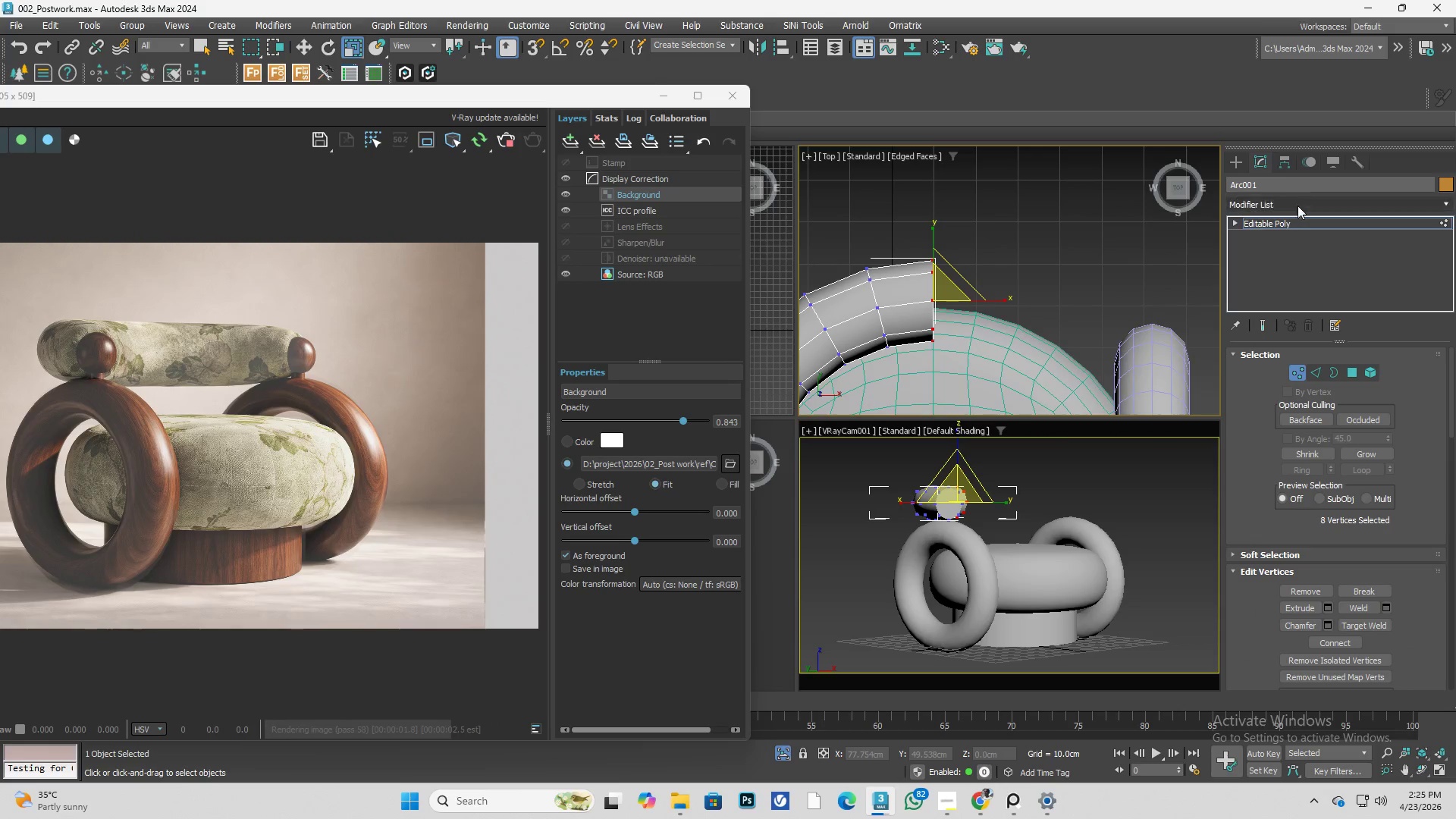 
scroll: coordinate [952, 198], scroll_direction: up, amount: 3.0
 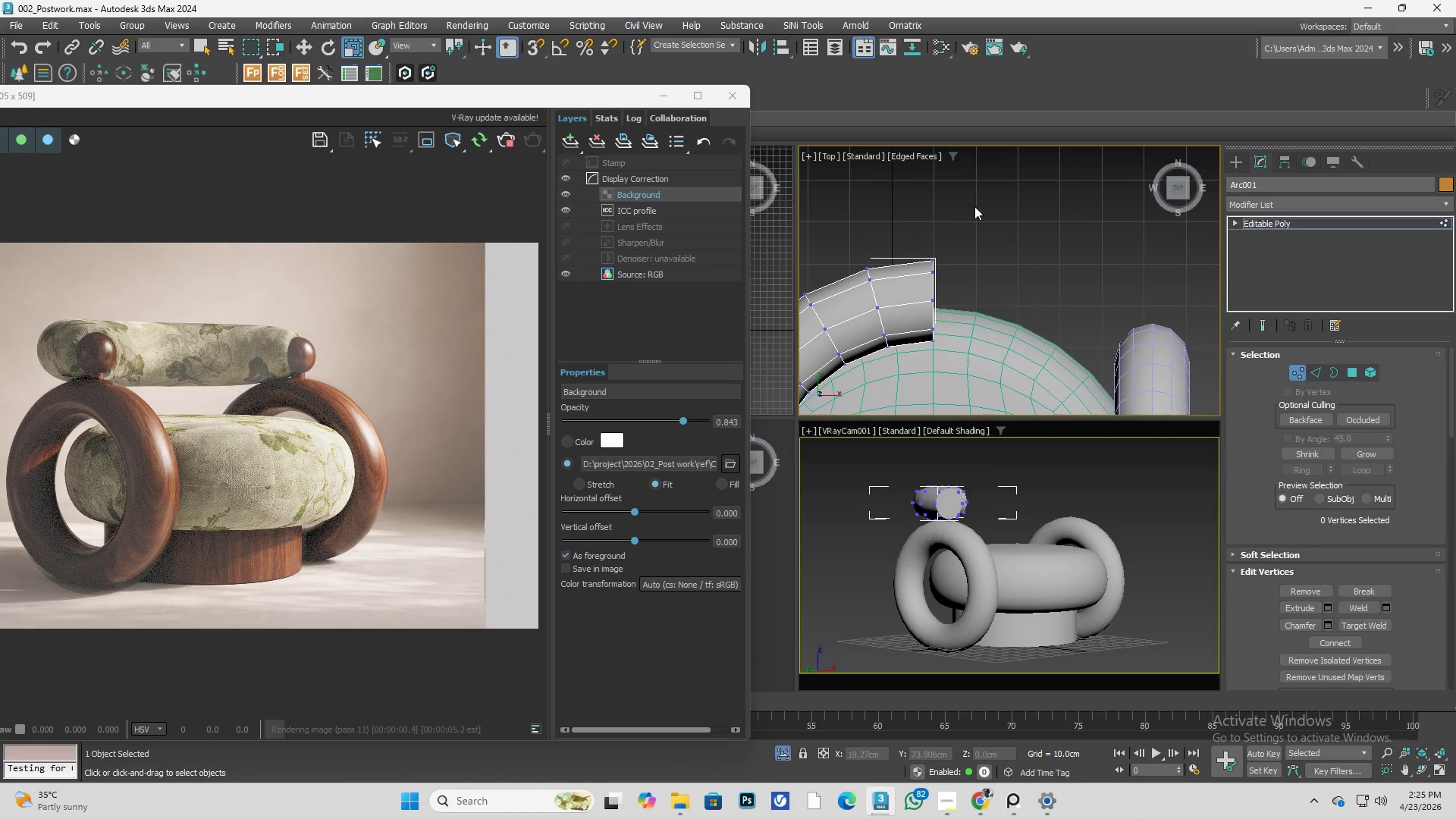 
left_click([1300, 203])
 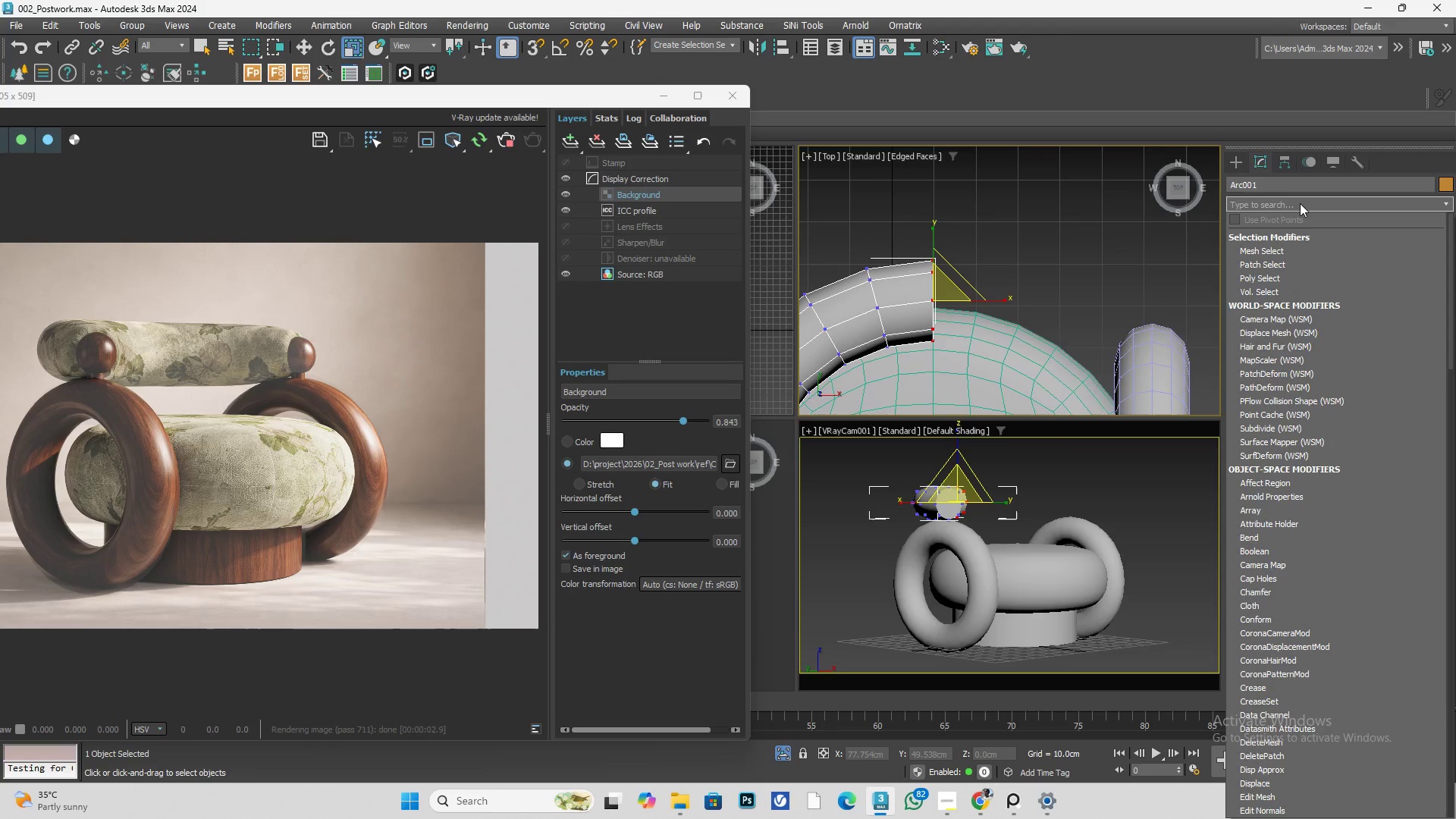 
type(sy)
 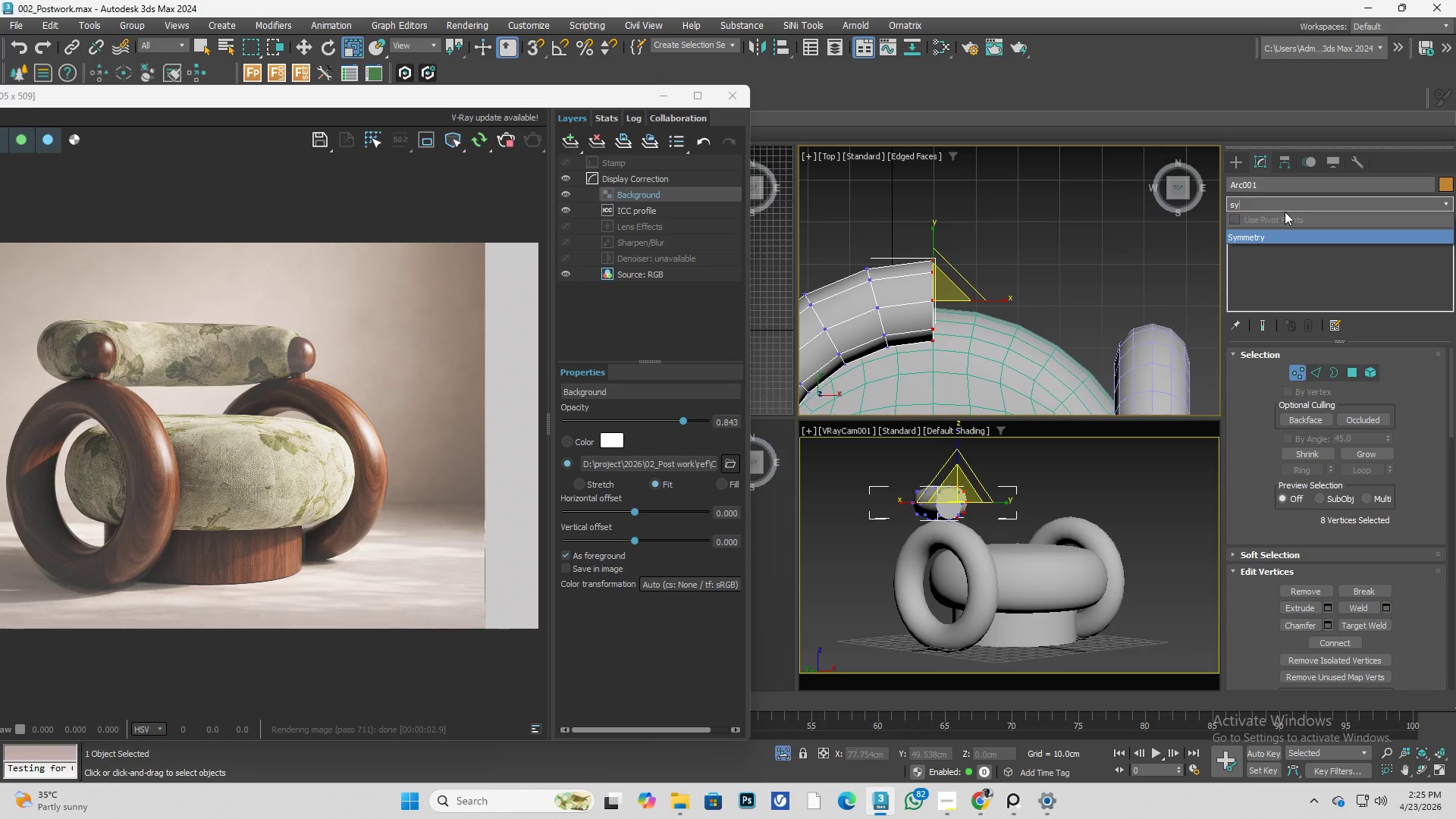 
left_click([1287, 230])
 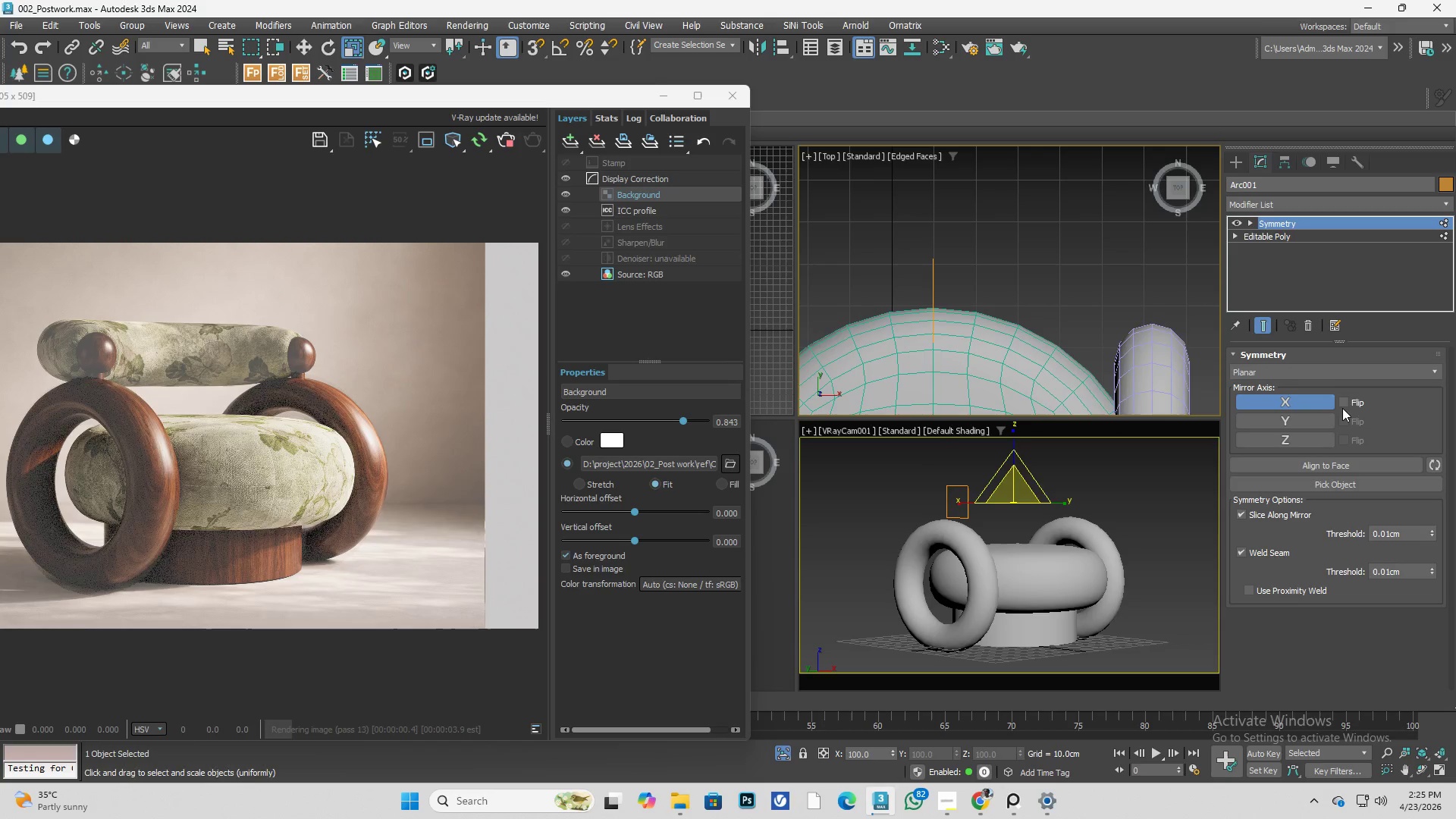 
left_click([1345, 400])
 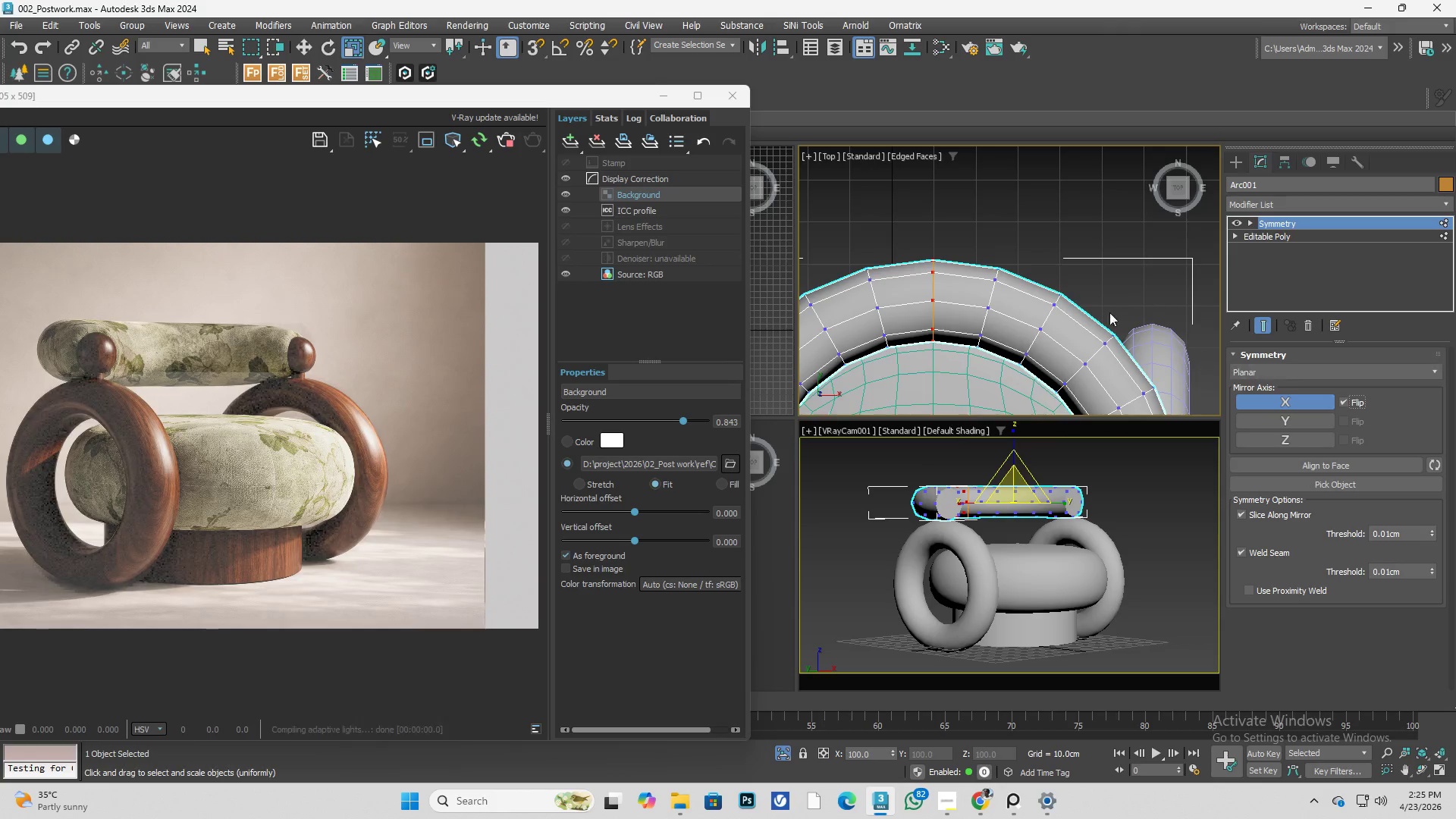 
hold_key(key=AltLeft, duration=0.55)
 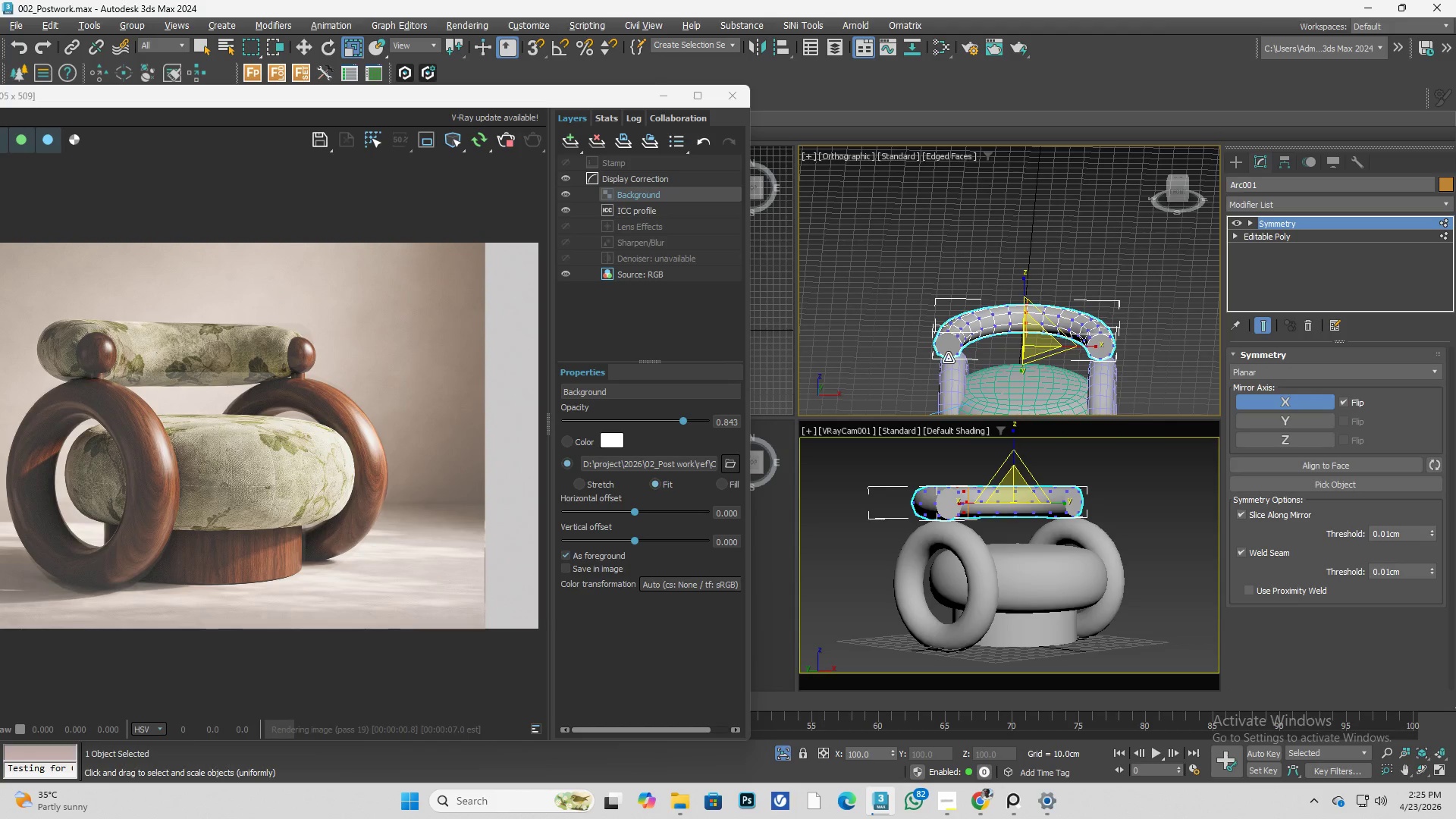 
scroll: coordinate [1078, 297], scroll_direction: down, amount: 3.0
 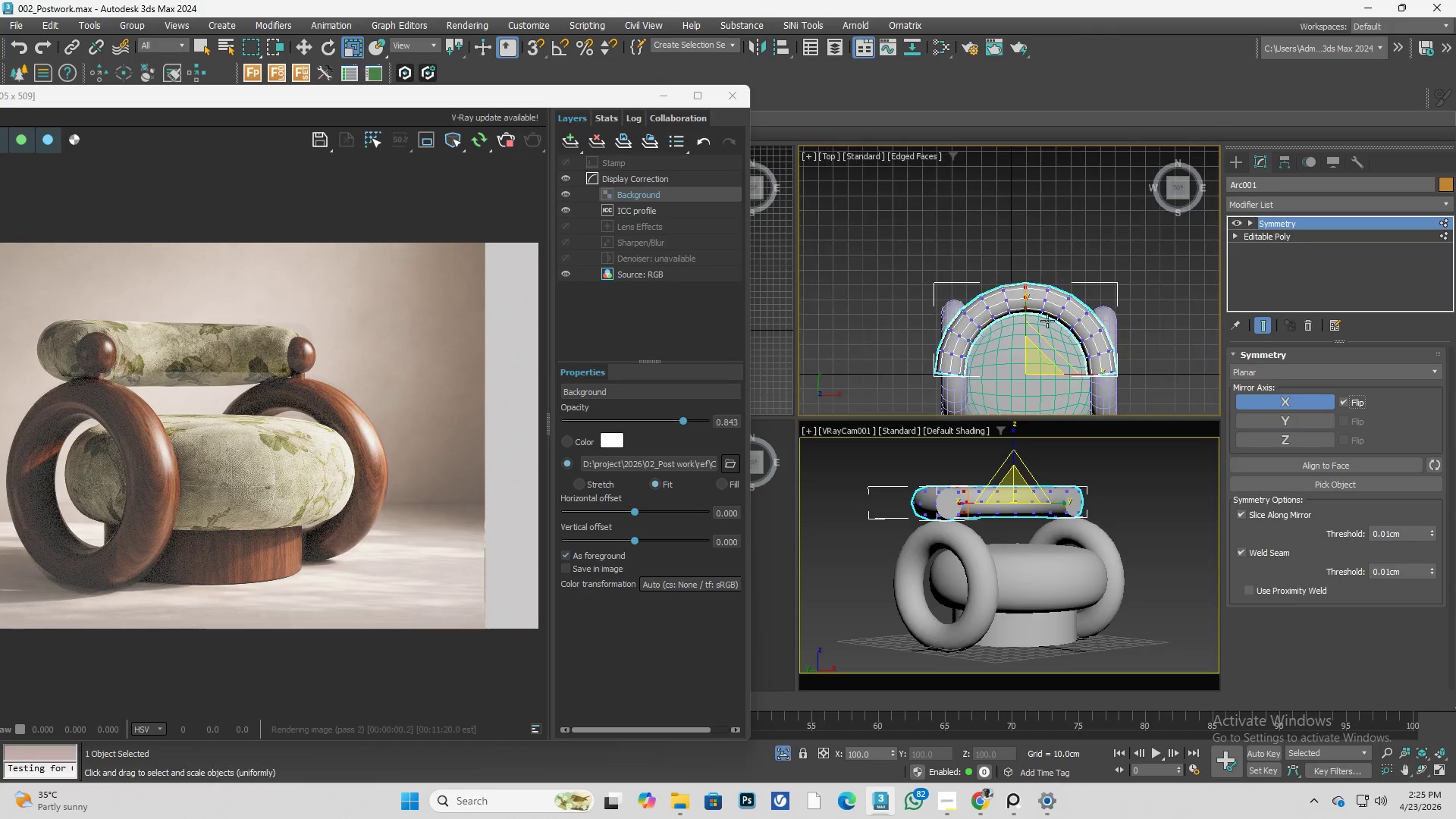 
hold_key(key=AltLeft, duration=1.61)
 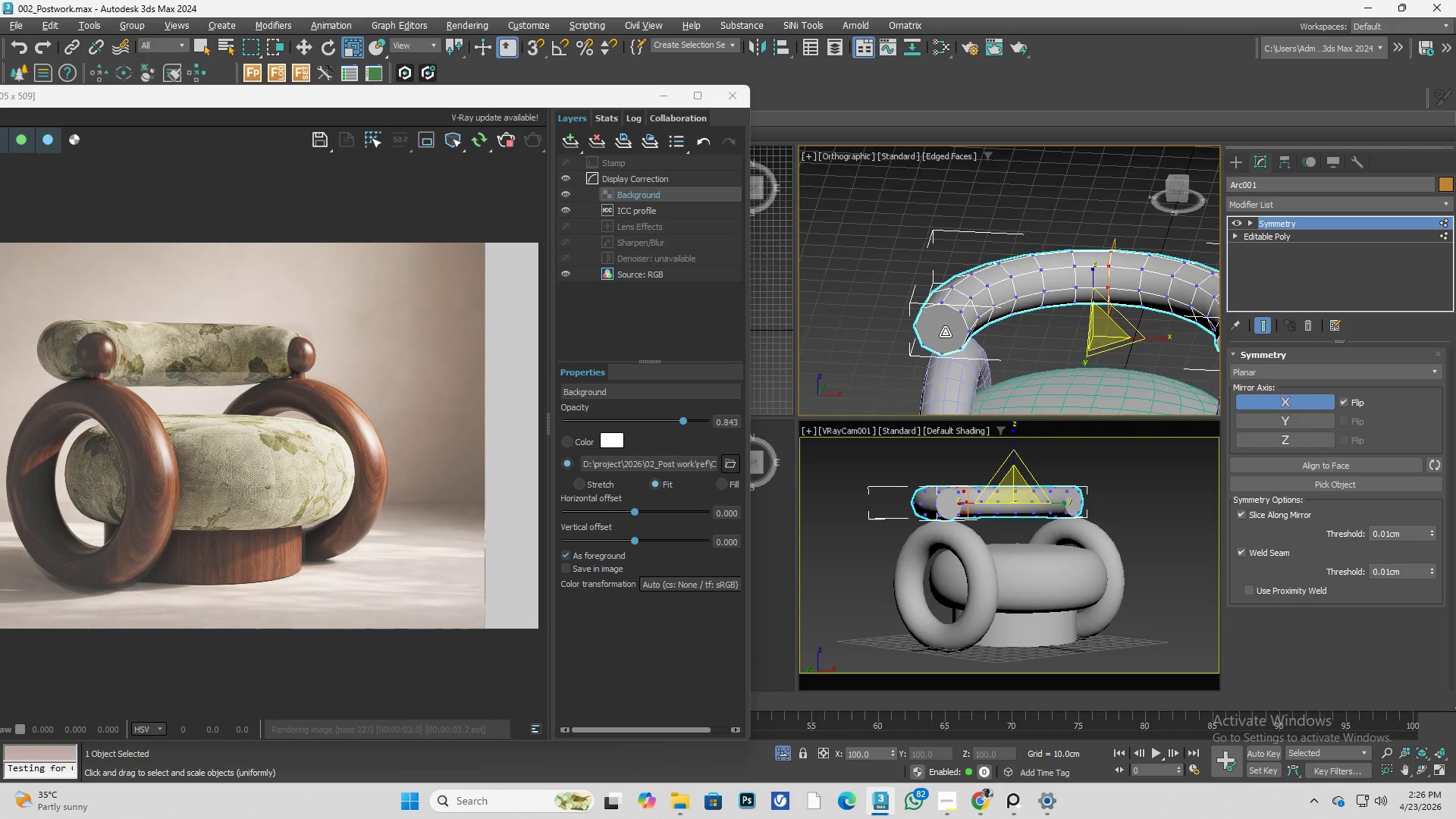 
scroll: coordinate [948, 358], scroll_direction: up, amount: 2.0
 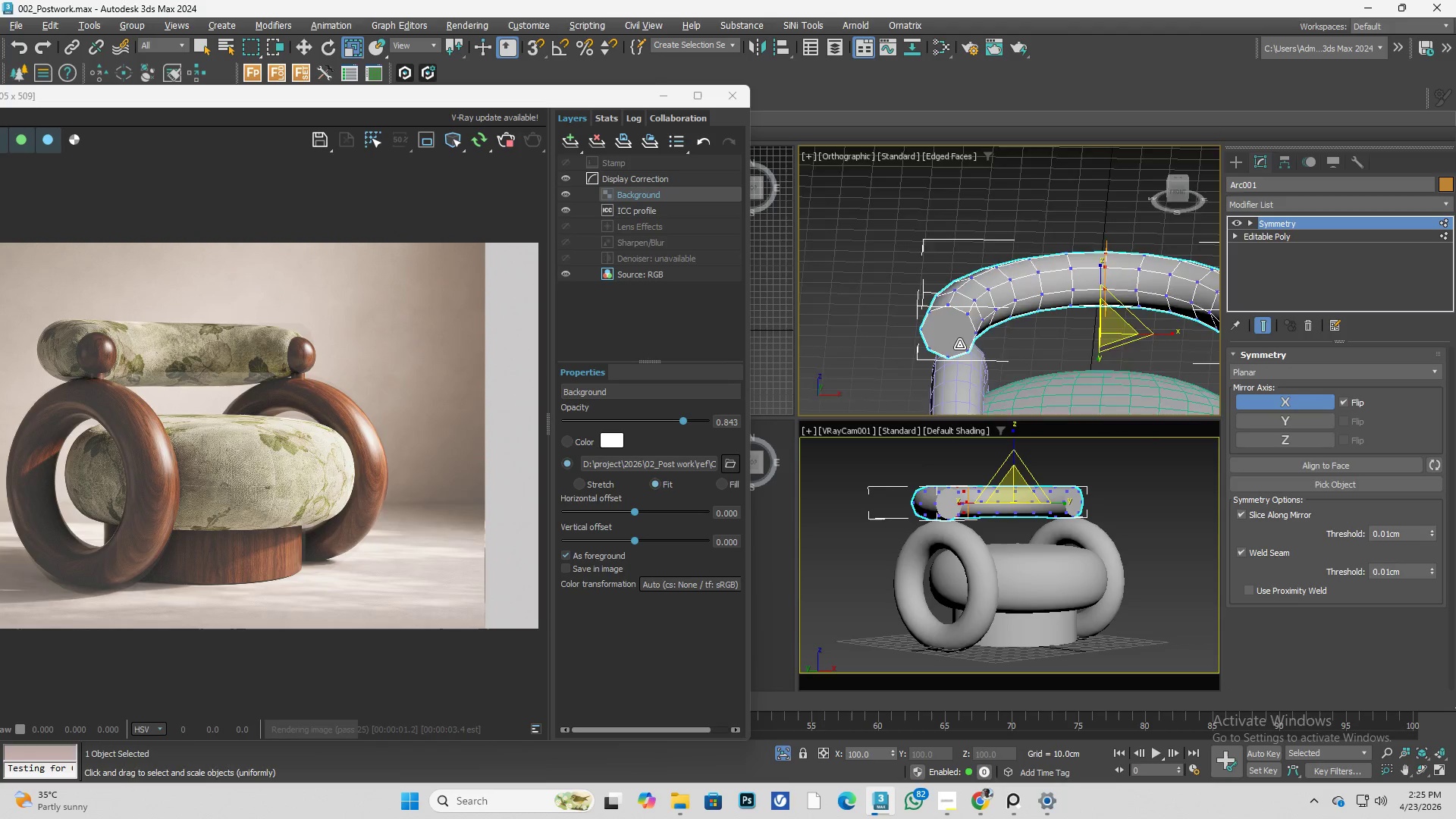 
hold_key(key=AltLeft, duration=1.33)
 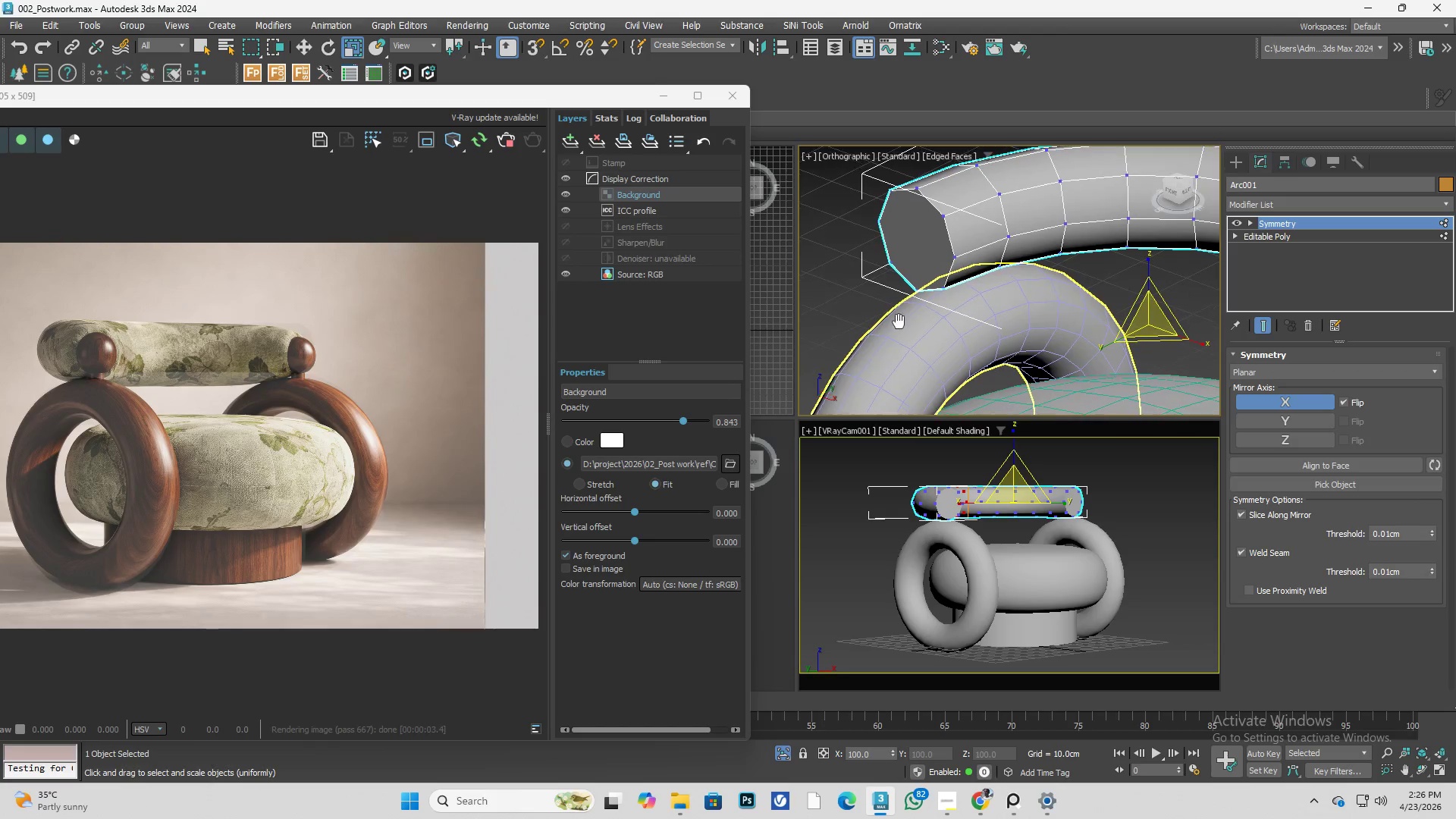 
scroll: coordinate [945, 332], scroll_direction: up, amount: 2.0
 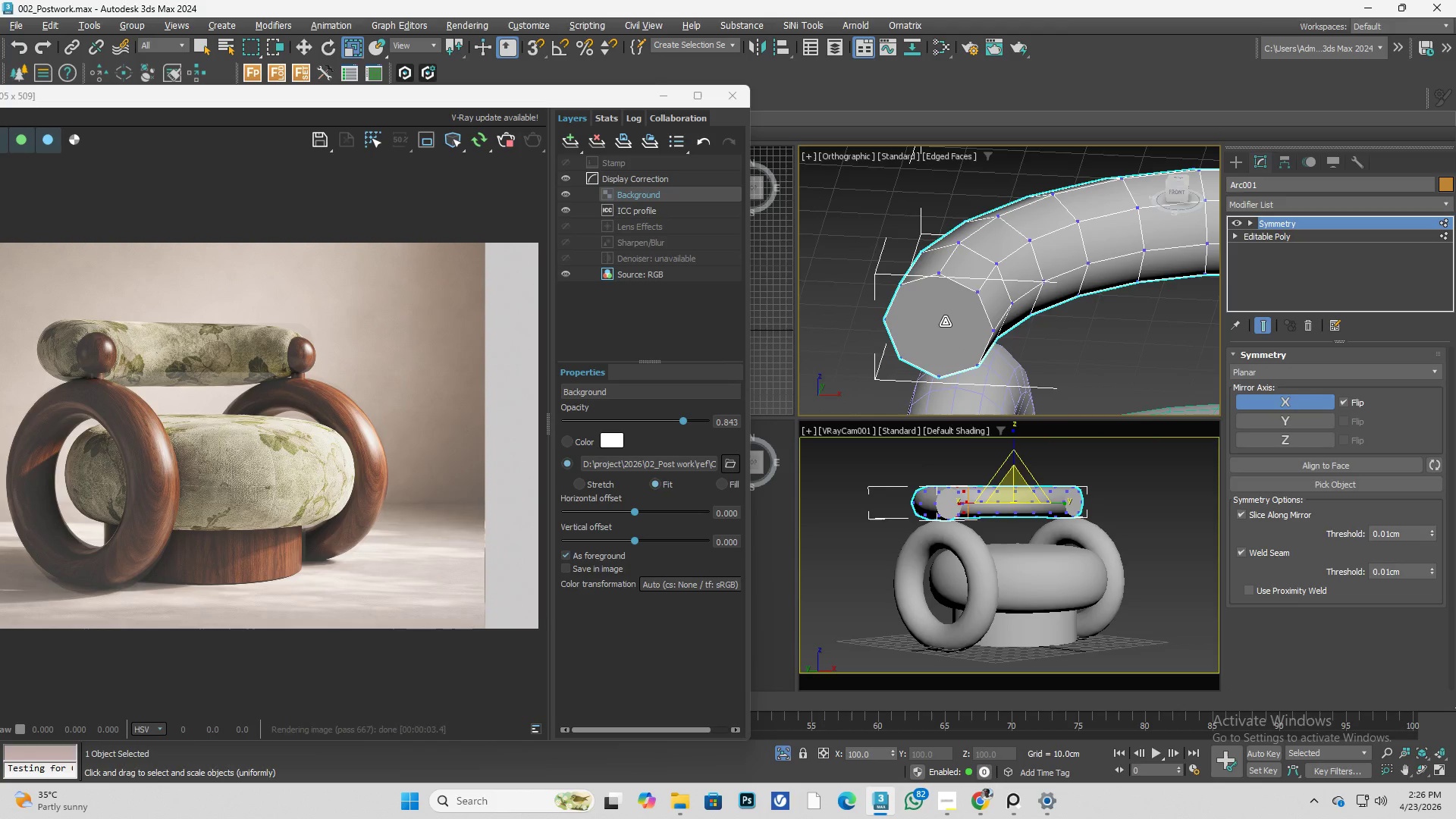 
key(F)
 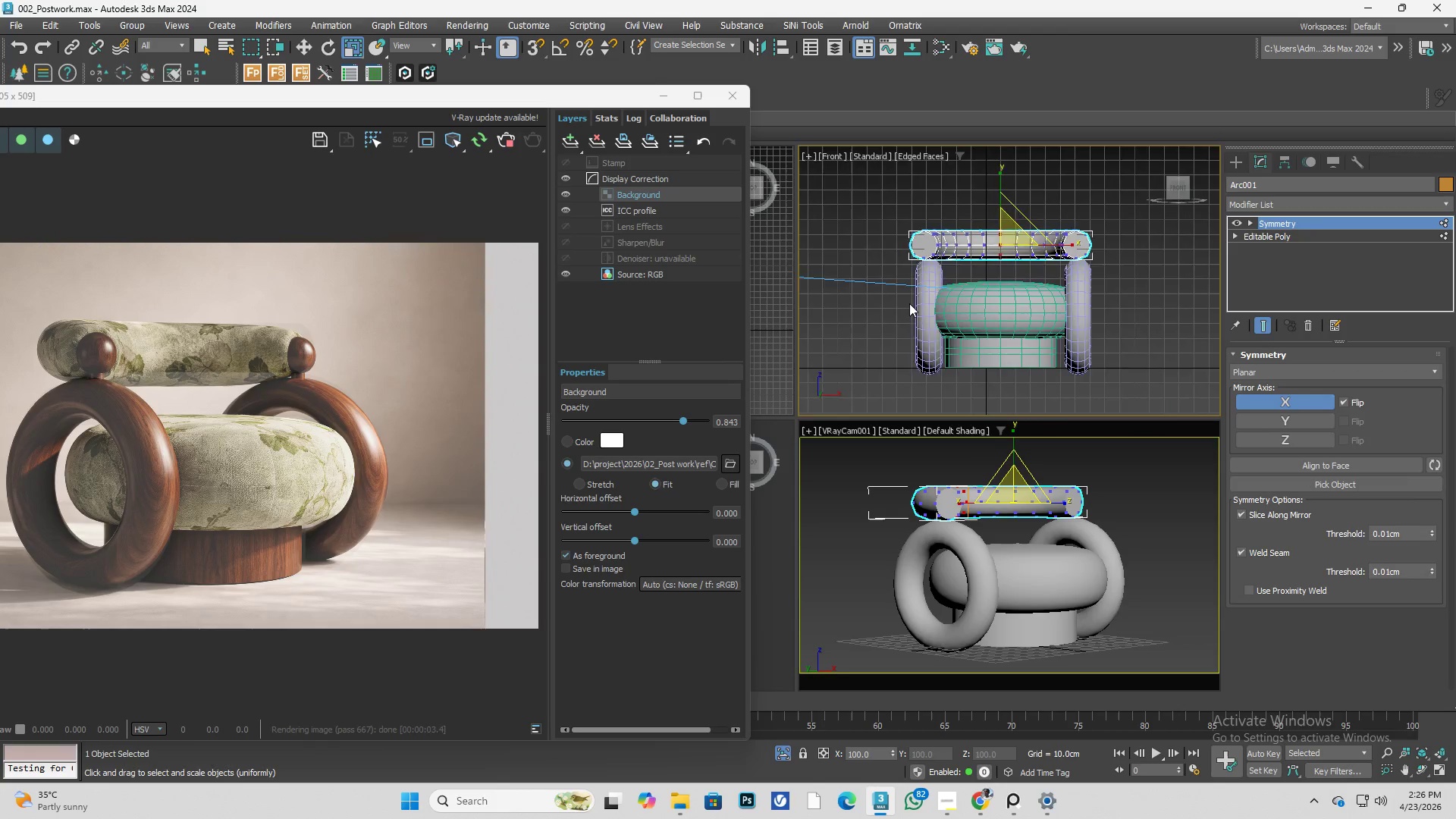 
scroll: coordinate [889, 271], scroll_direction: up, amount: 4.0
 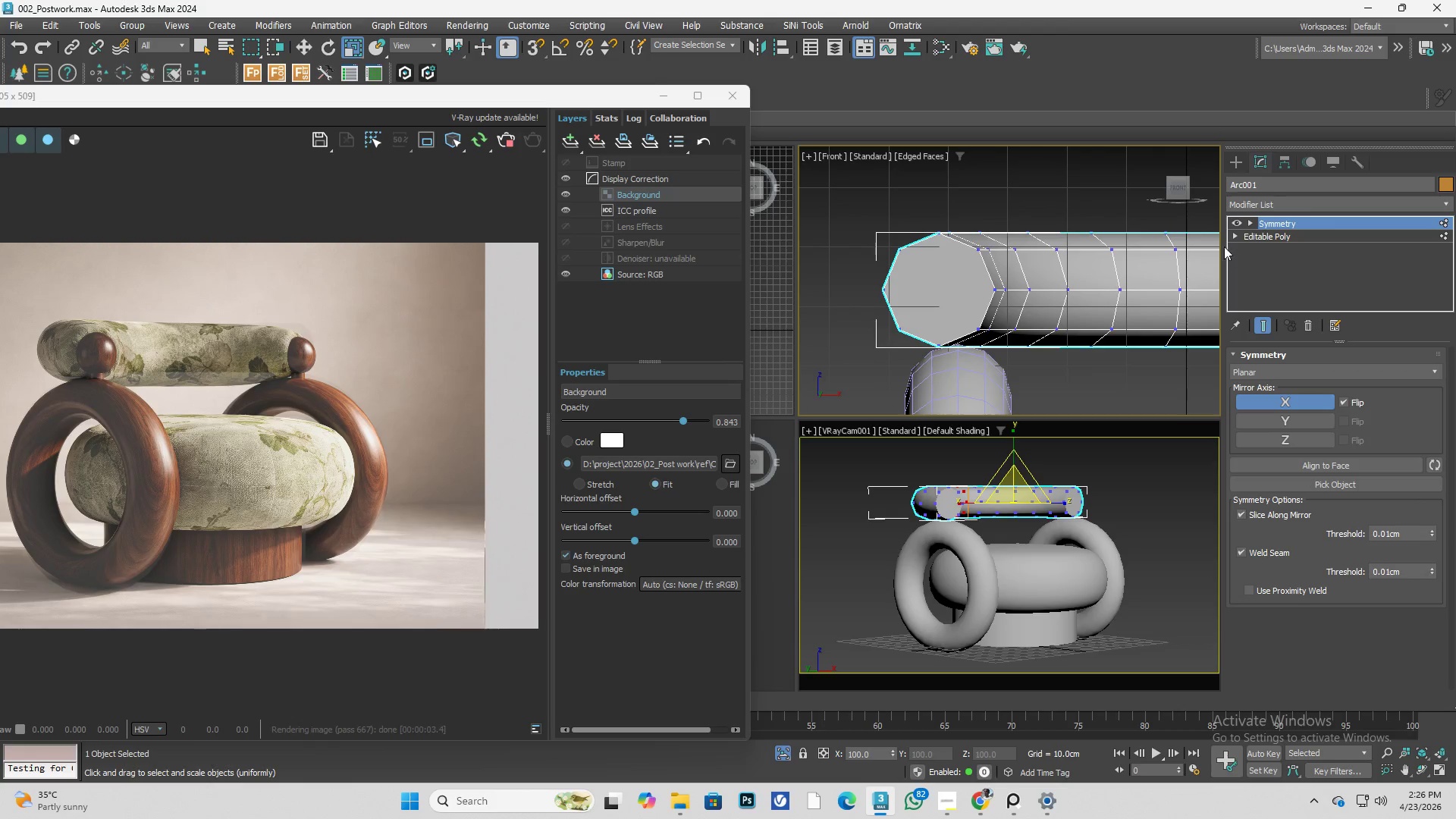 
left_click([1235, 235])
 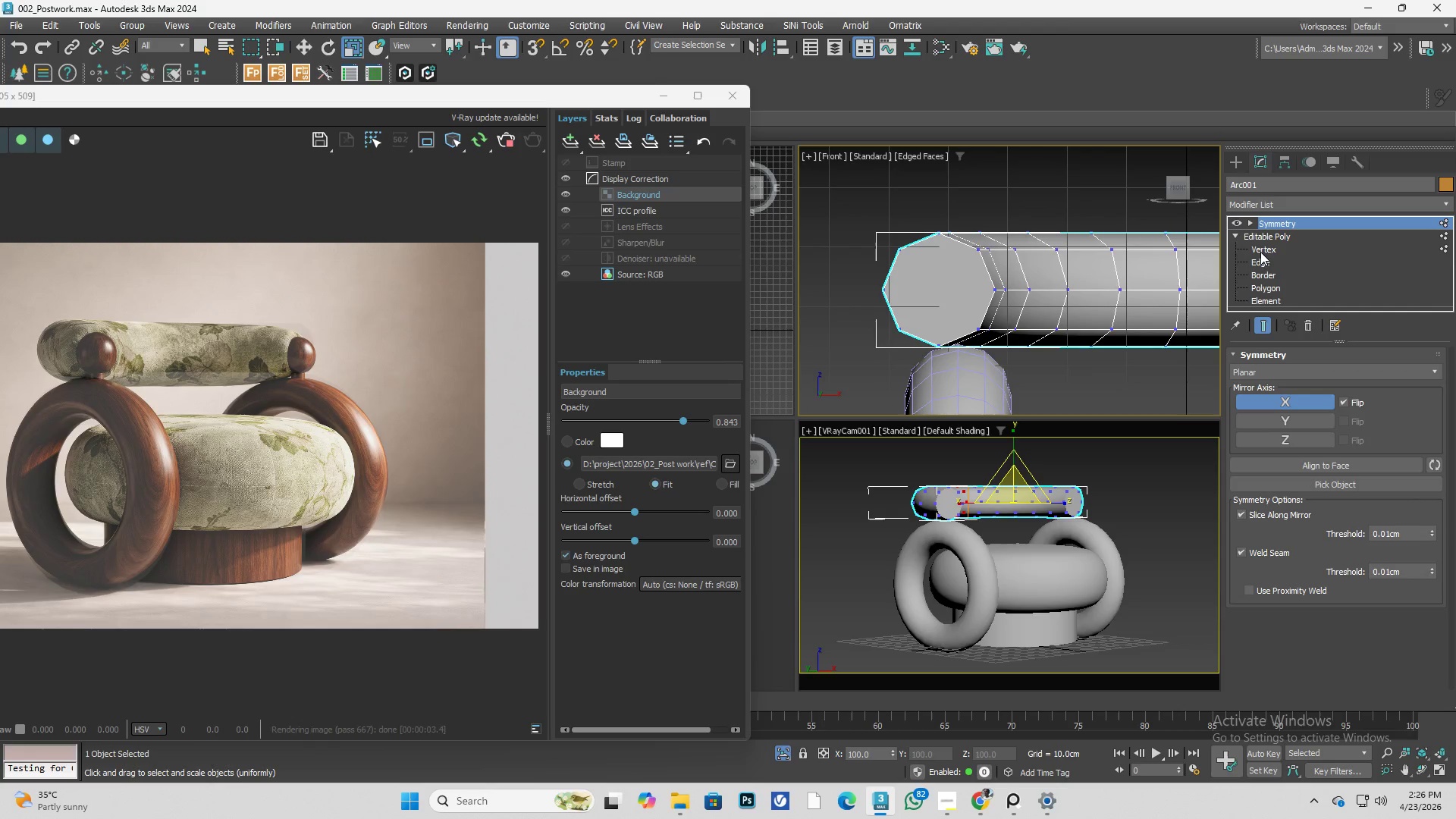 
left_click([1262, 249])
 